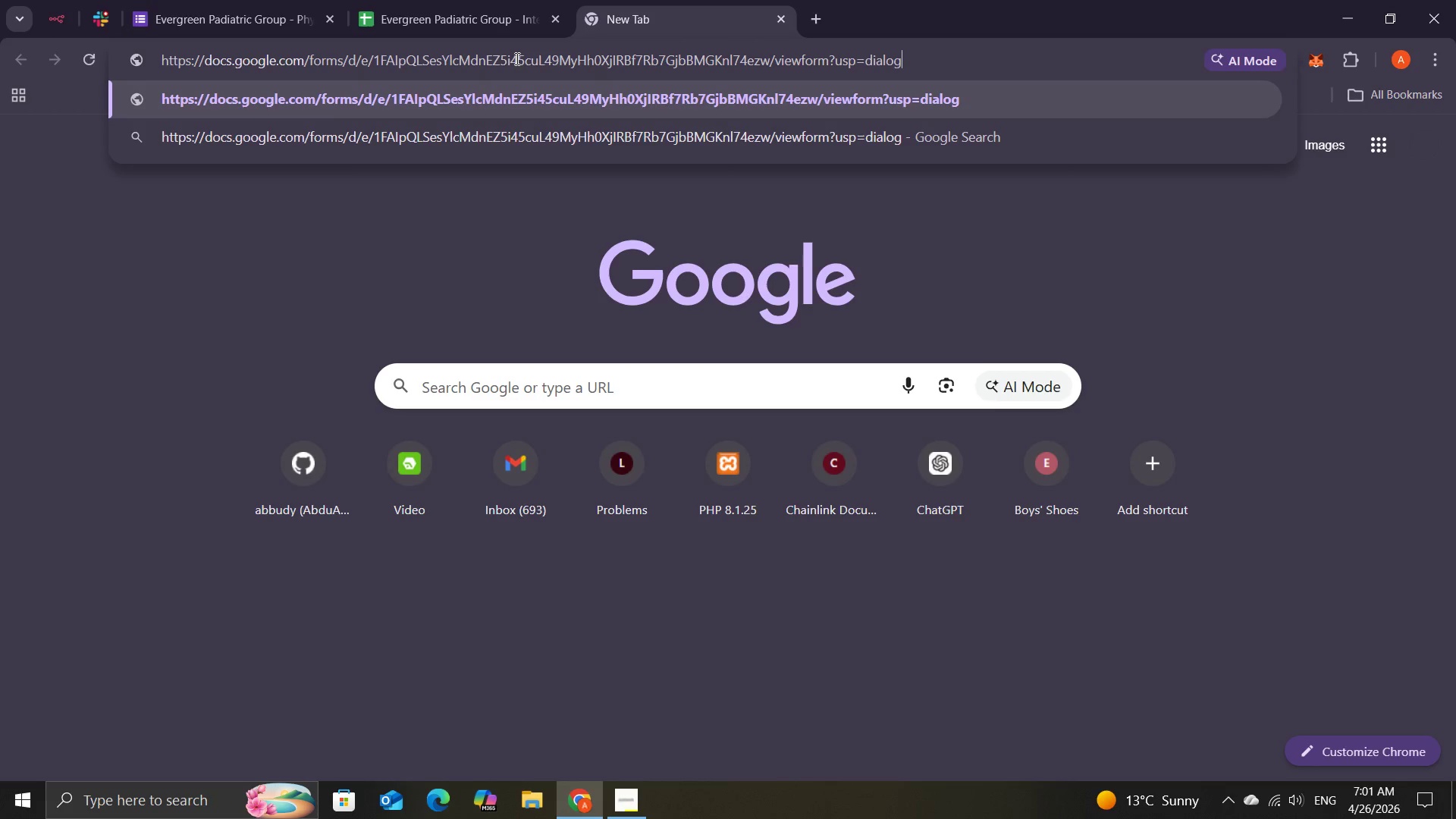 
key(Enter)
 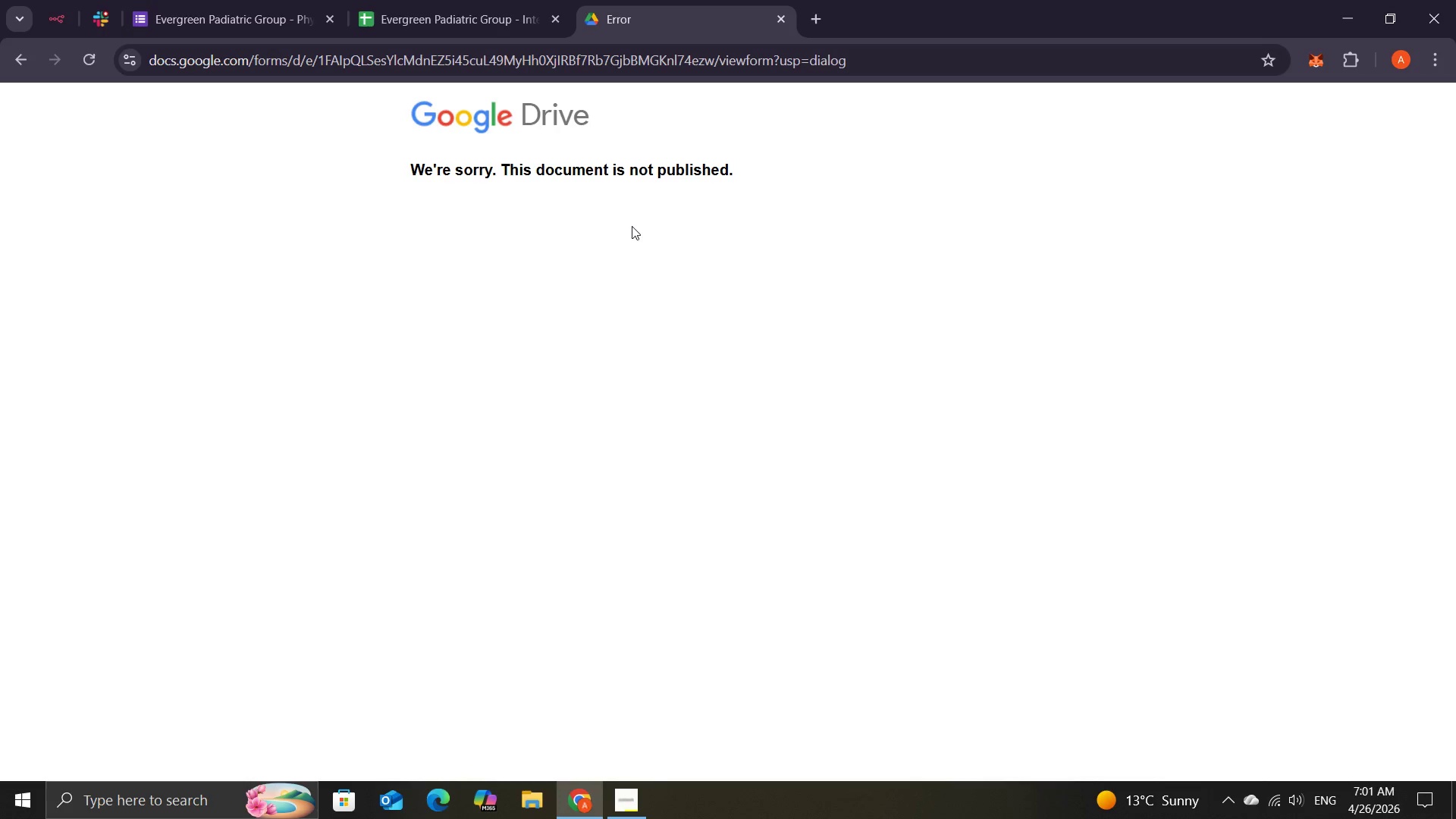 
left_click([196, 11])
 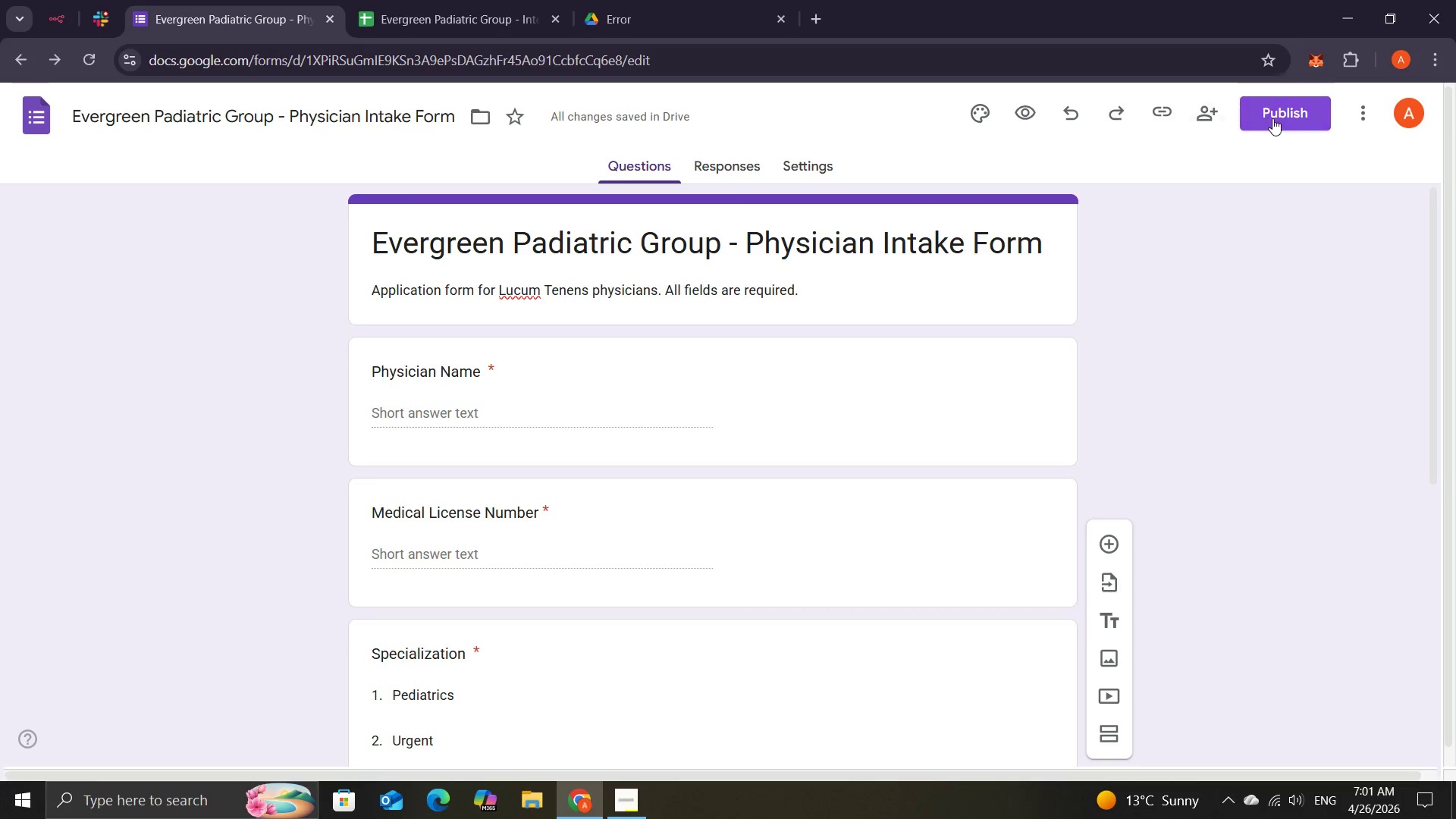 
left_click([1272, 118])
 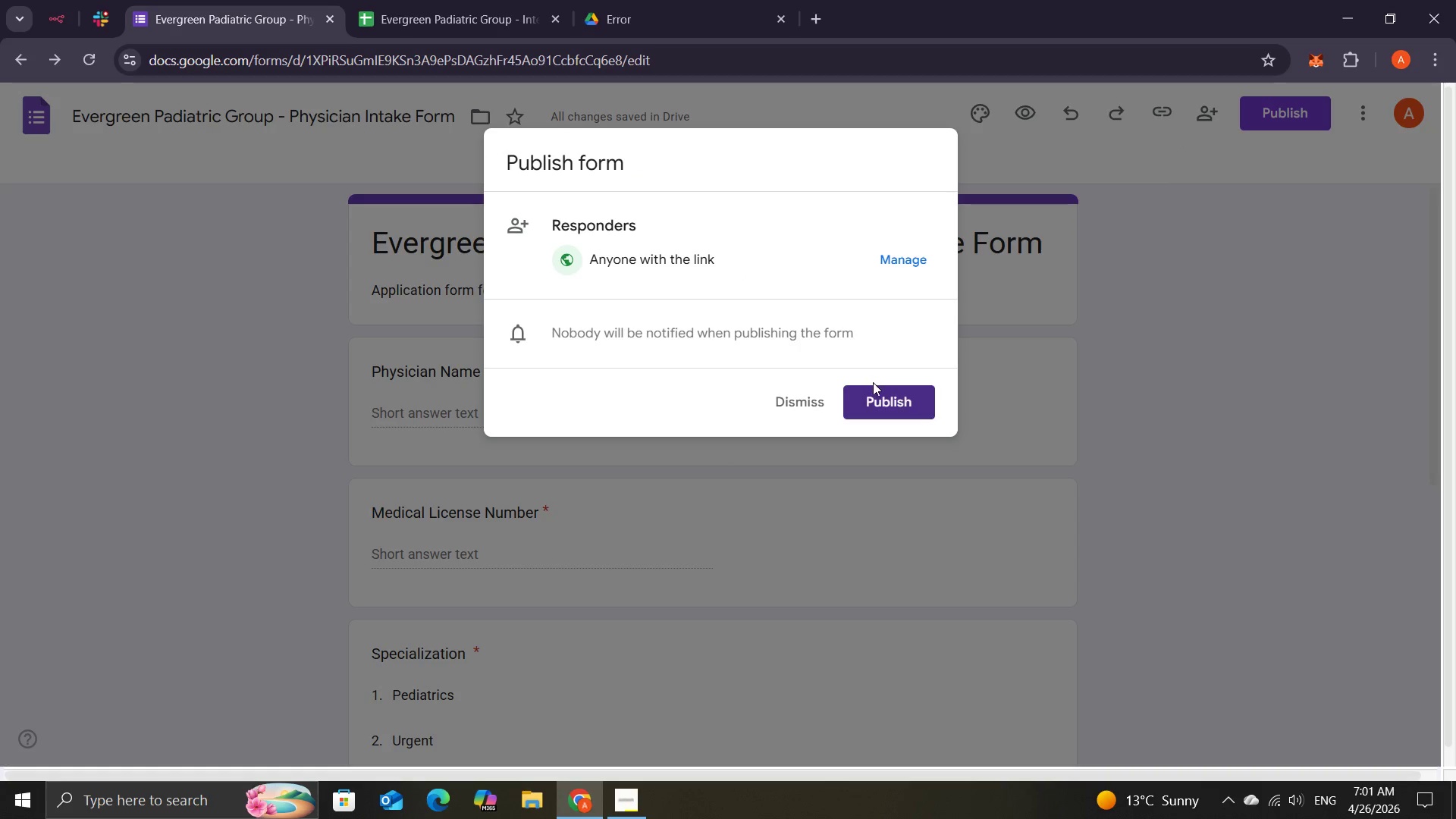 
left_click([874, 388])
 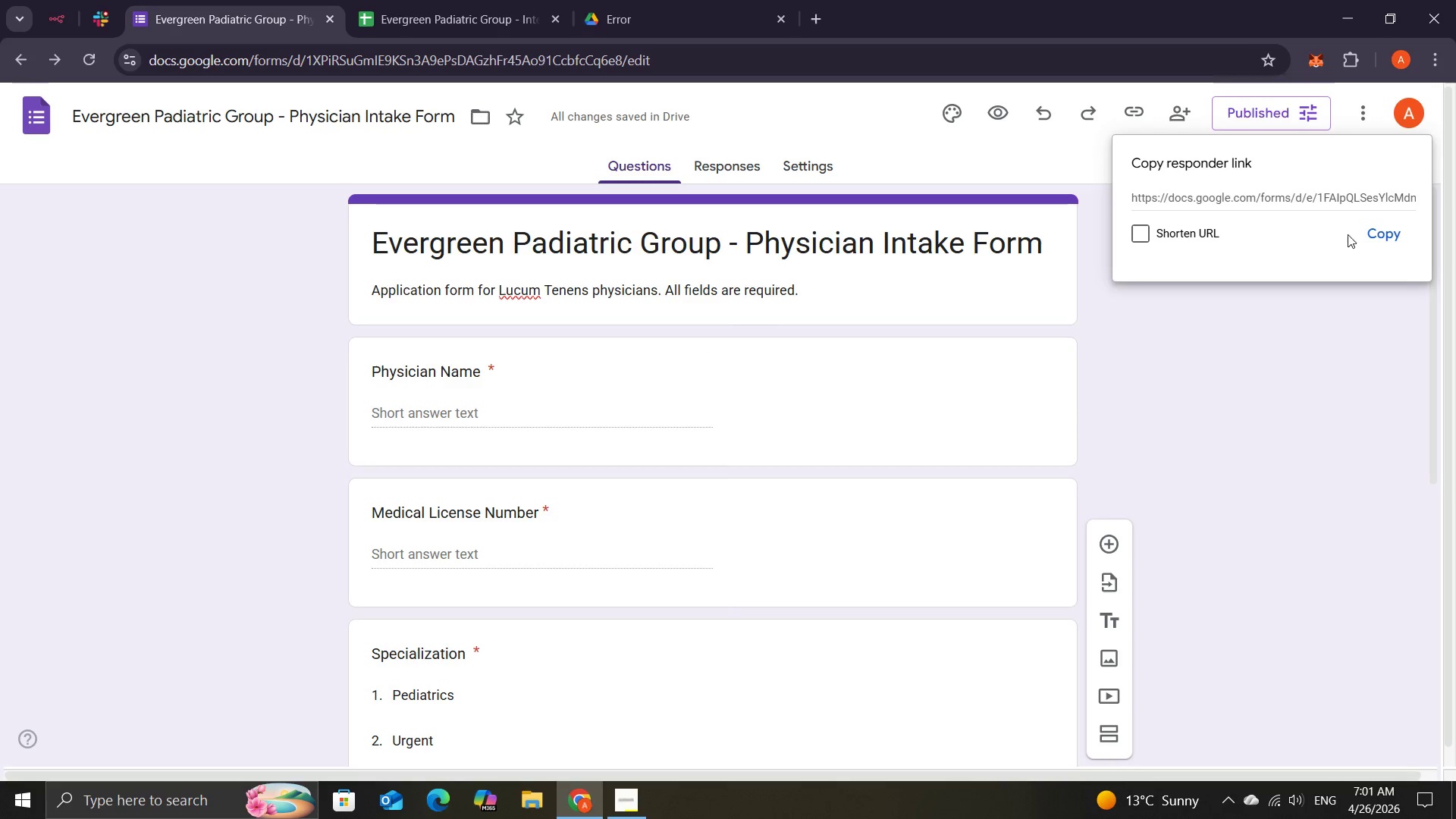 
left_click([1370, 231])
 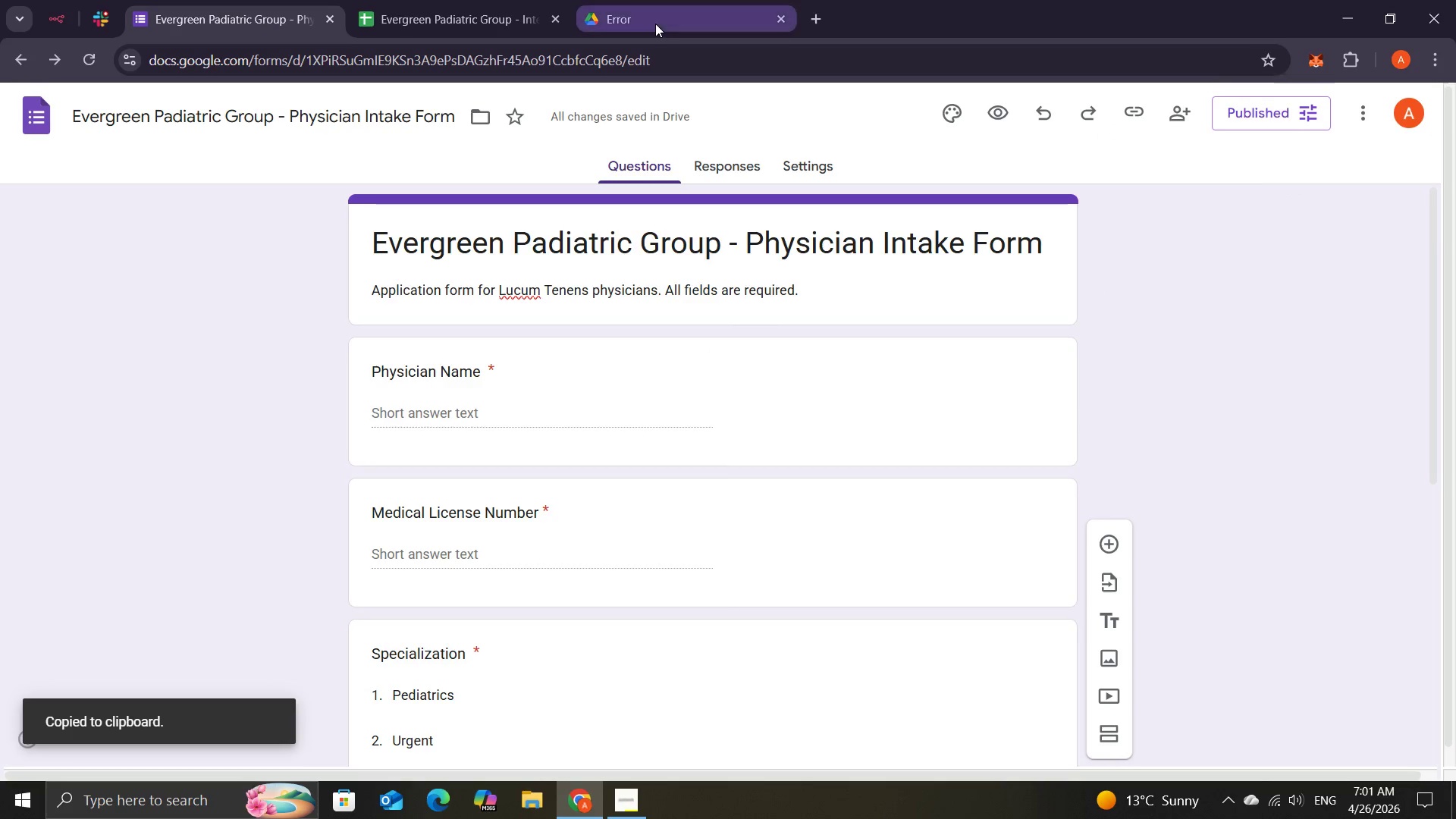 
left_click([655, 20])
 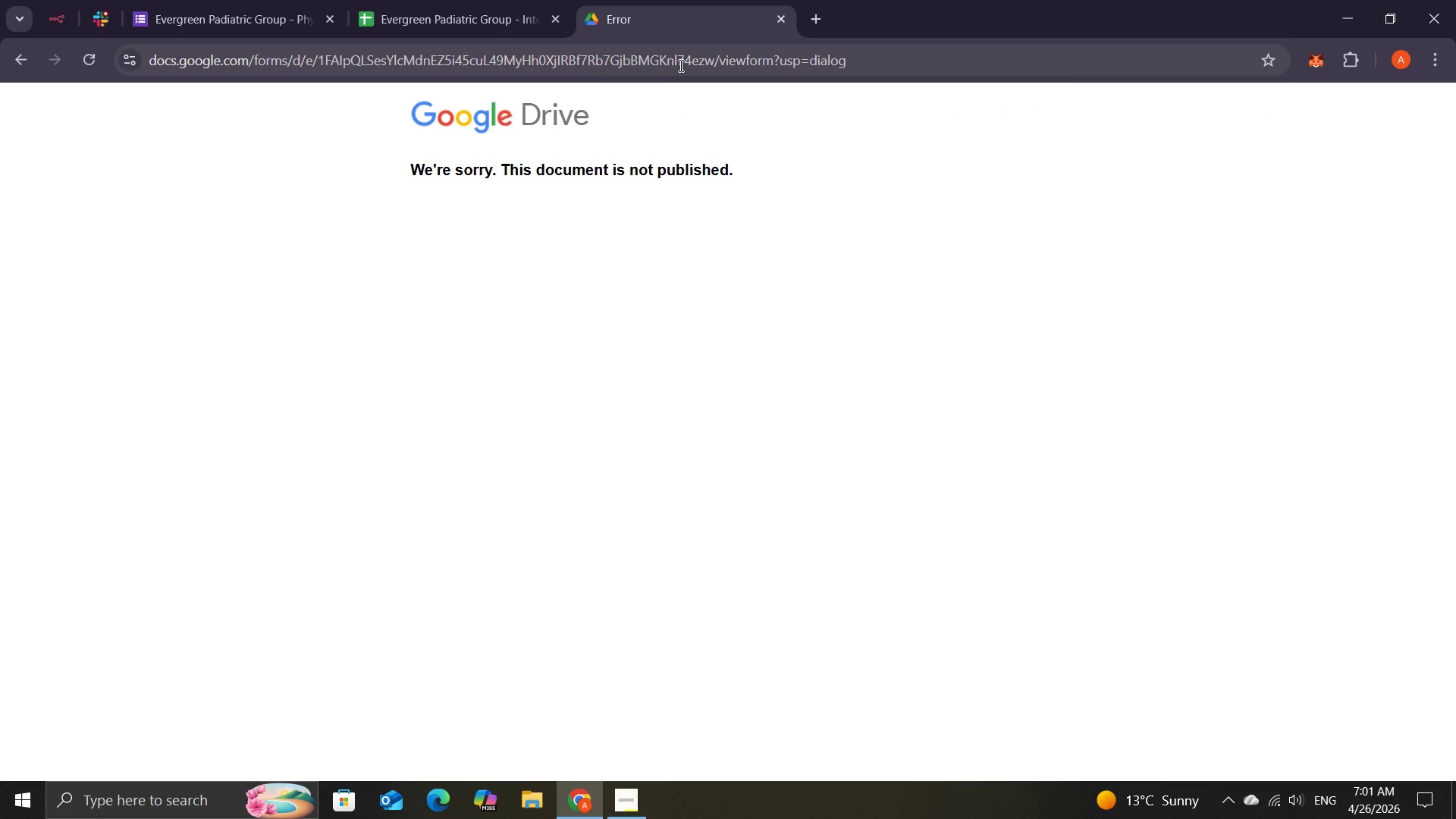 
left_click([679, 64])
 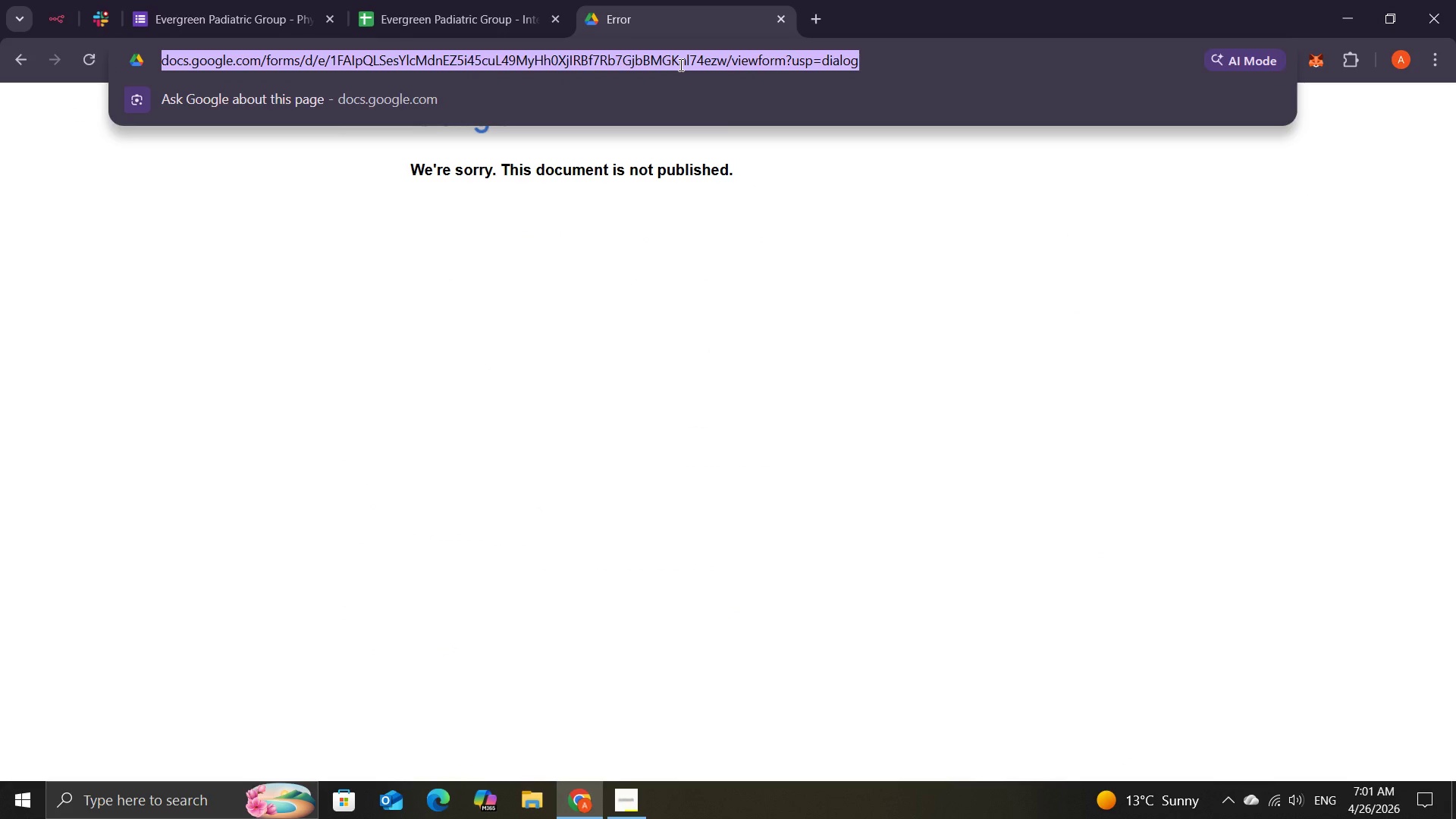 
key(Control+ControlLeft)
 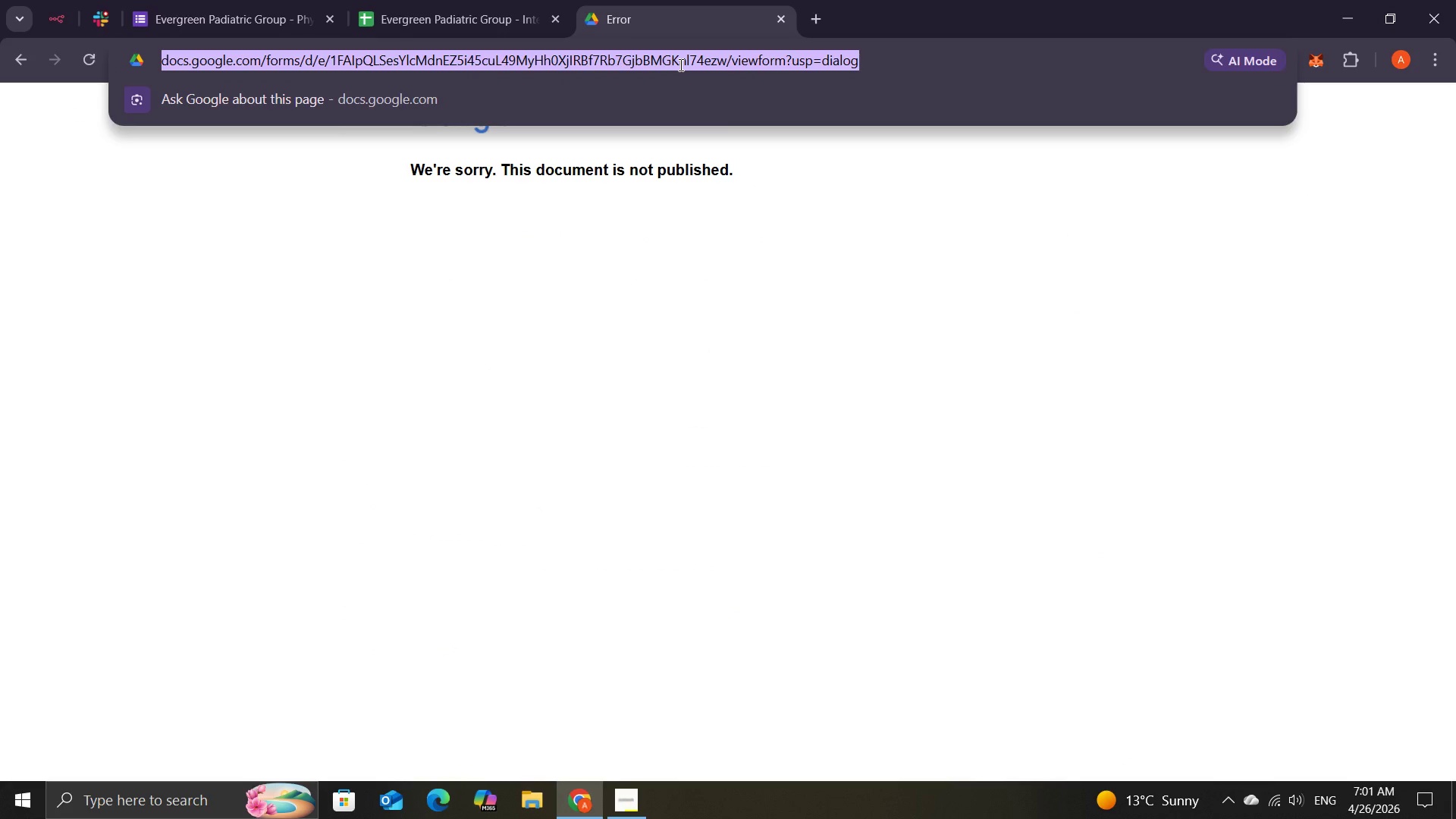 
key(Control+A)
 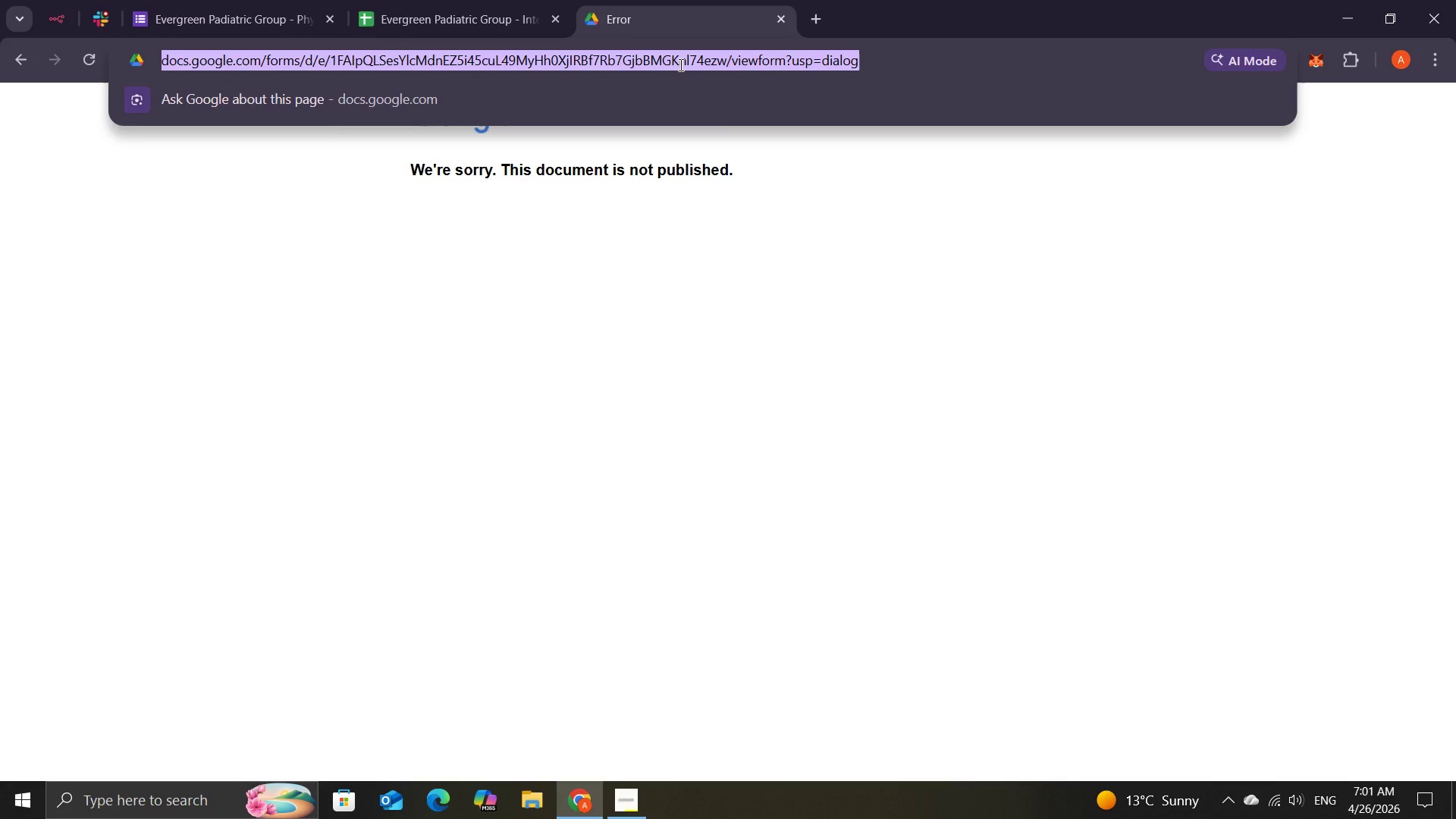 
key(Control+V)
 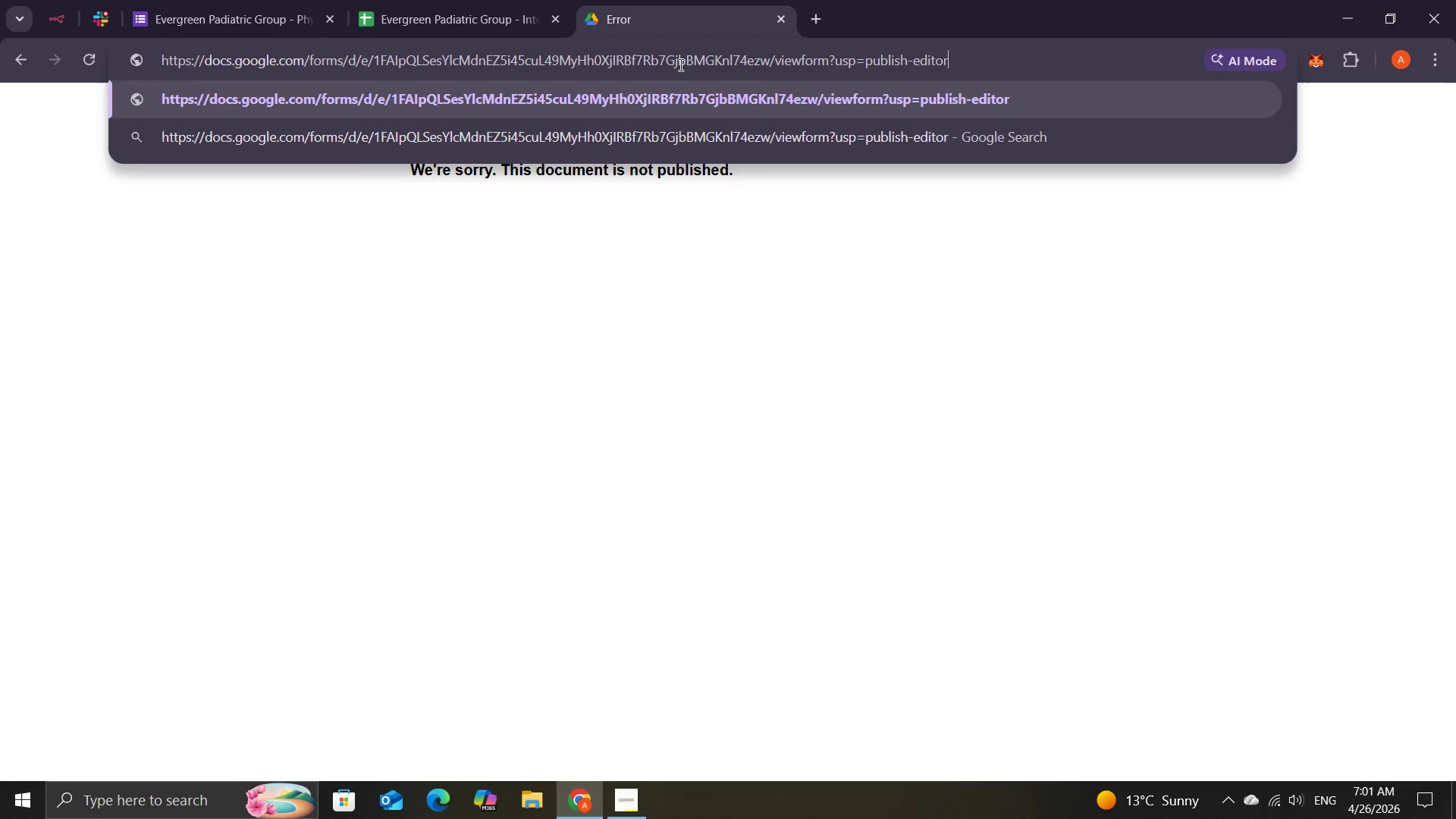 
key(Enter)
 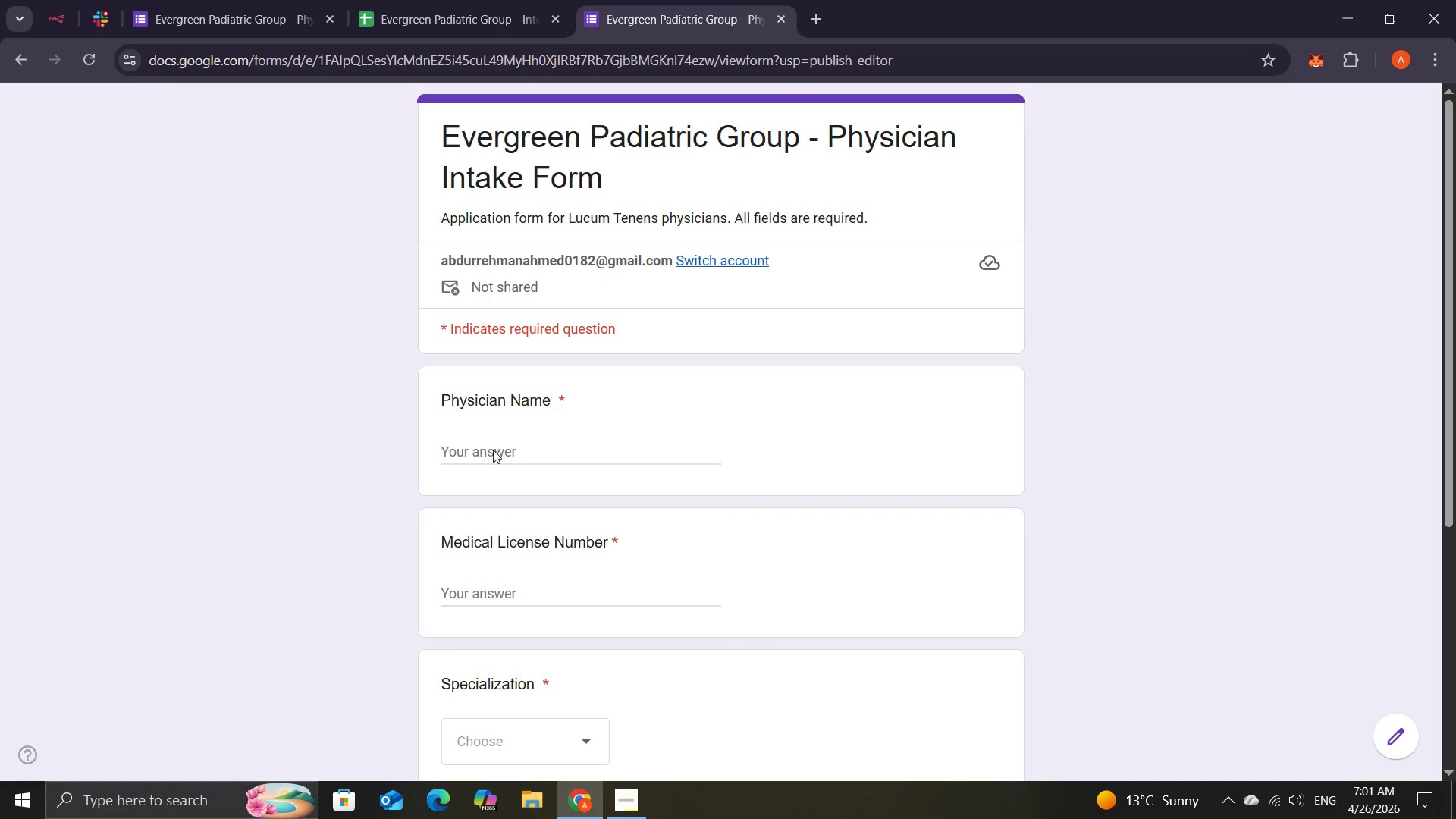 
double_click([482, 454])
 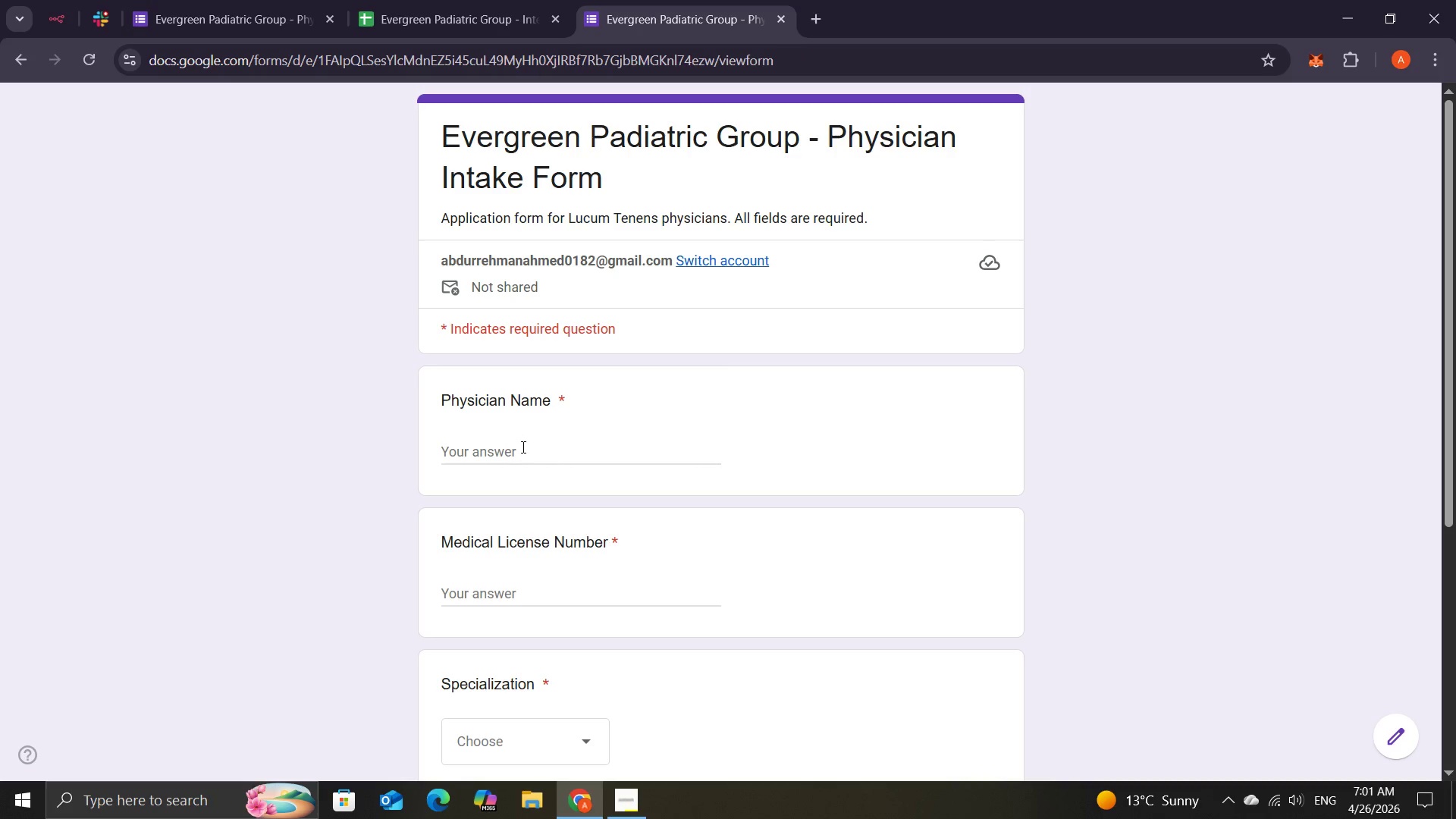 
left_click([522, 447])
 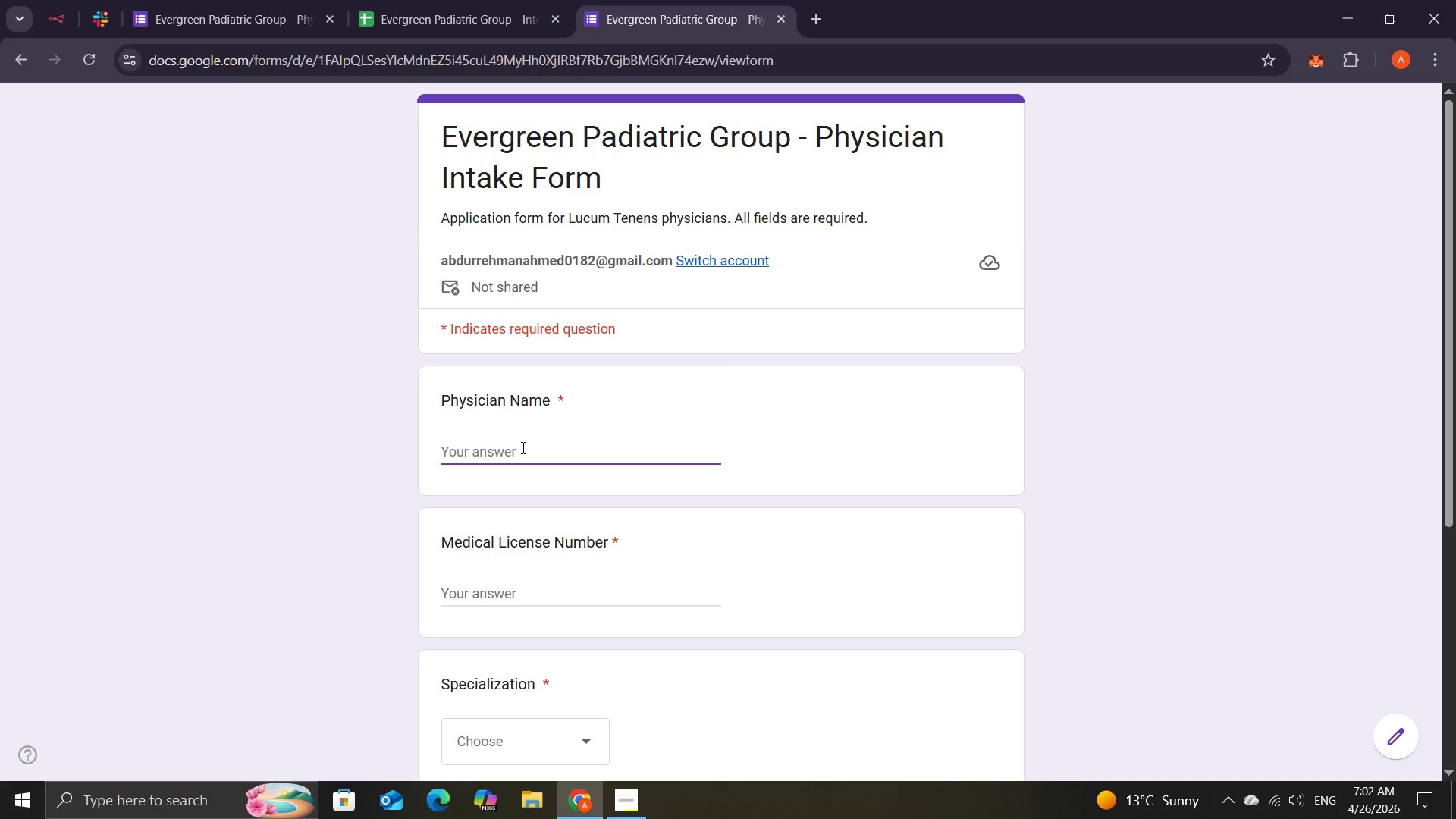 
type(Dr.Emily)
 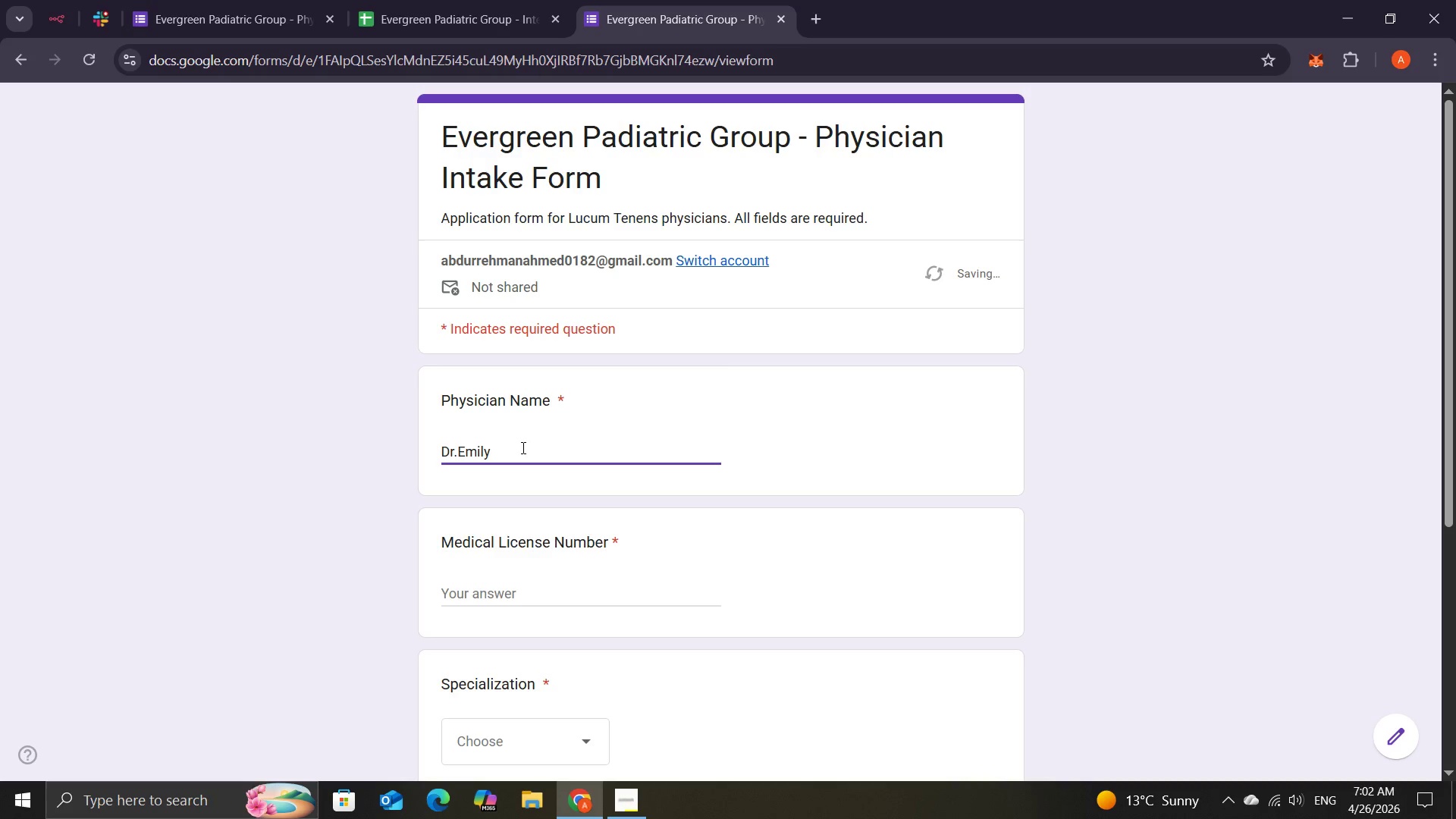 
left_click([472, 590])
 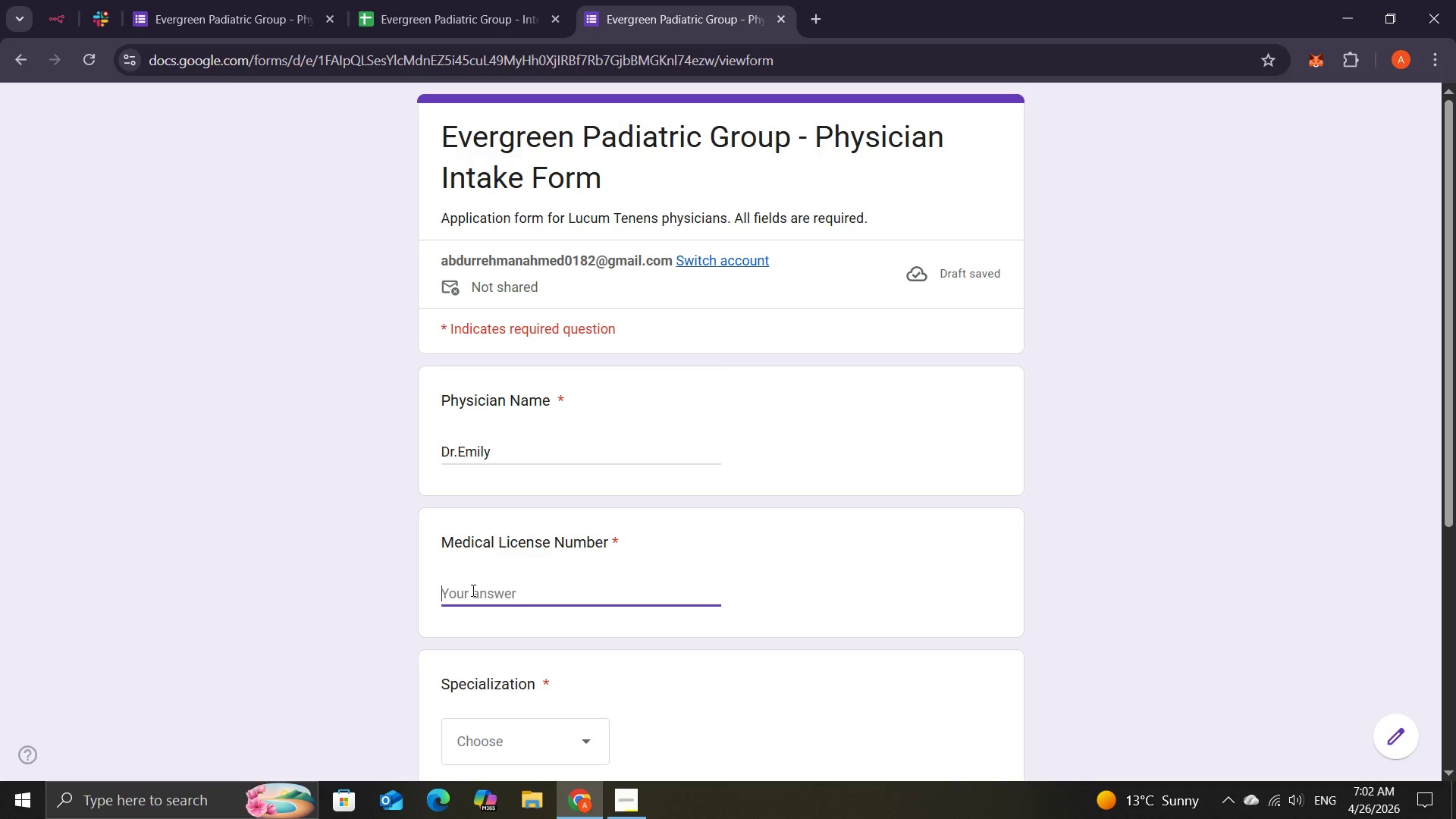 
type(Ml)
key(Backspace)
type(L-2024-088)
key(Backspace)
type(92)
 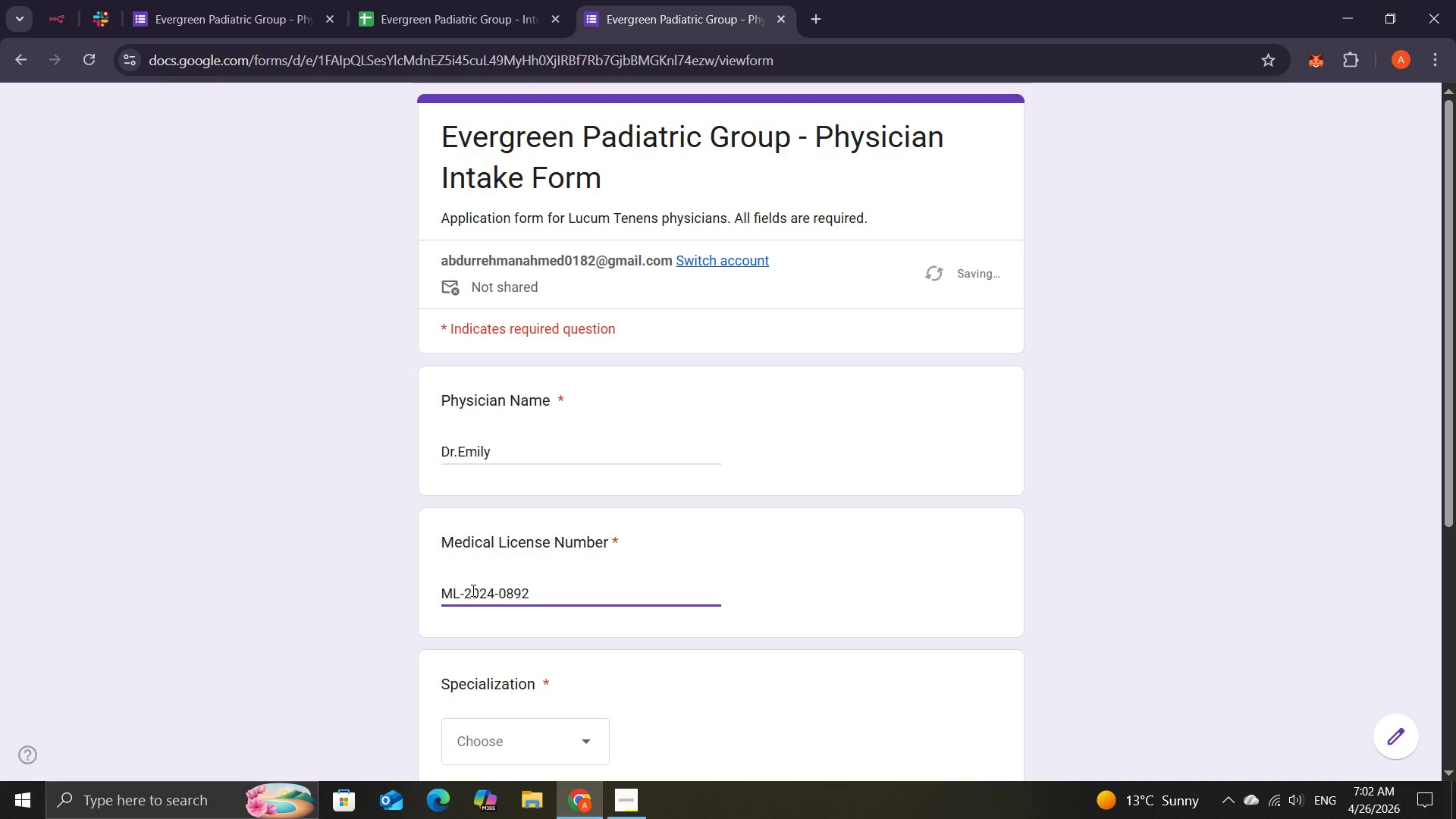 
left_click([513, 582])
 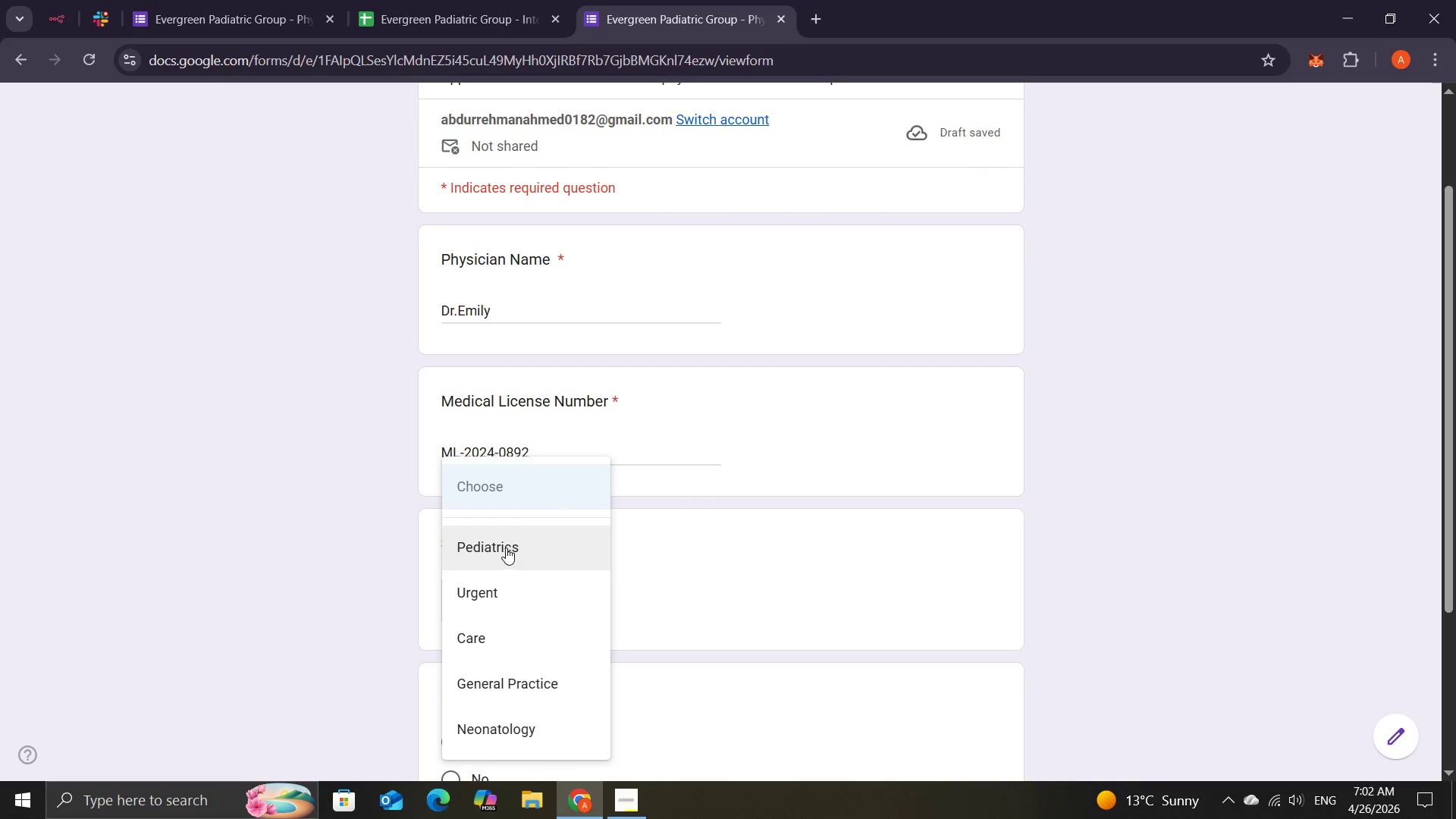 
left_click([506, 546])
 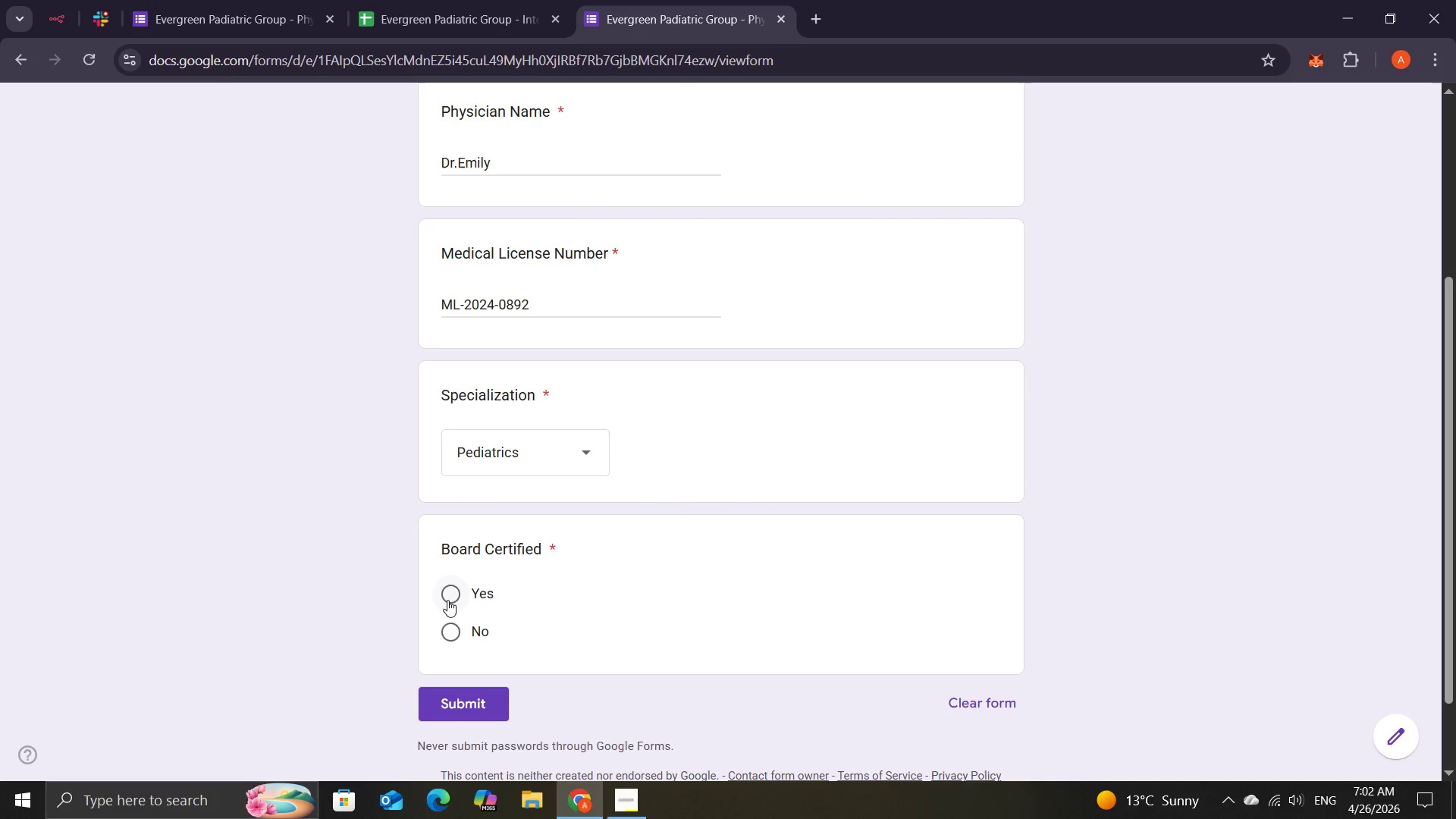 
left_click([447, 600])
 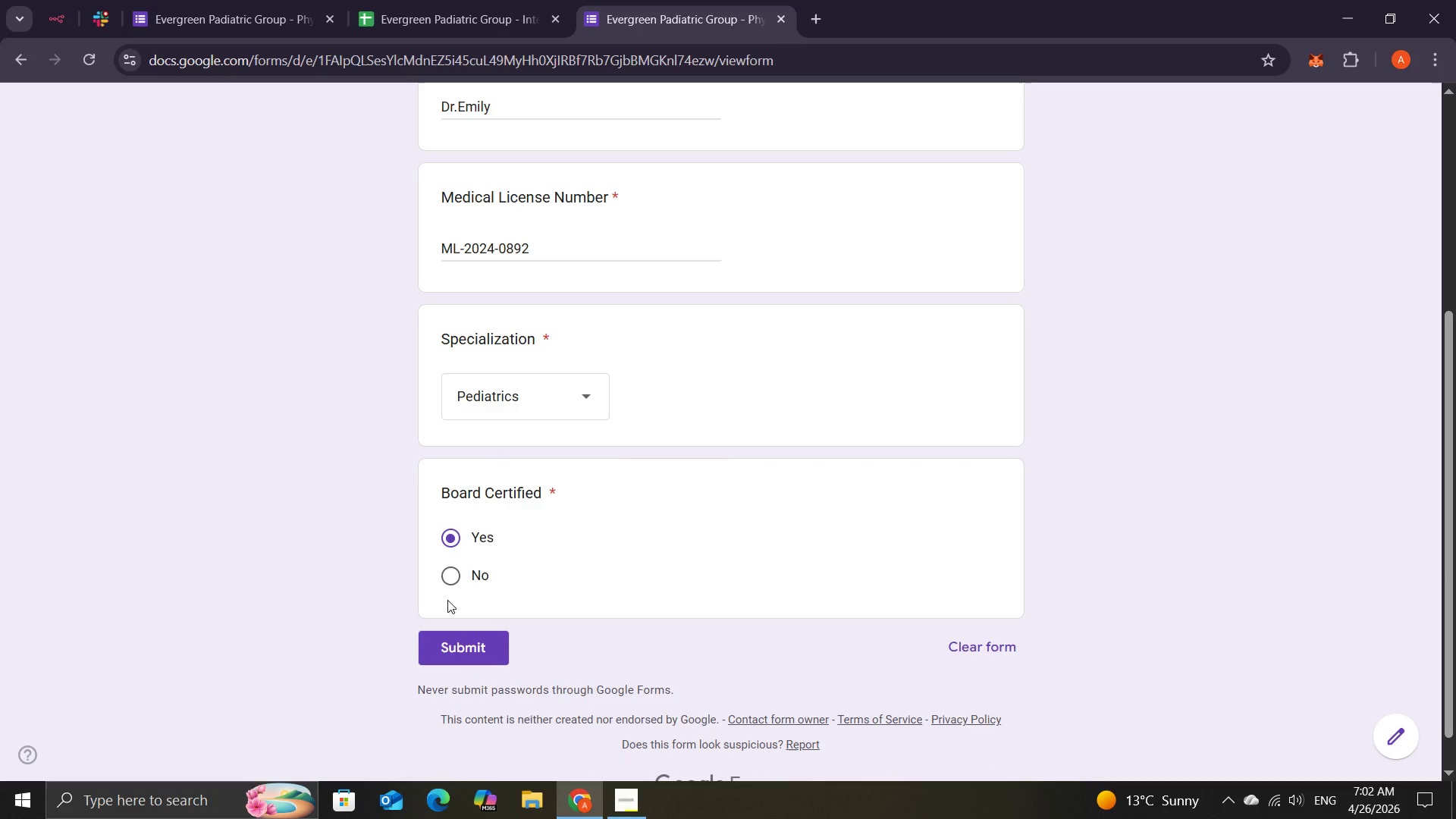 
wait(10.41)
 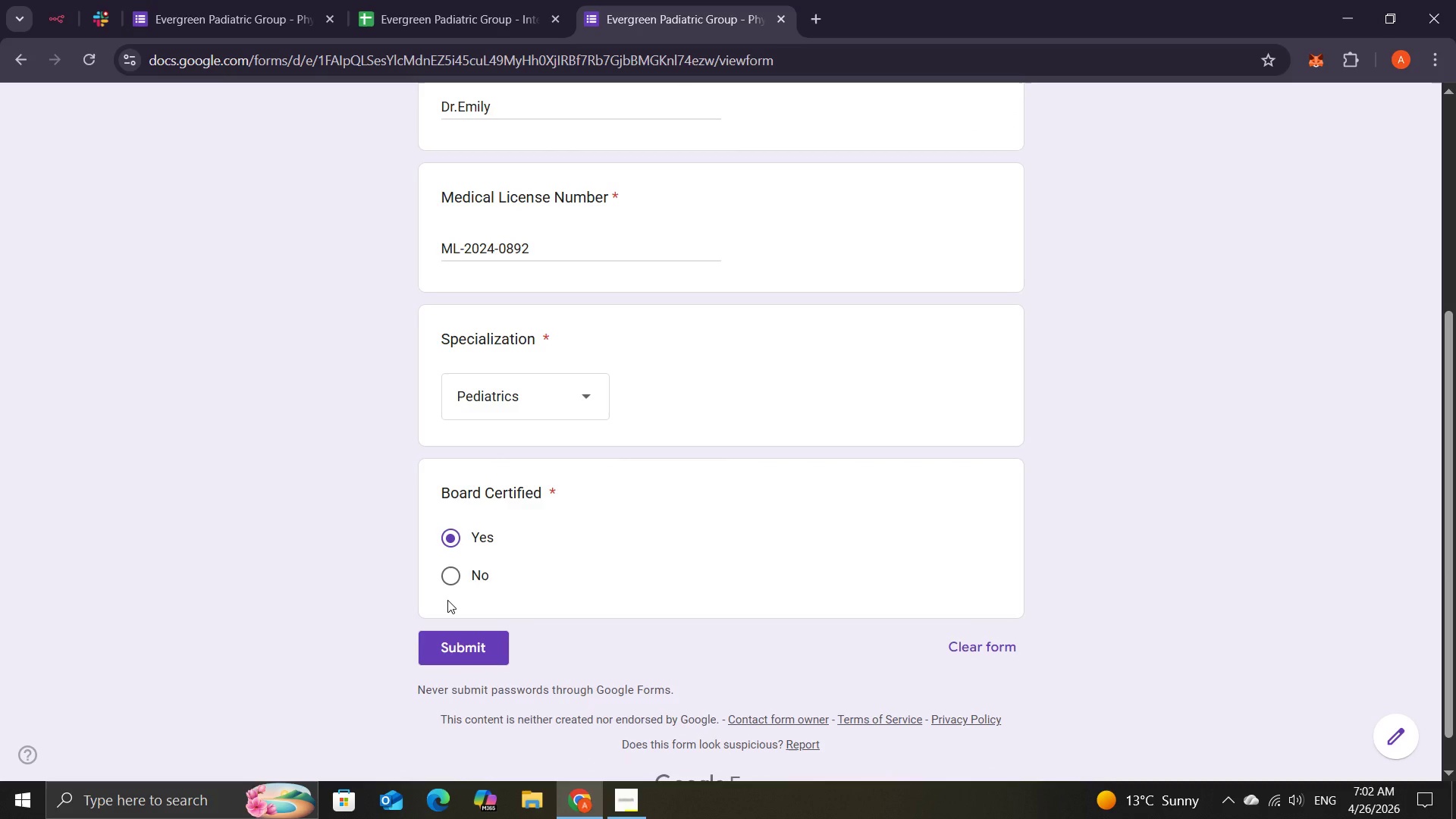 
left_click([438, 639])
 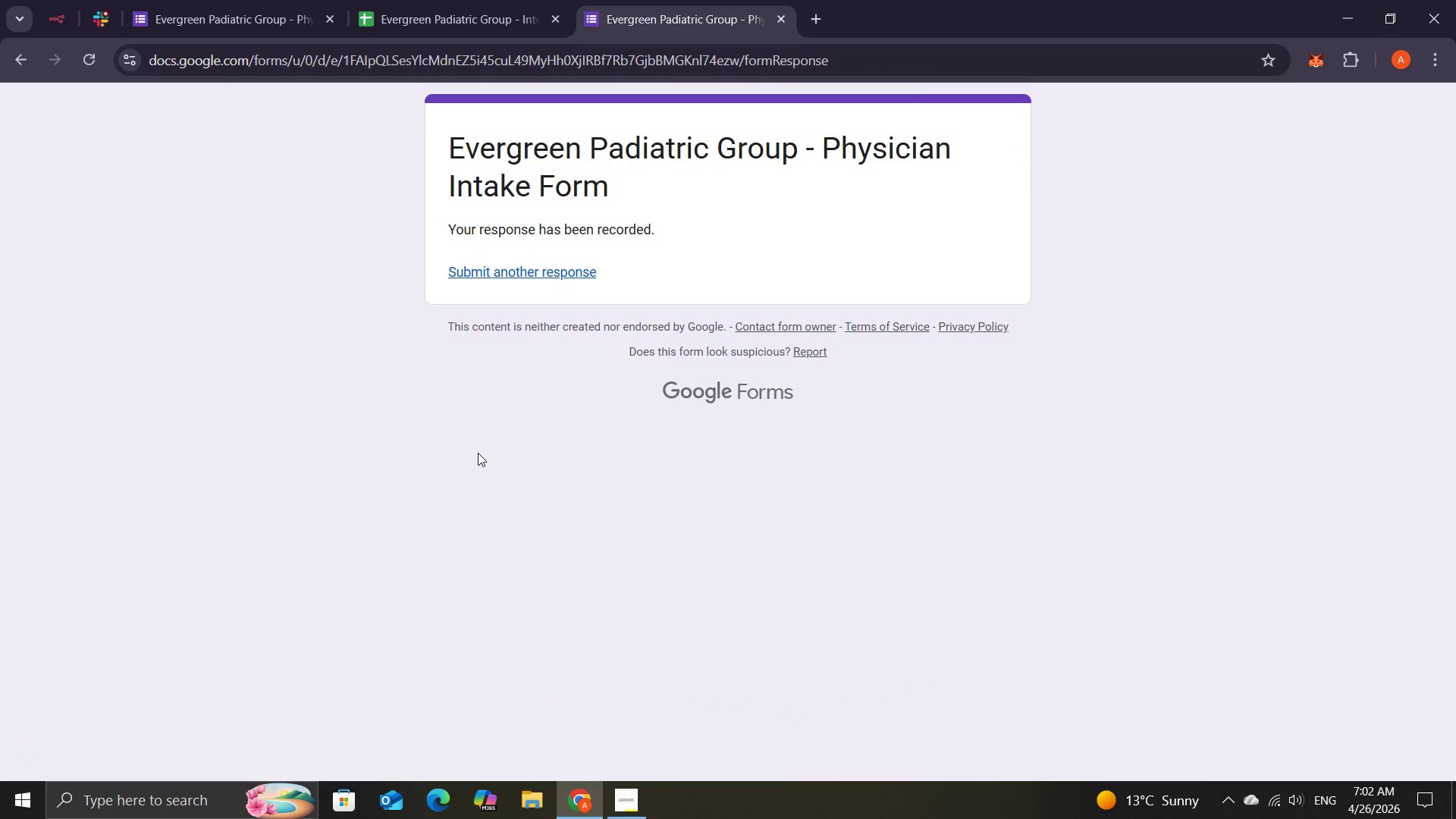 
wait(5.53)
 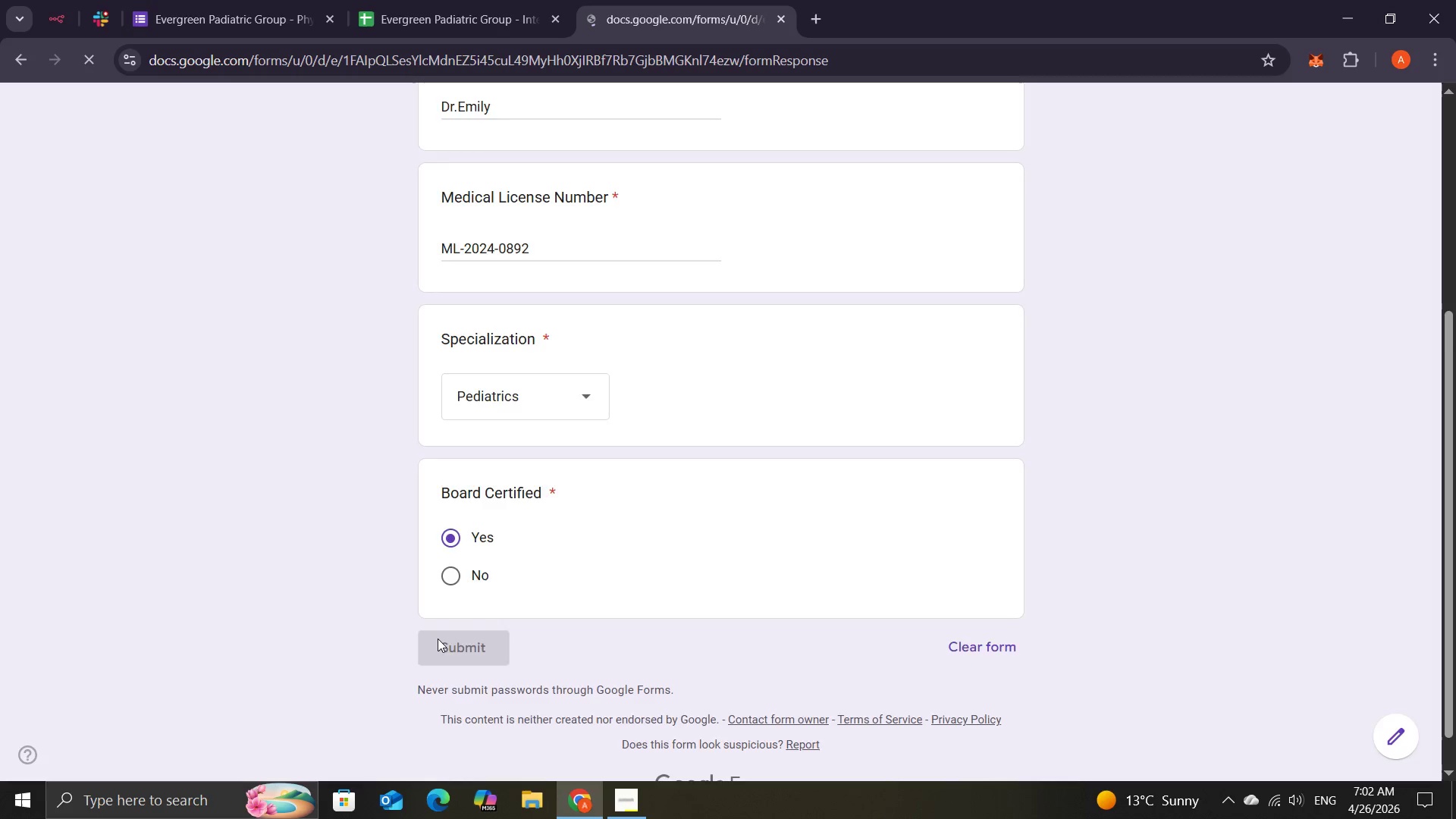 
left_click([383, 8])
 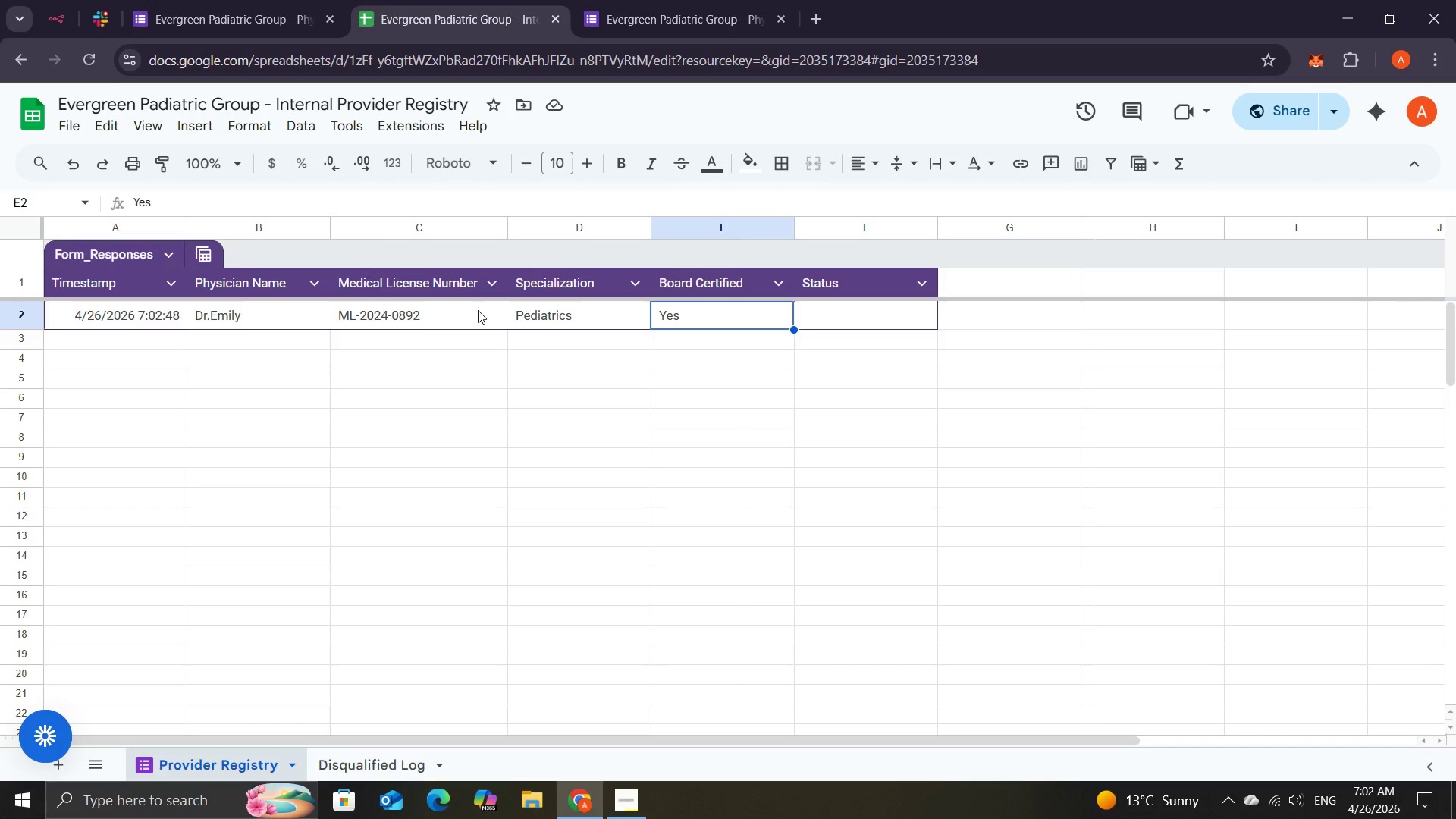 
wait(6.64)
 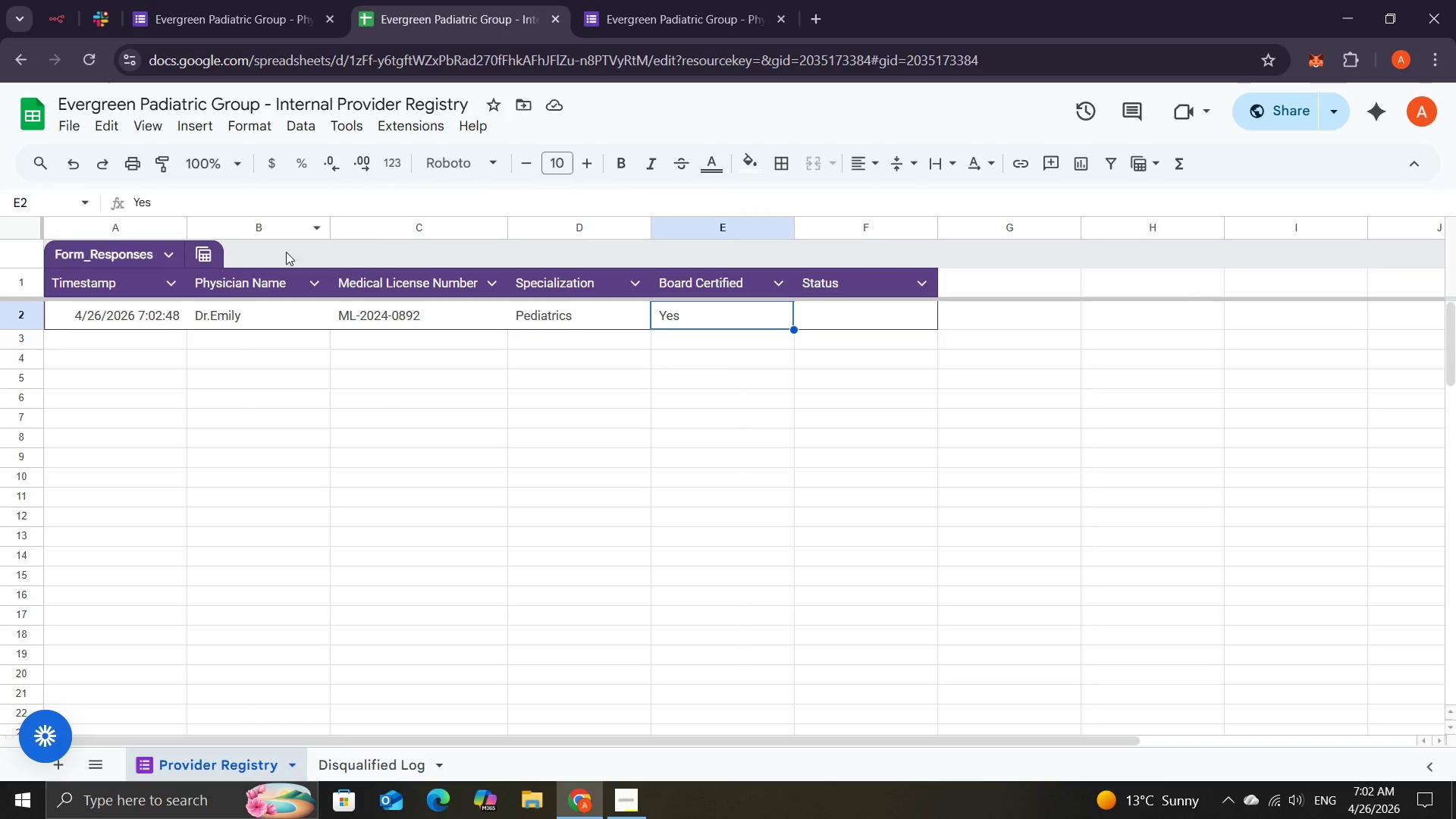 
left_click([46, 13])
 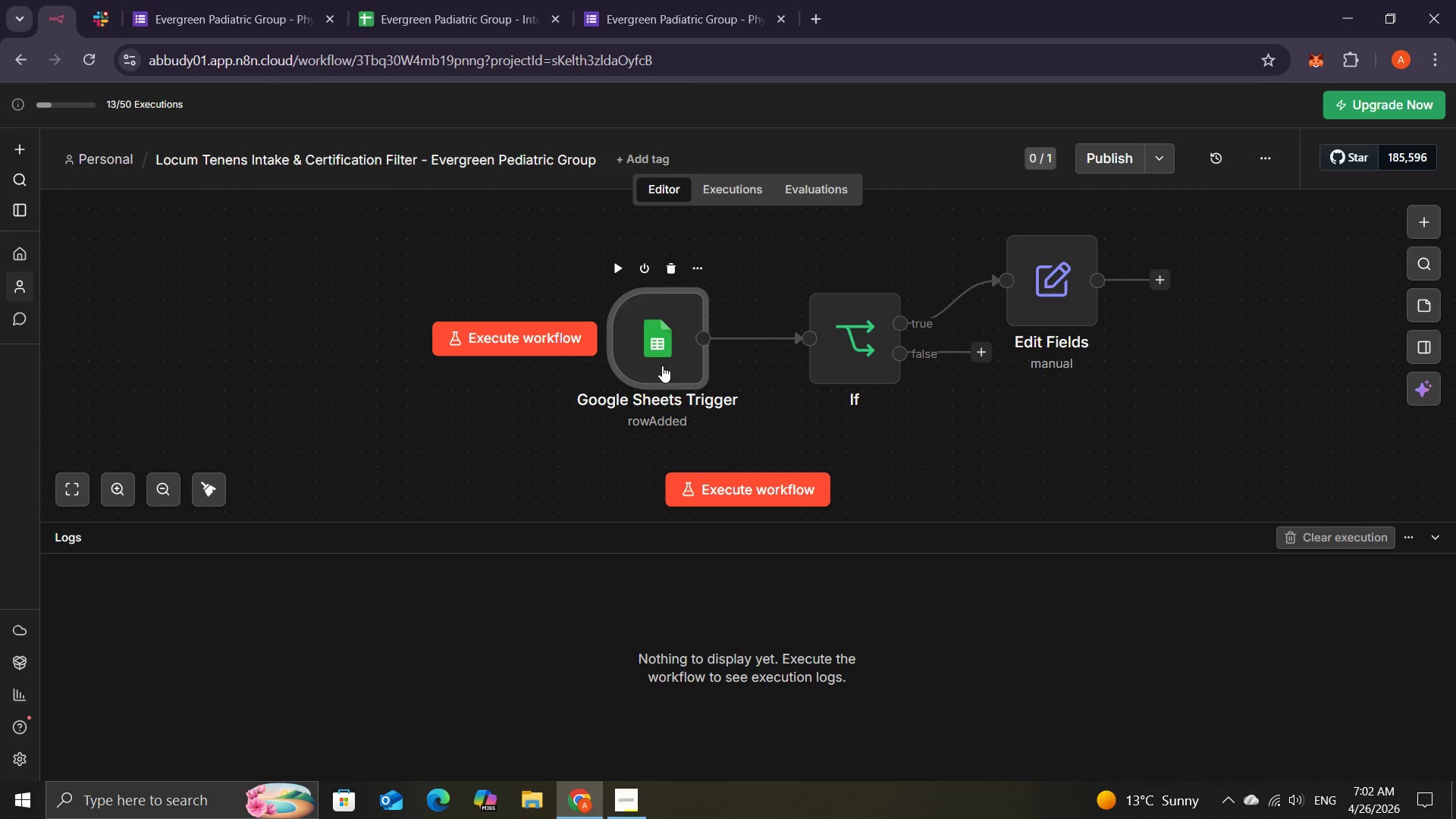 
left_click([662, 363])
 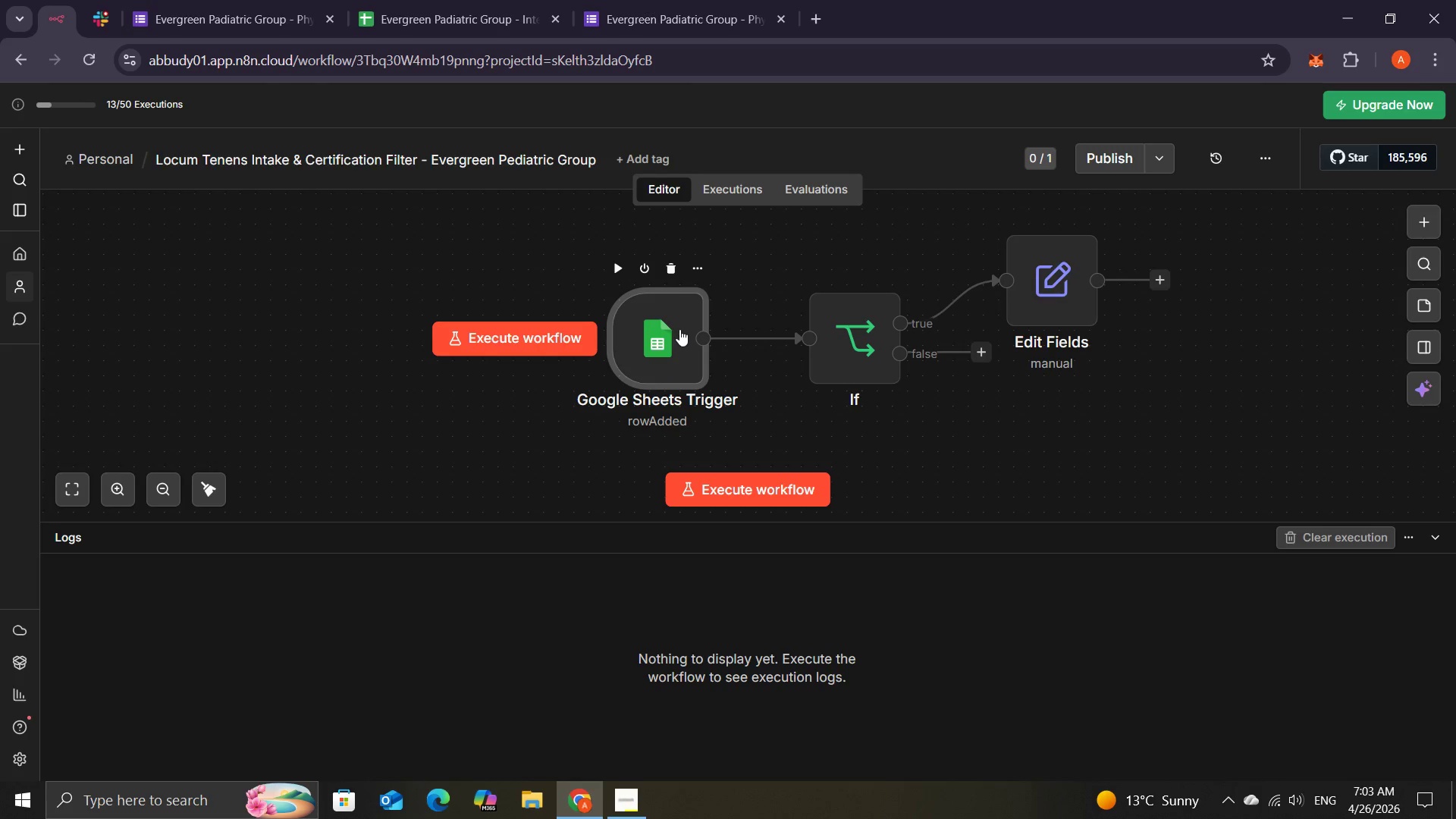 
double_click([675, 333])
 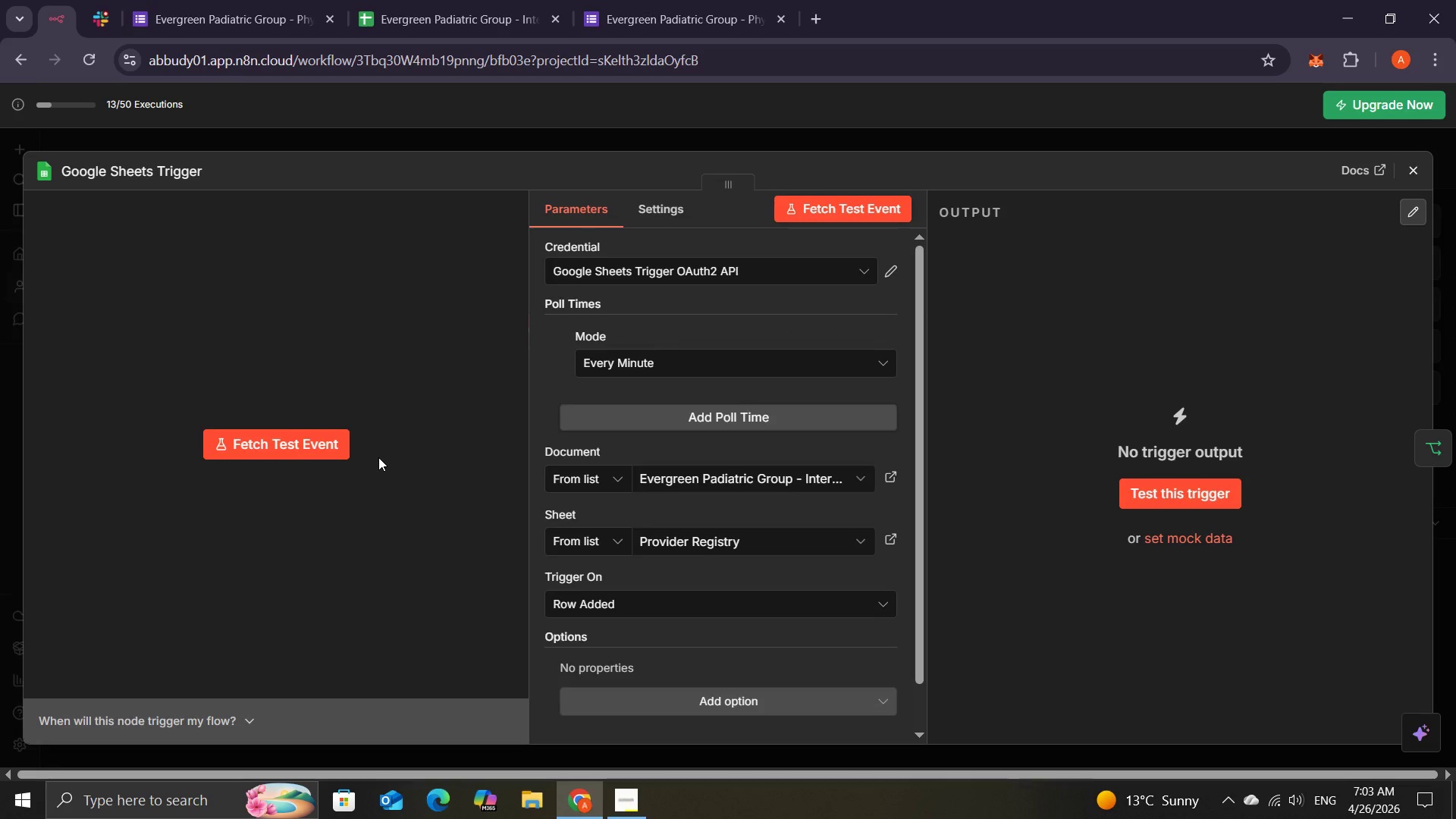 
left_click([328, 441])
 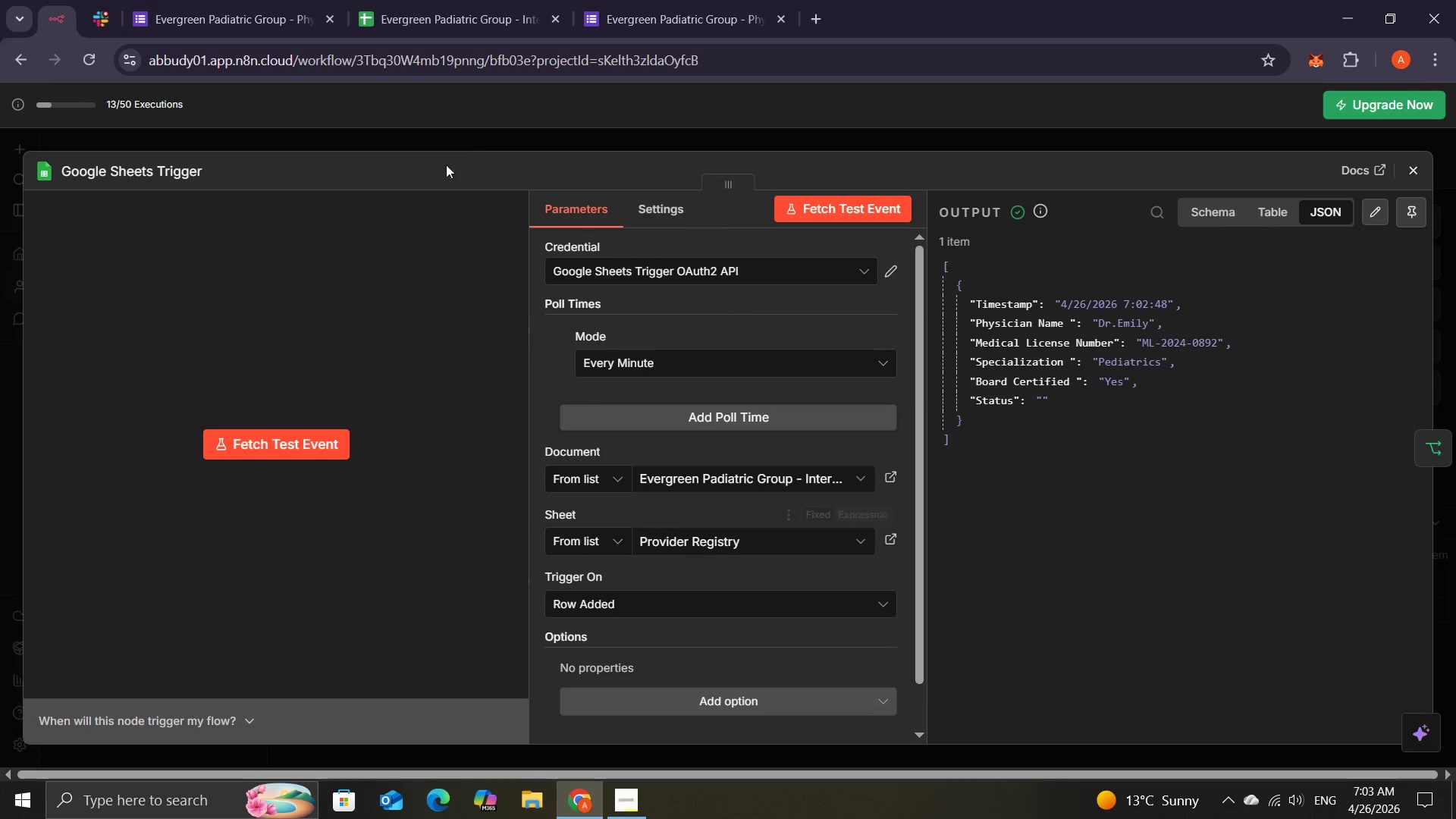 
wait(12.16)
 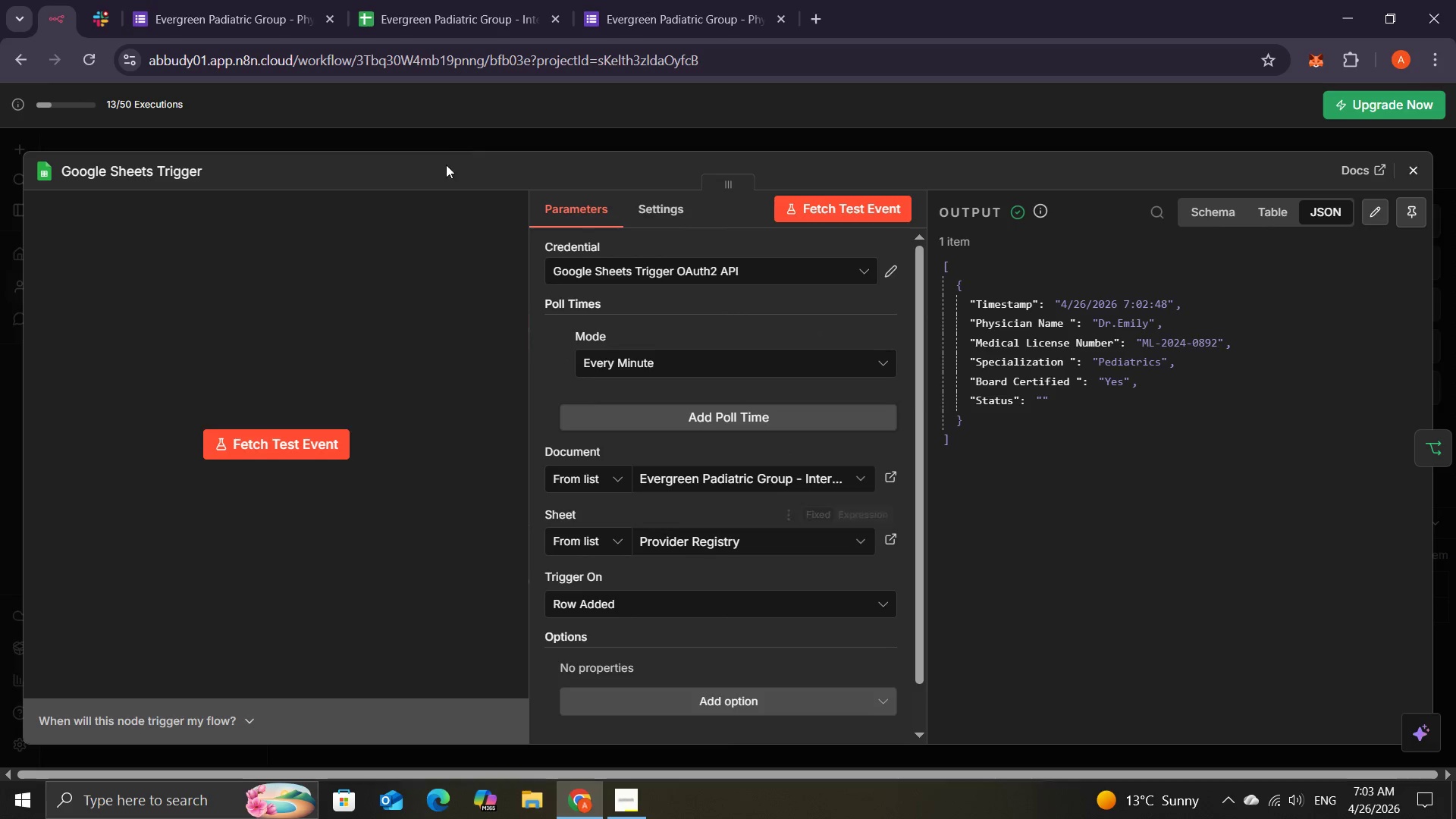 
left_click([1410, 174])
 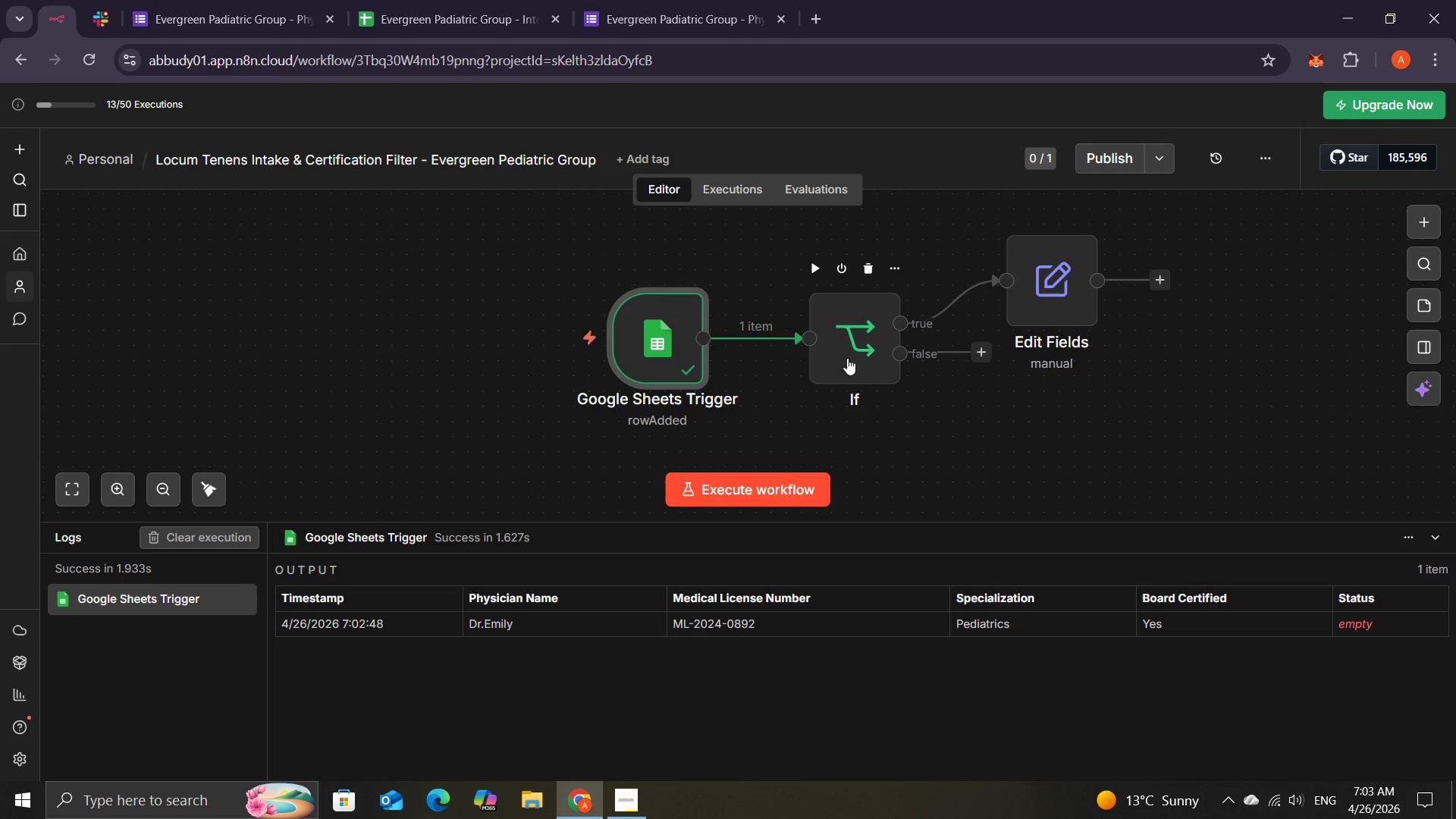 
double_click([847, 358])
 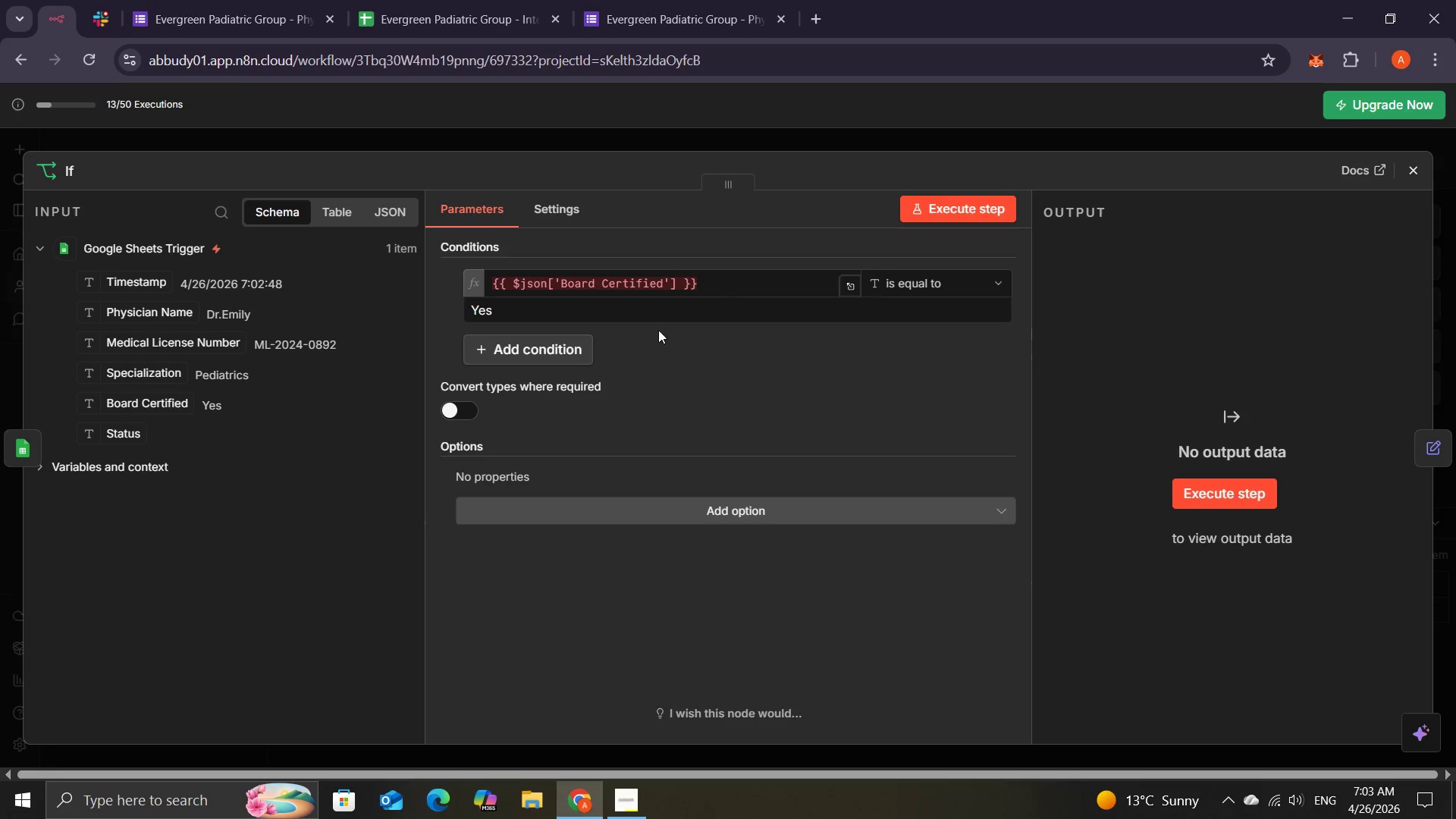 
left_click([728, 287])
 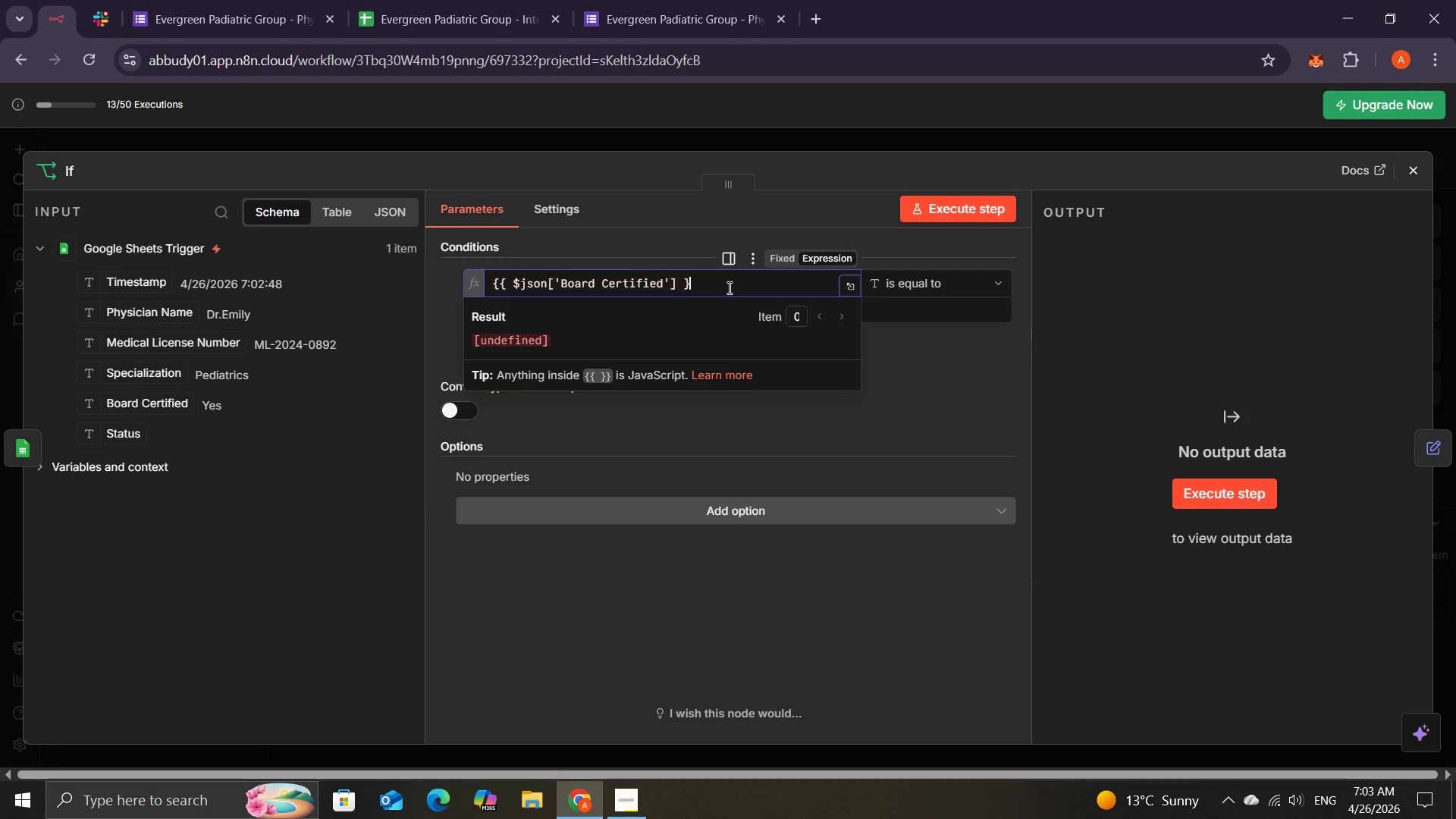 
hold_key(key=Backspace, duration=1.53)
 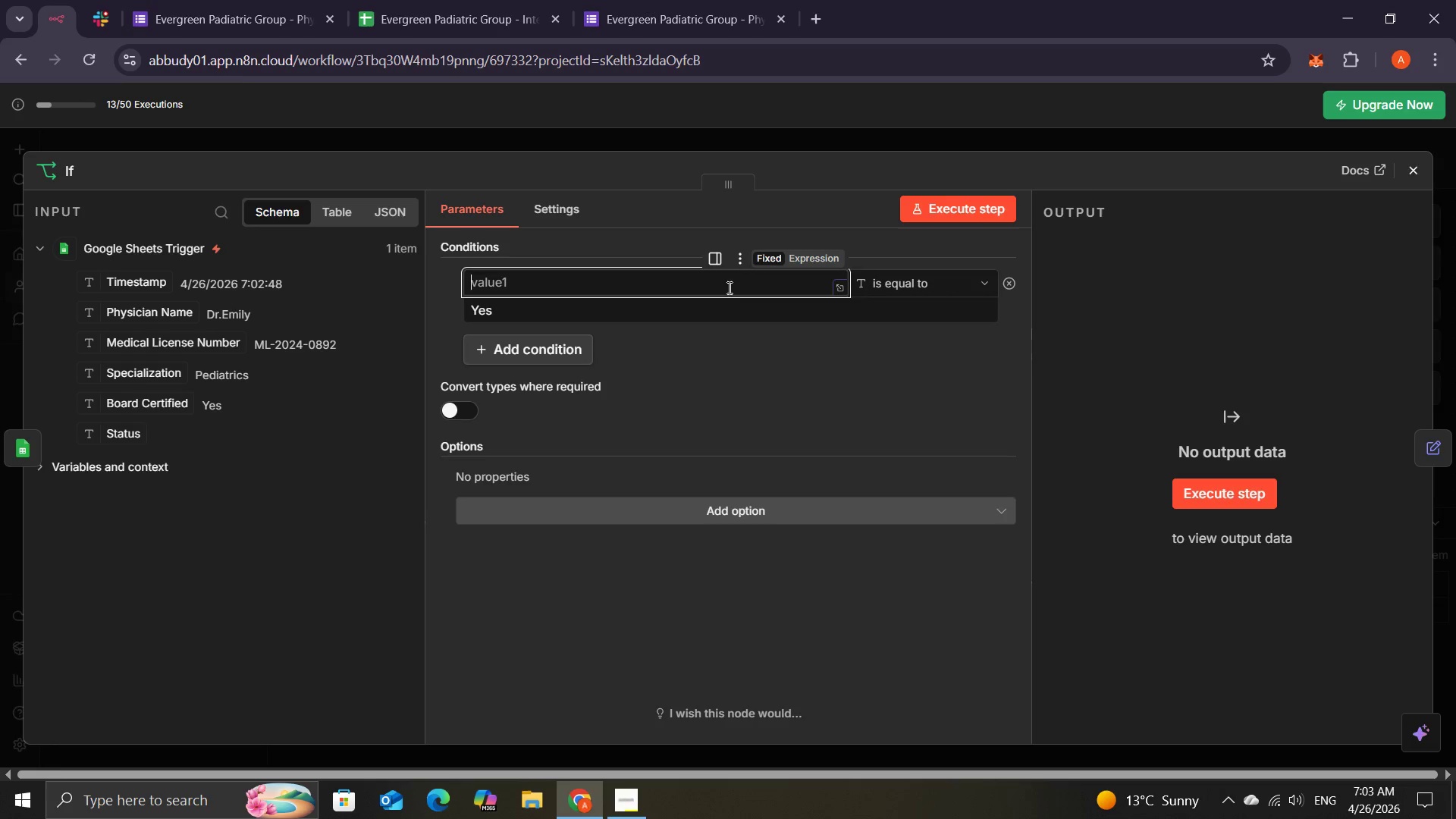 
hold_key(key=Backspace, duration=0.38)
 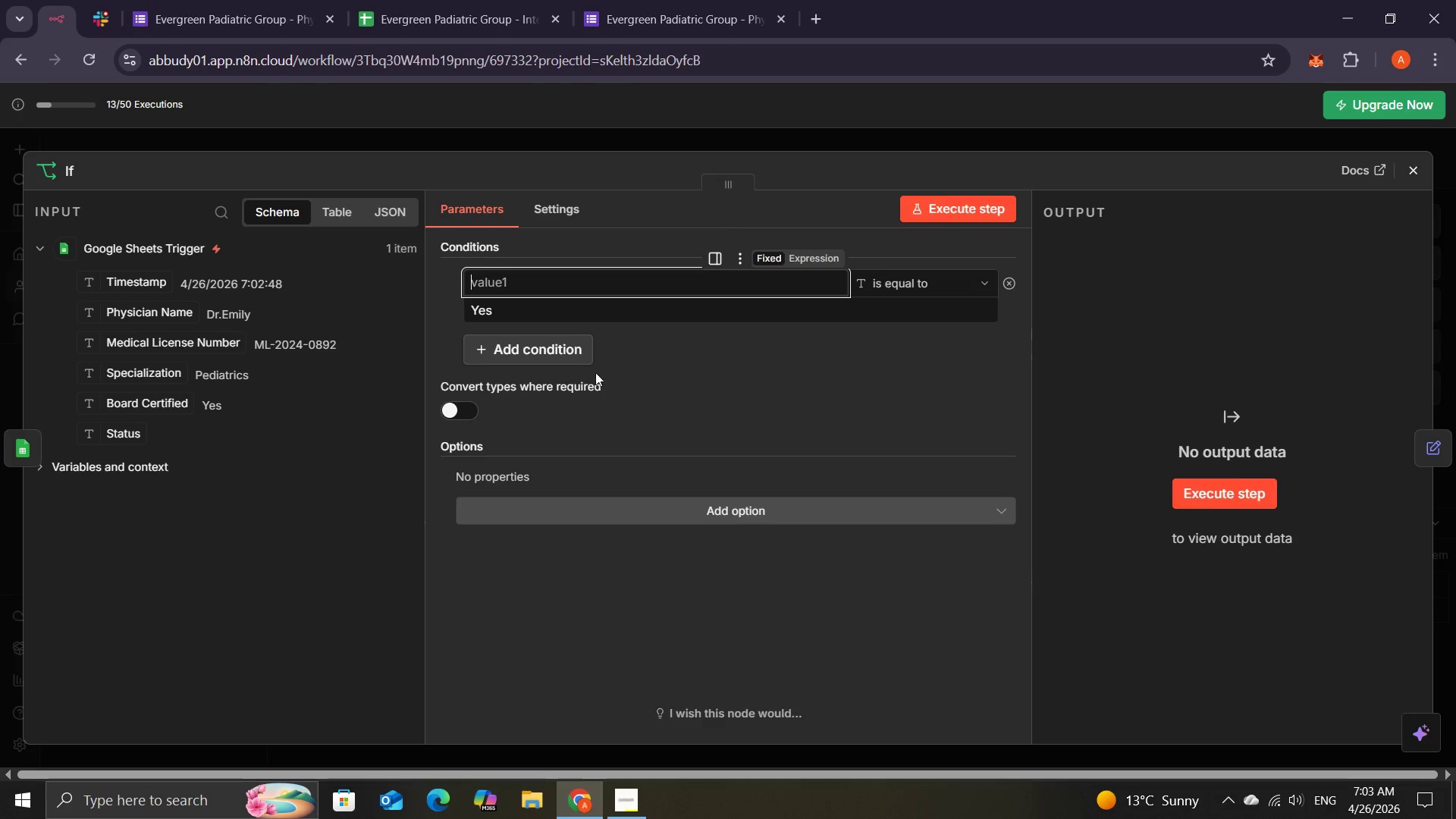 
wait(11.47)
 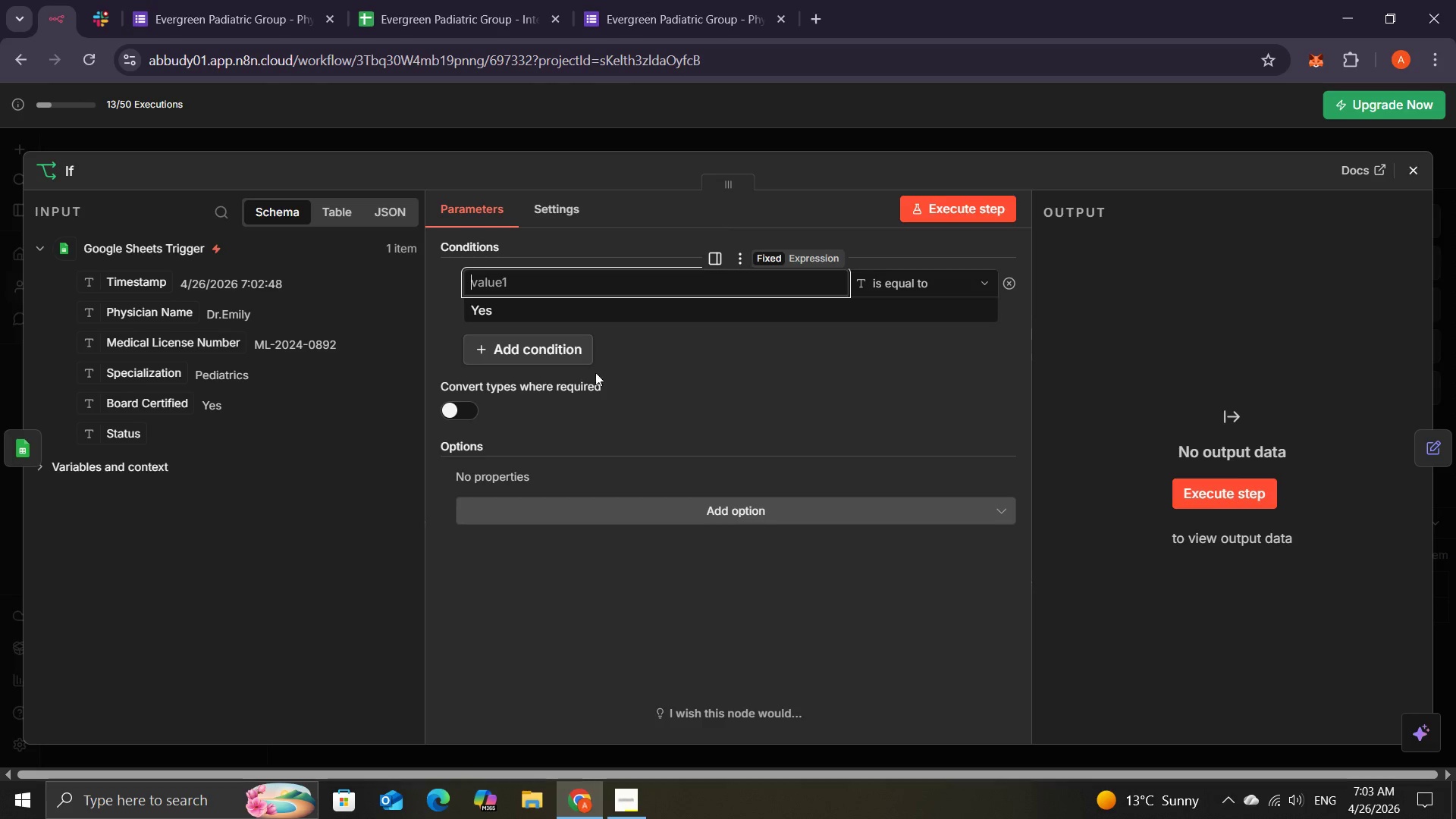 
left_click_drag(start_coordinate=[168, 408], to_coordinate=[558, 278])
 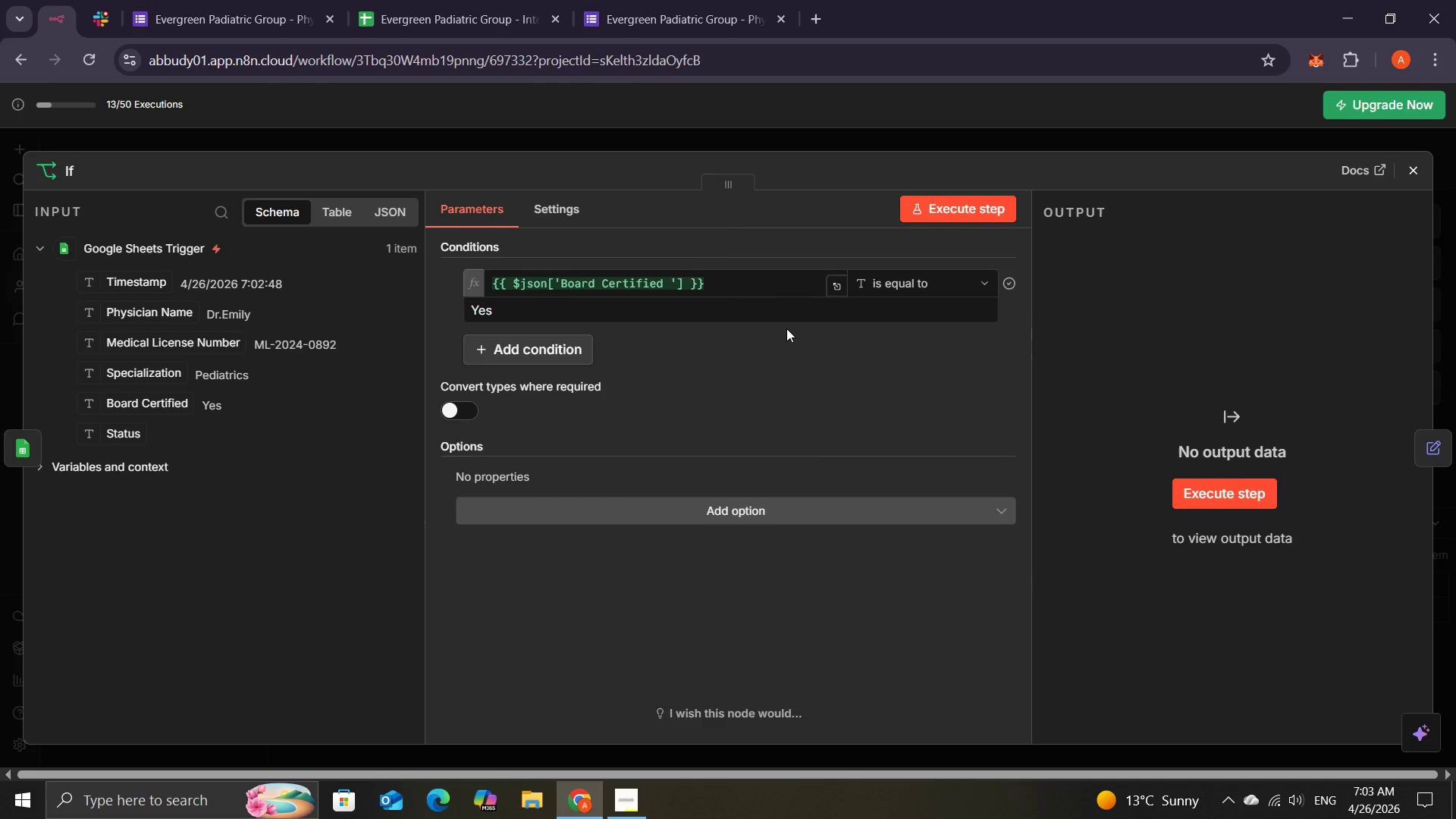 
left_click([786, 328])
 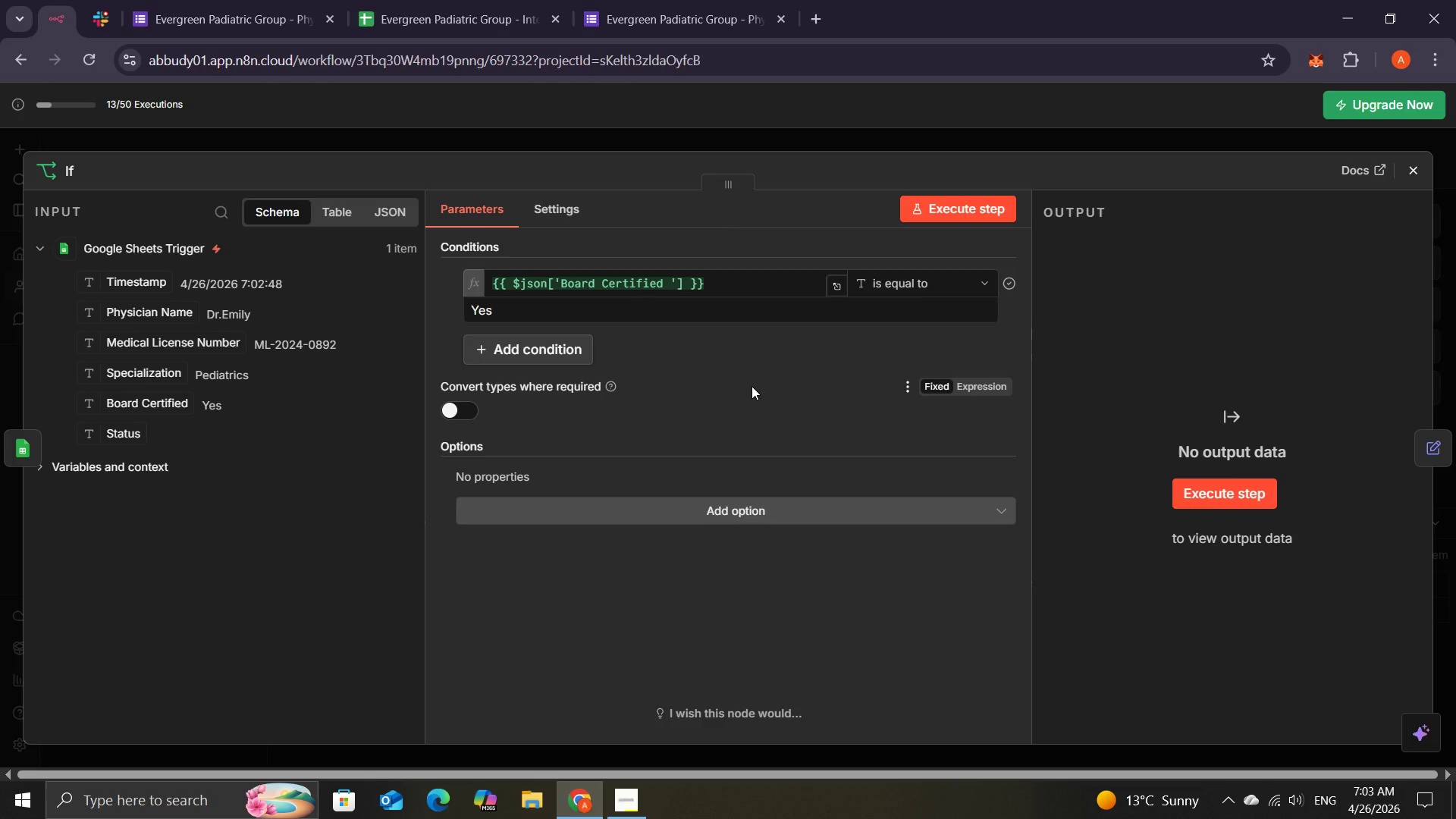 
wait(17.5)
 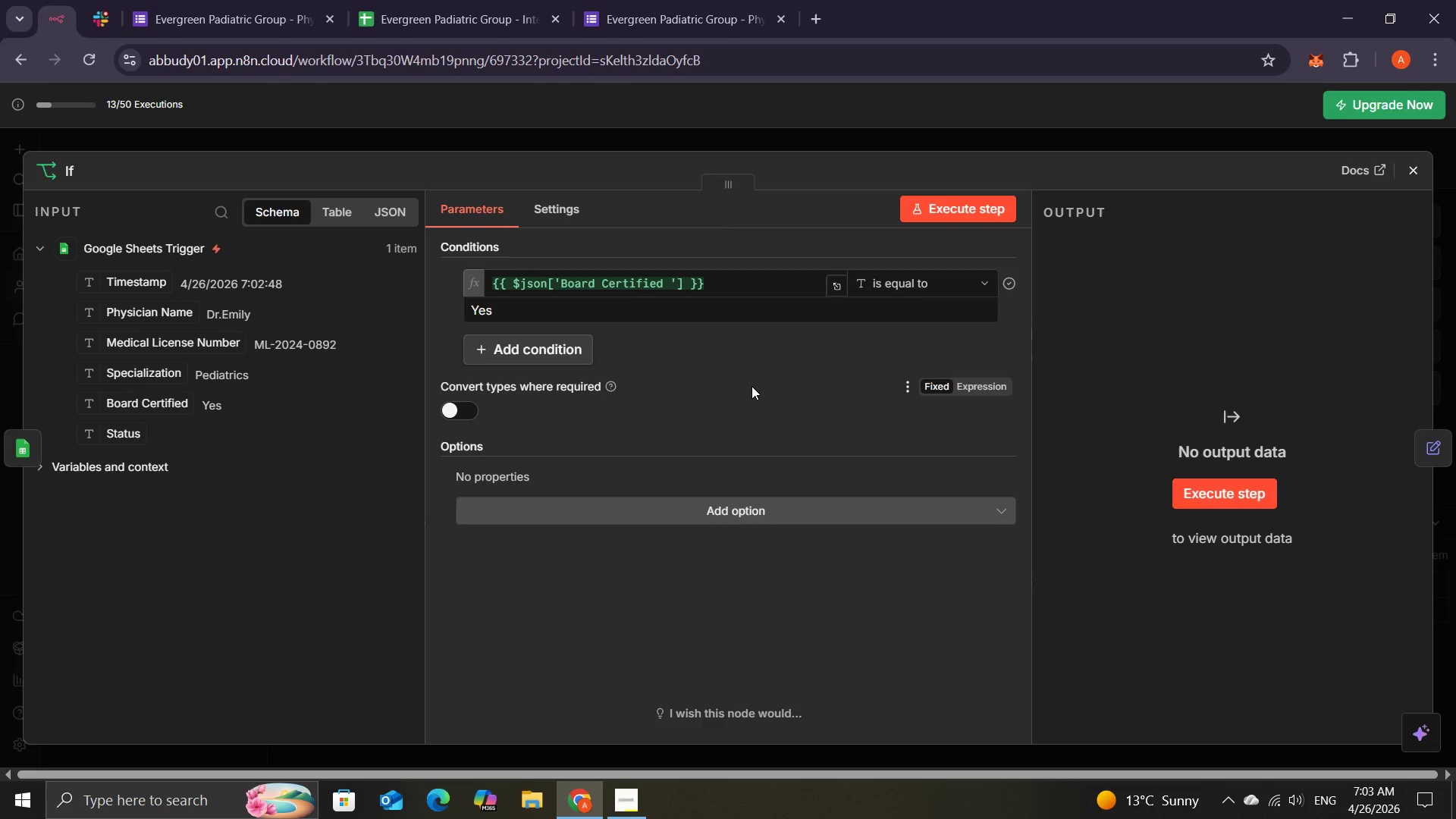 
left_click([1194, 490])
 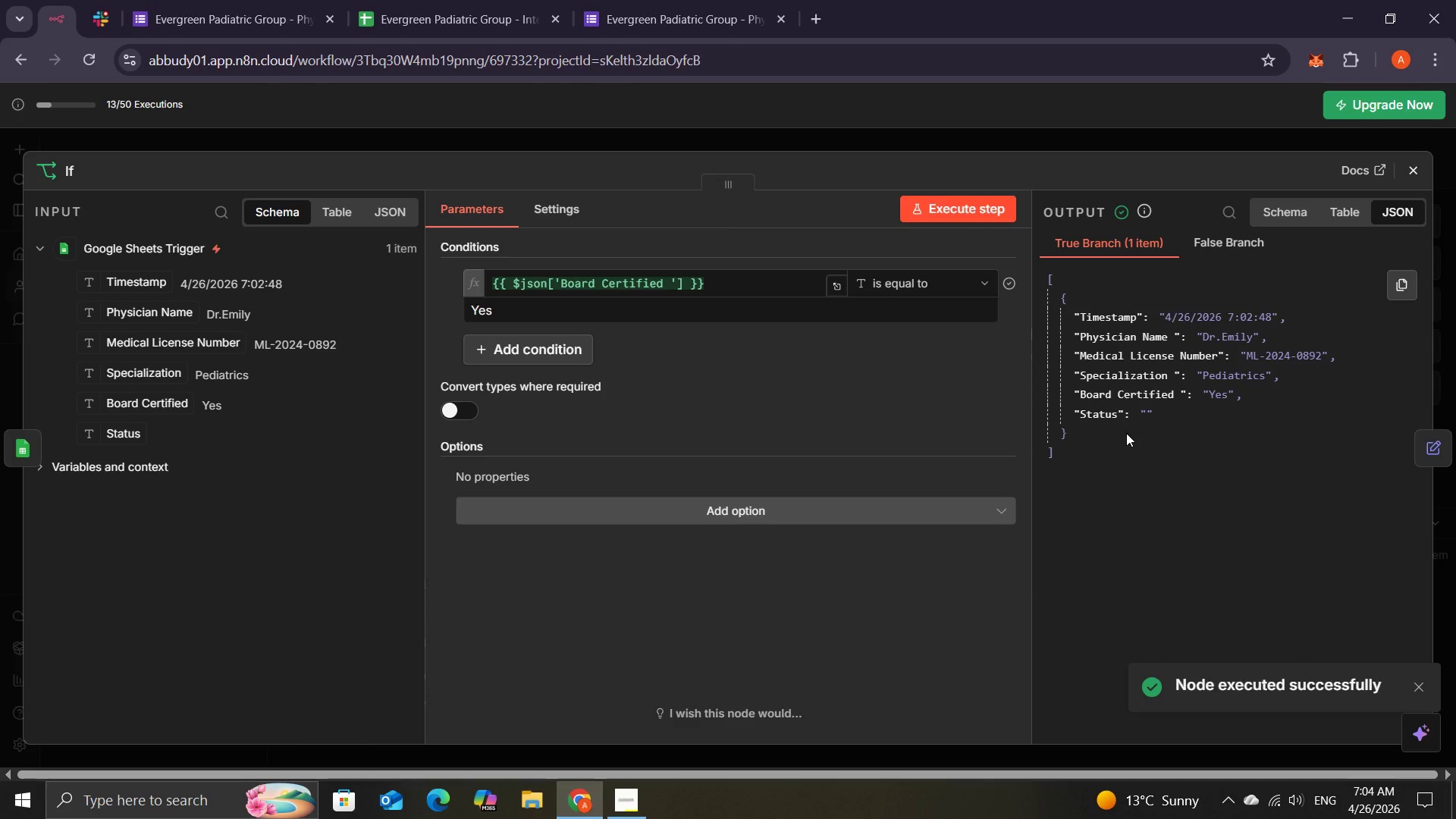 
mouse_move([1382, 193])
 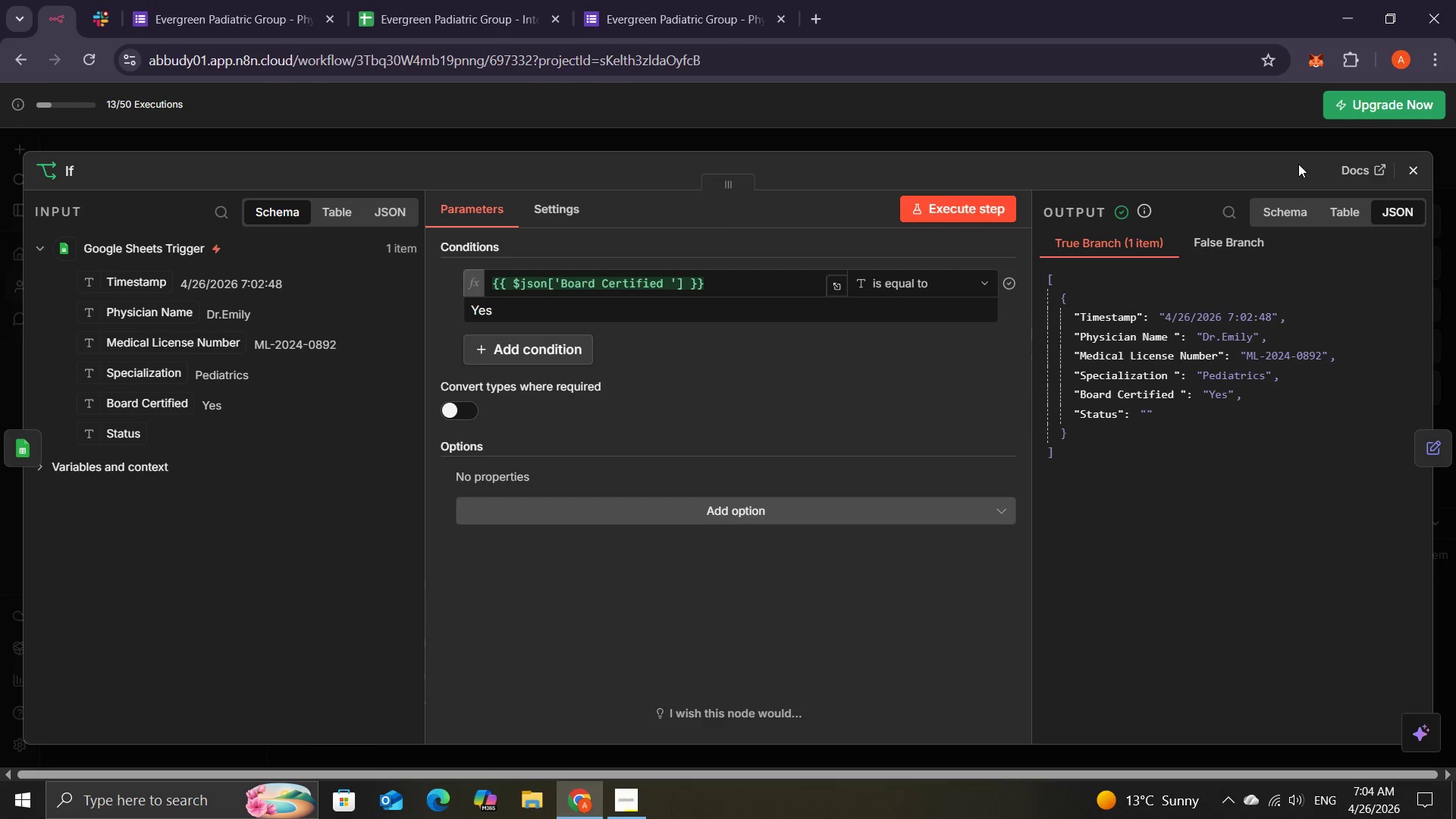 
wait(5.37)
 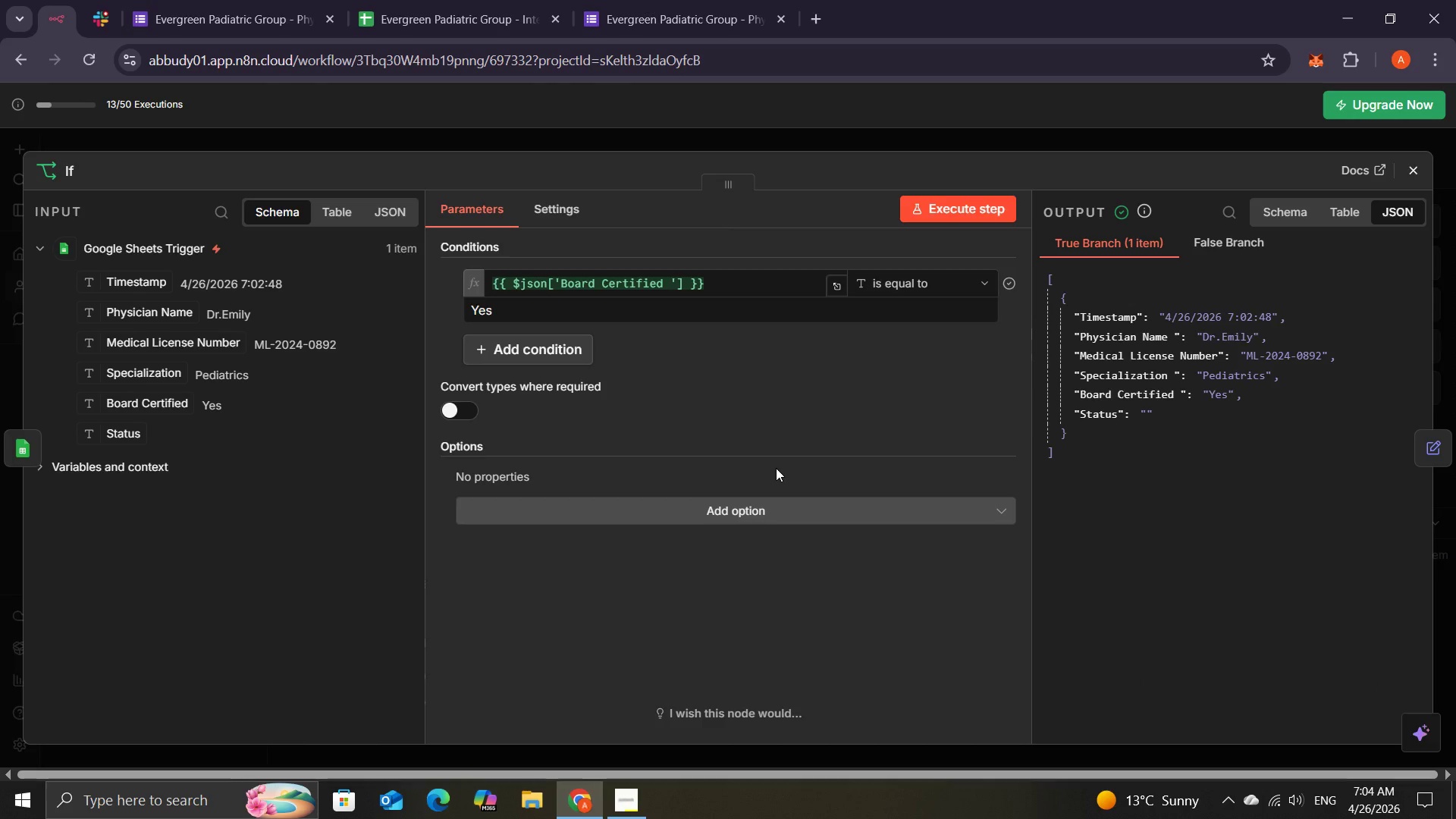 
left_click([1407, 165])
 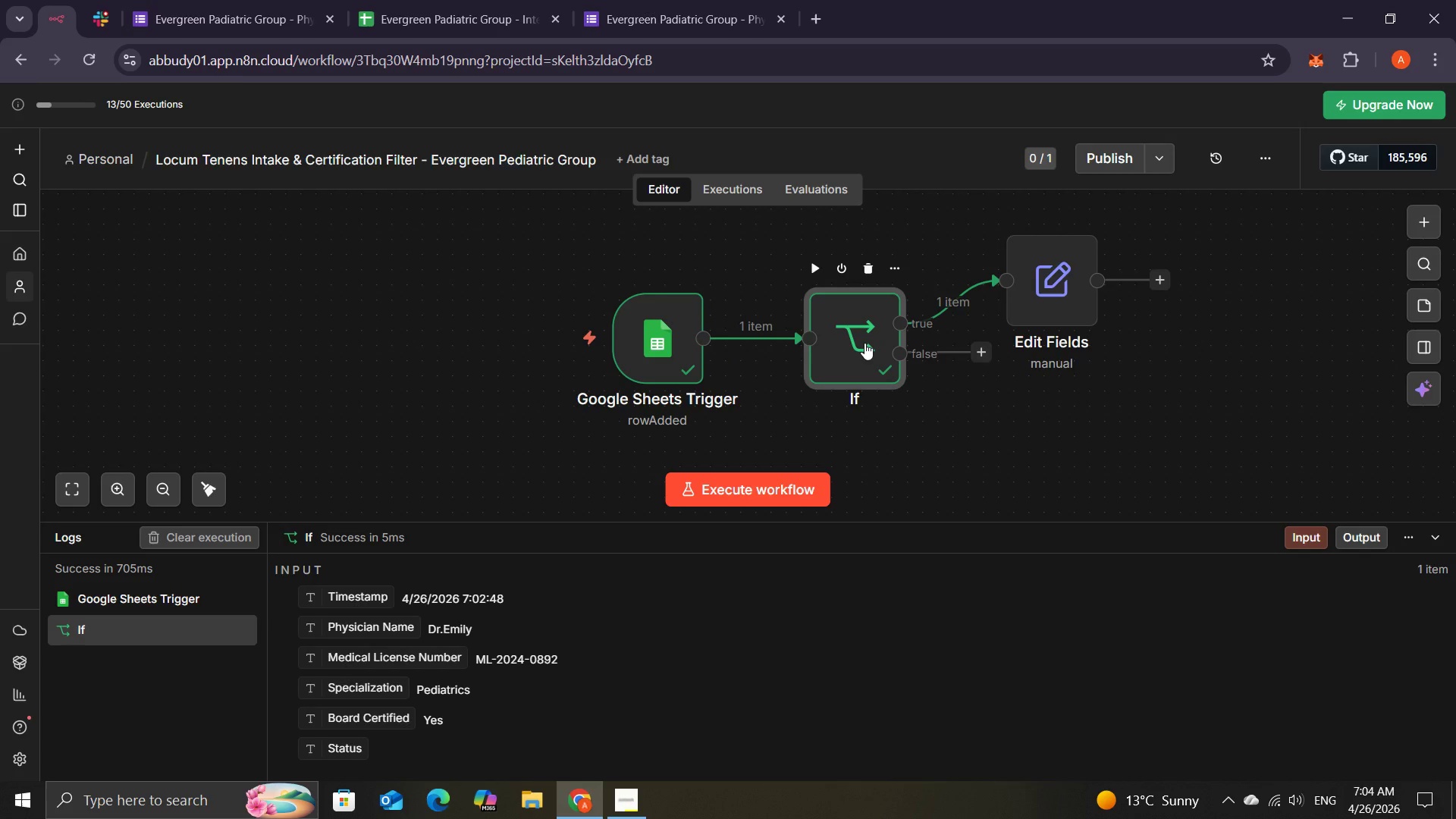 
wait(5.16)
 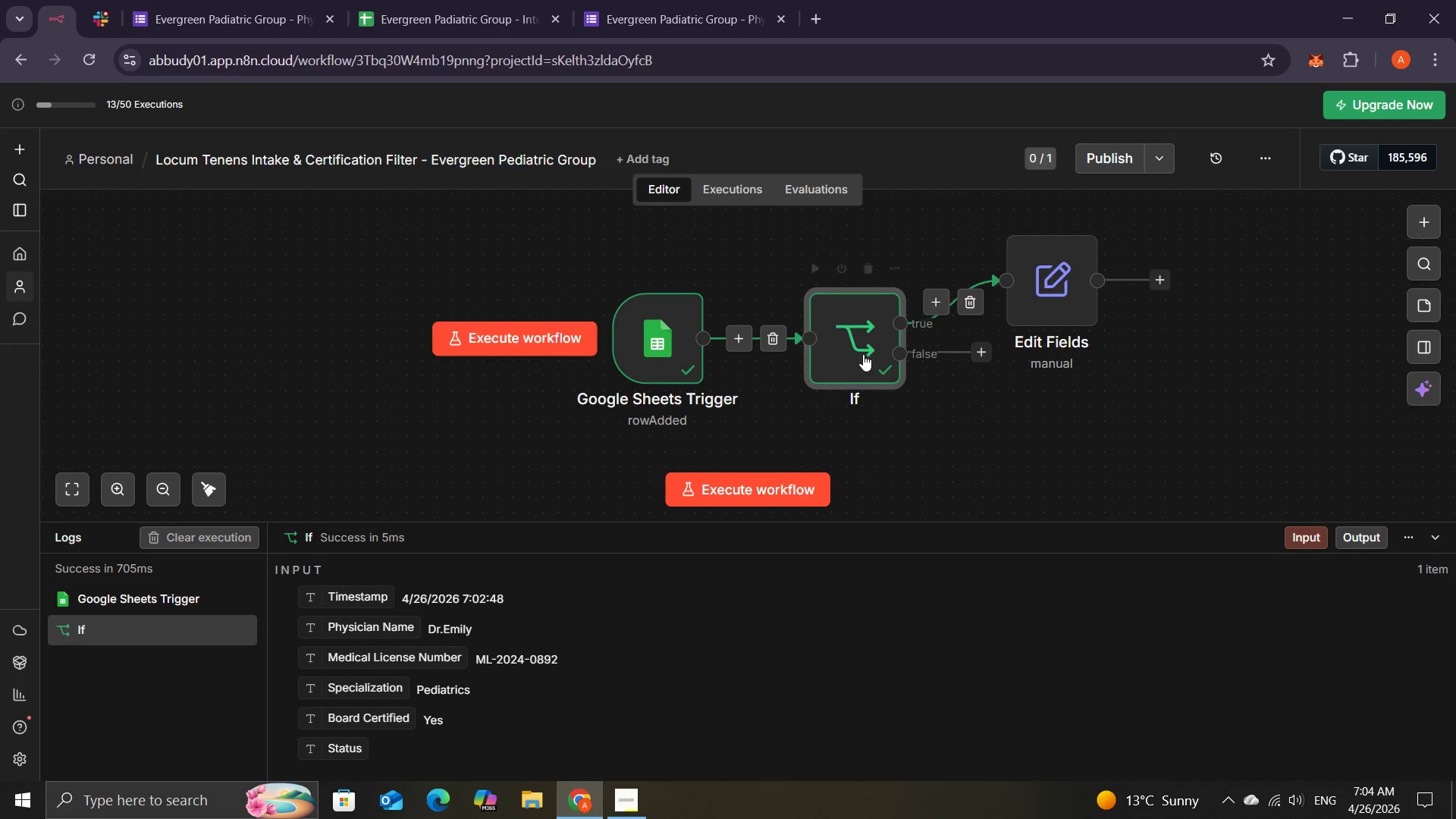 
left_click([954, 394])
 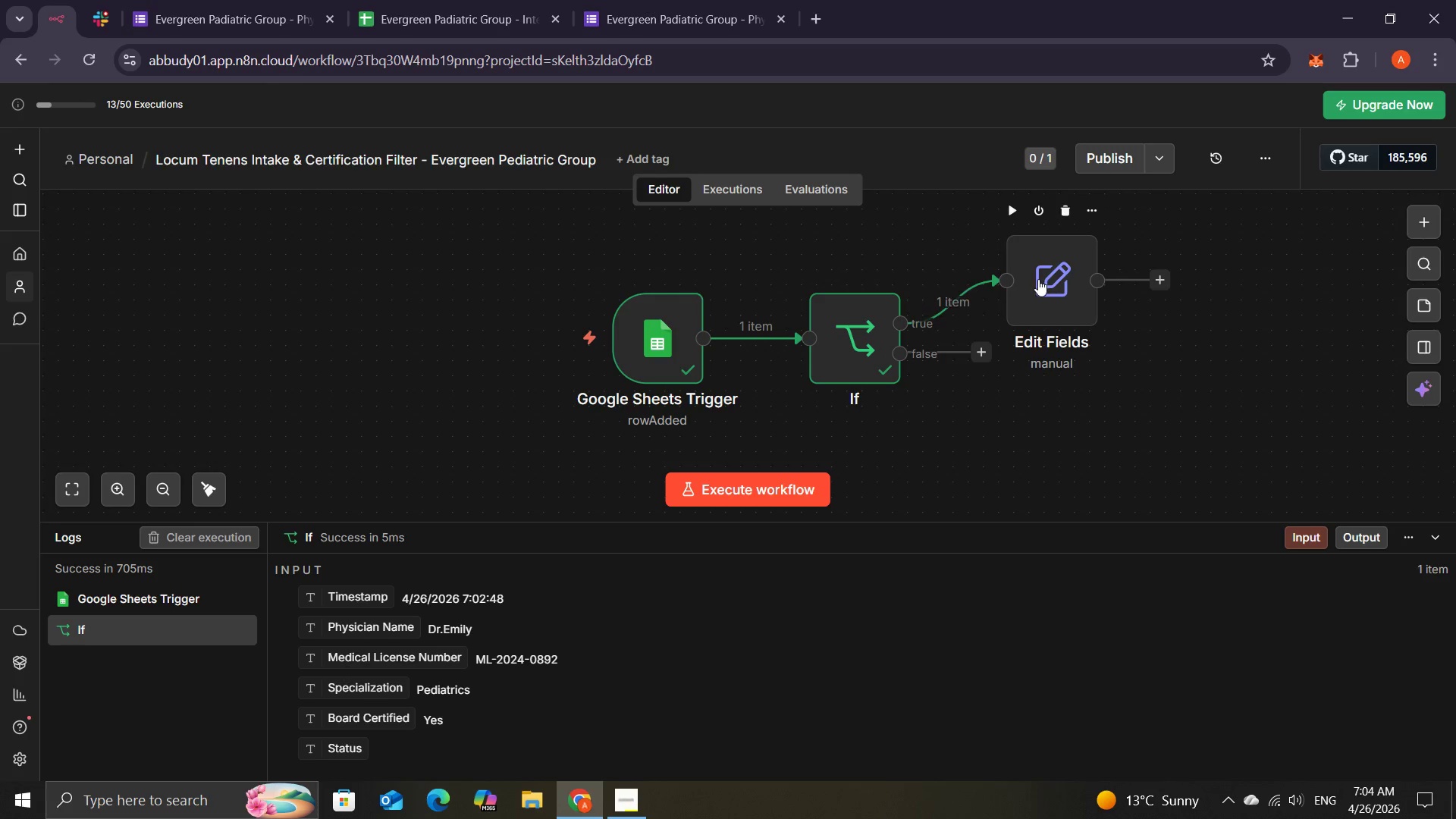 
double_click([1037, 280])
 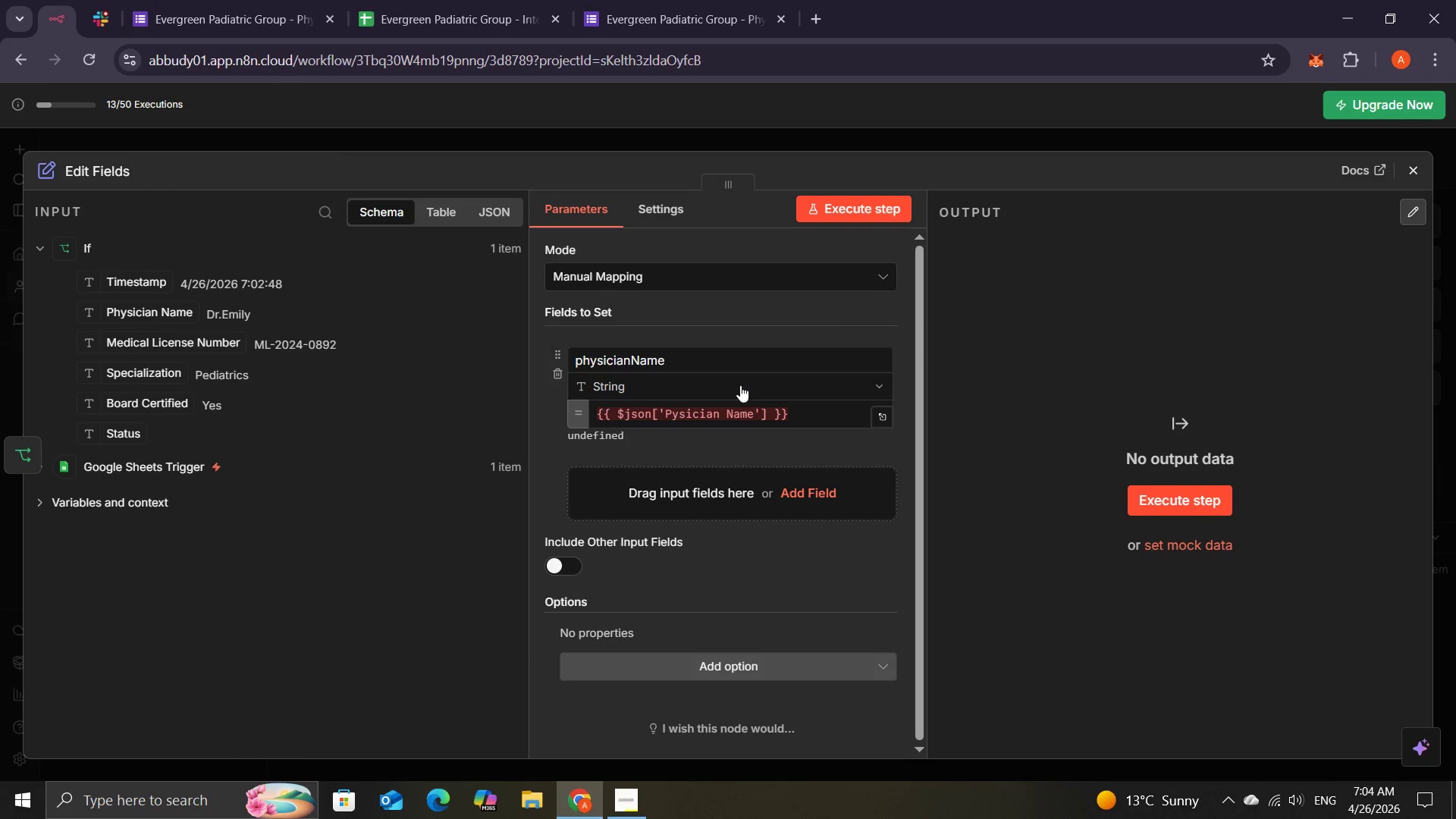 
left_click([792, 418])
 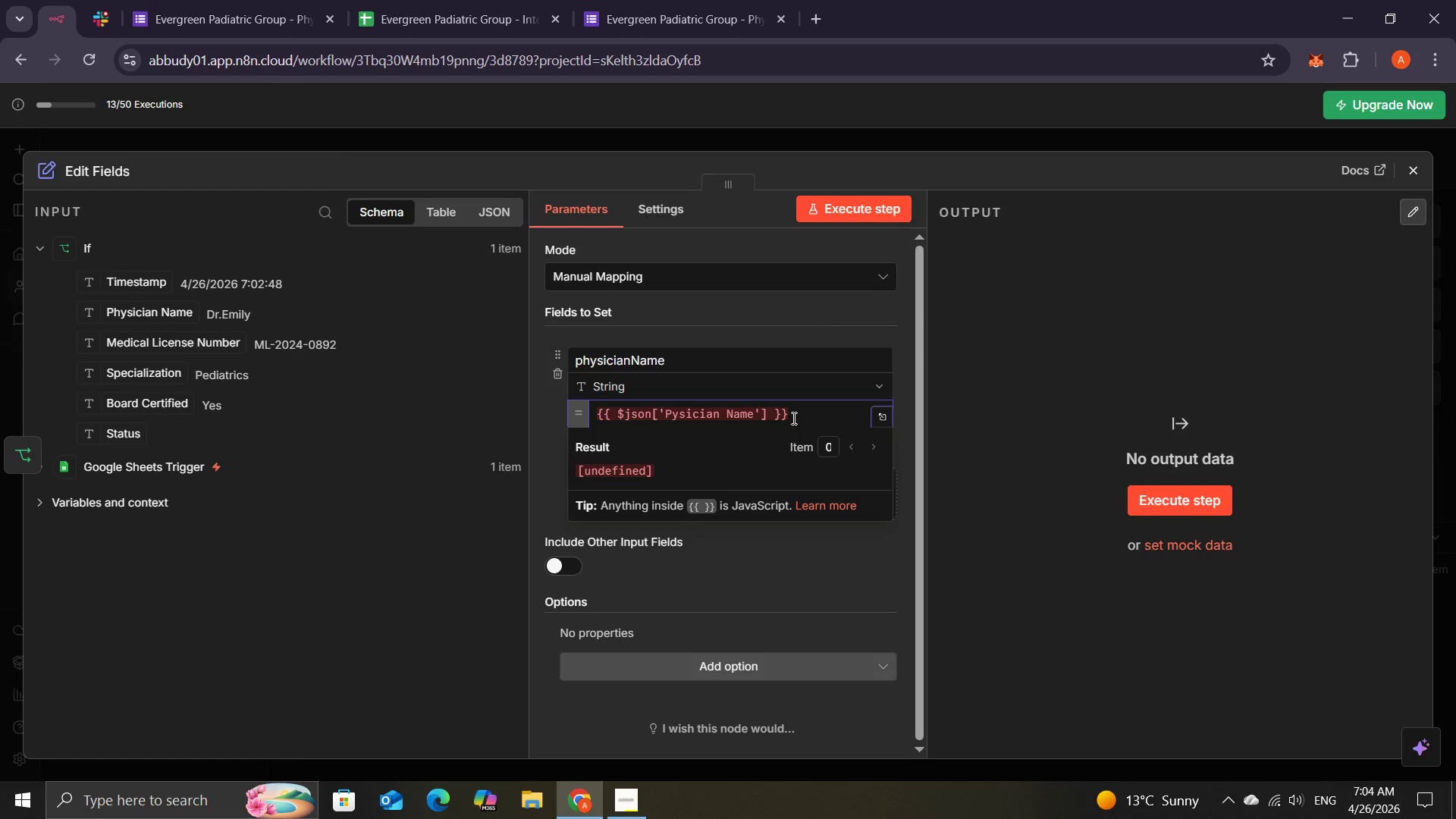 
hold_key(key=Backspace, duration=1.53)
 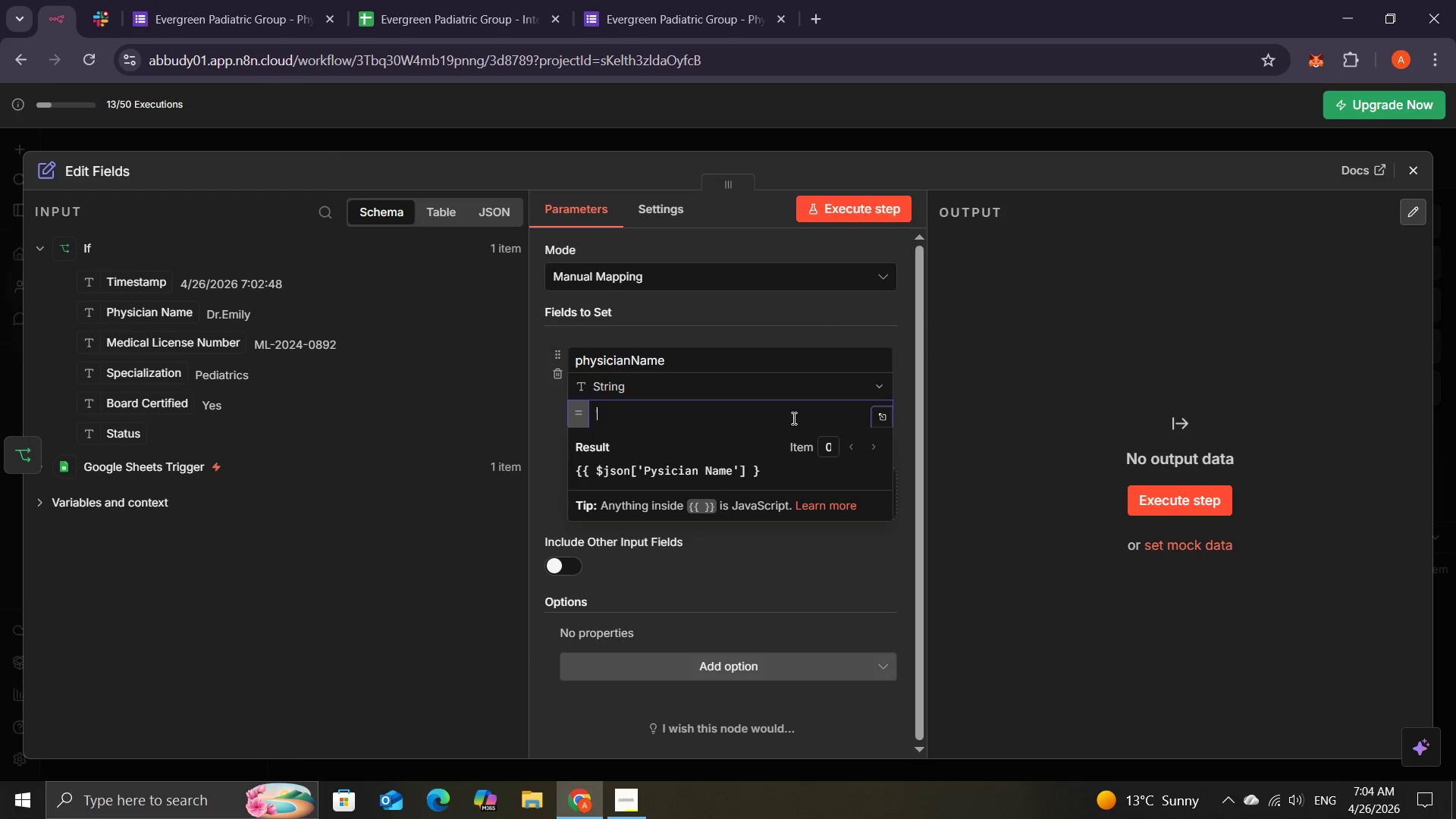 
key(Backspace)
 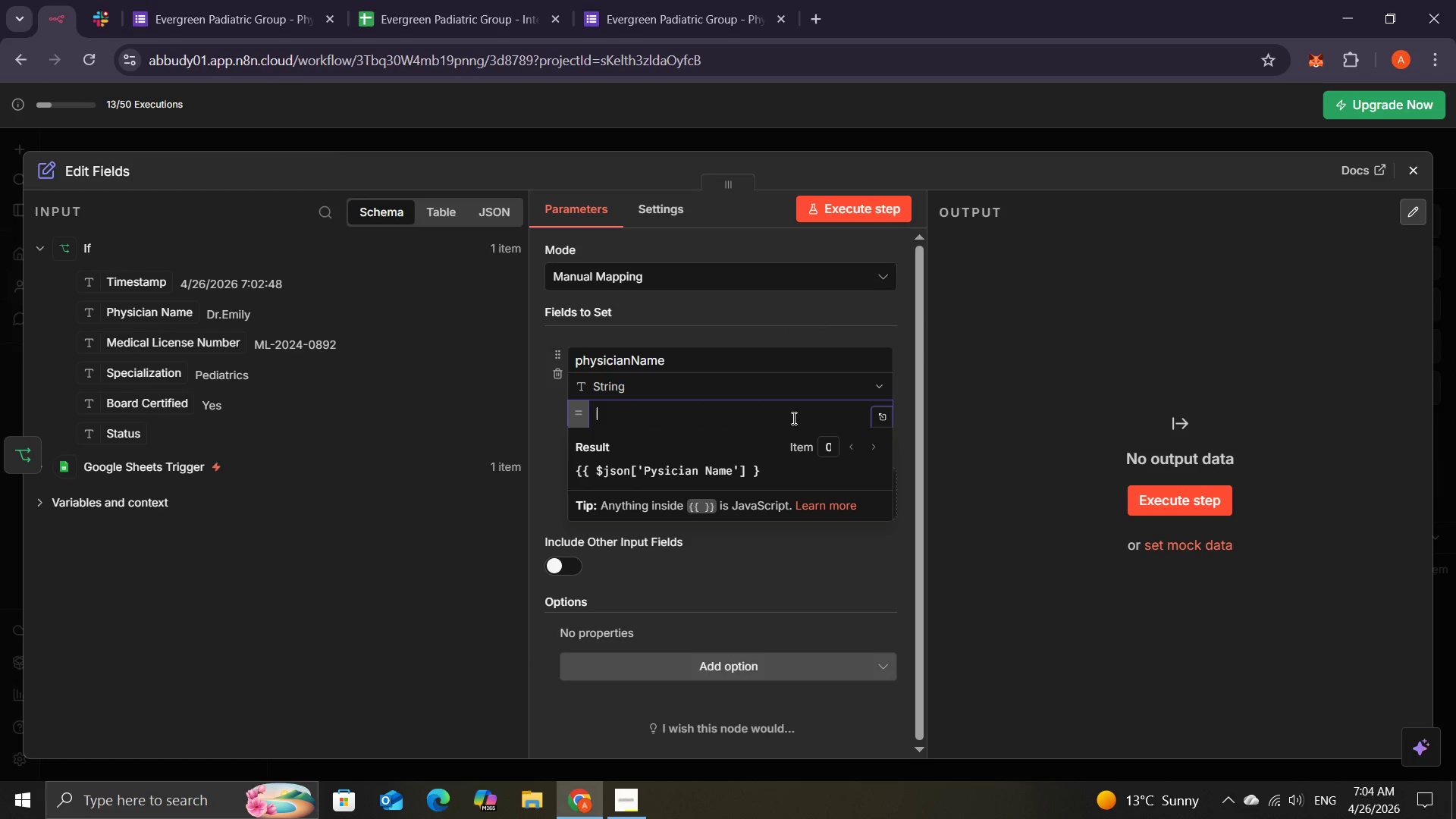 
key(Backspace)
 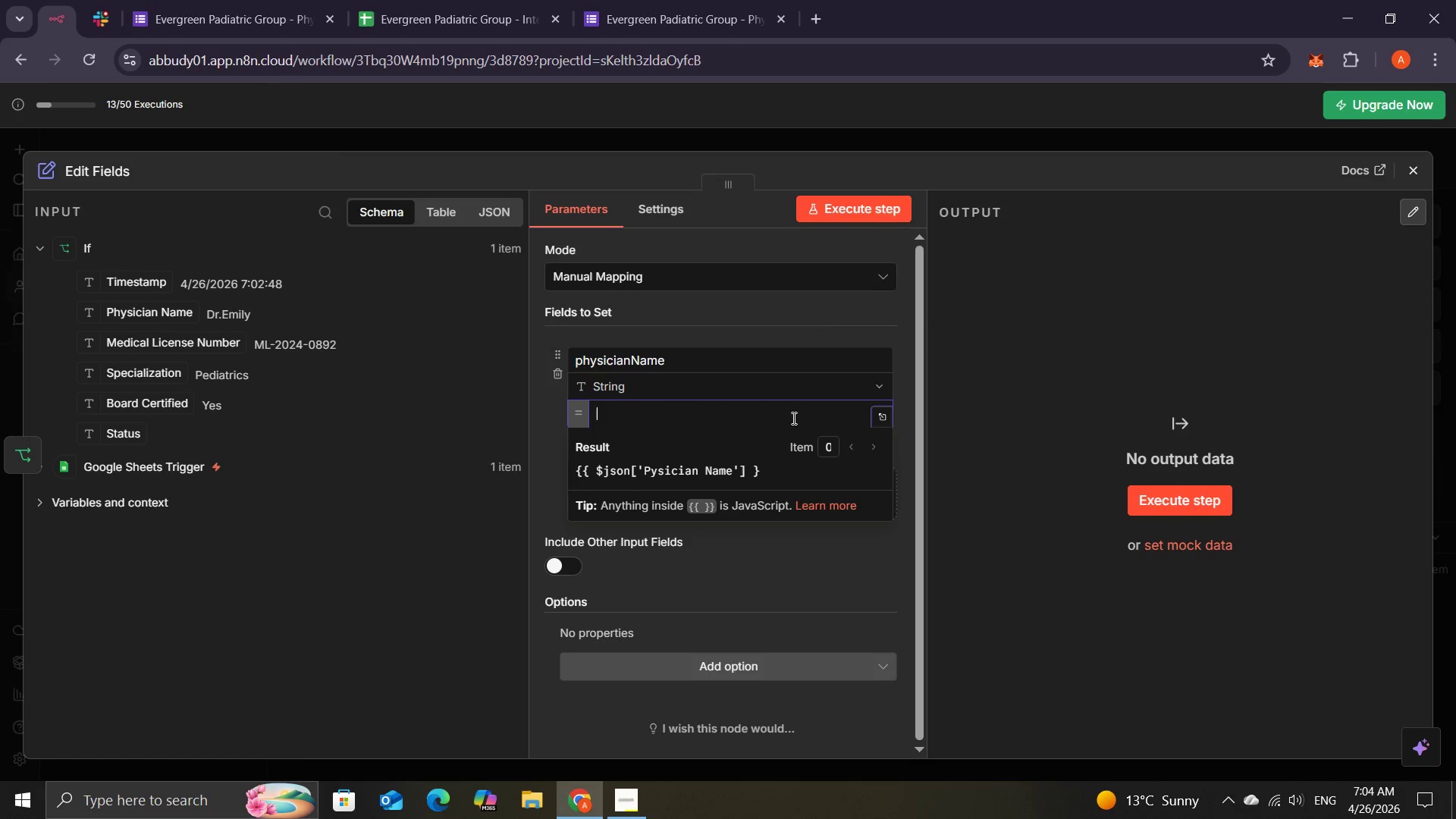 
key(Backspace)
 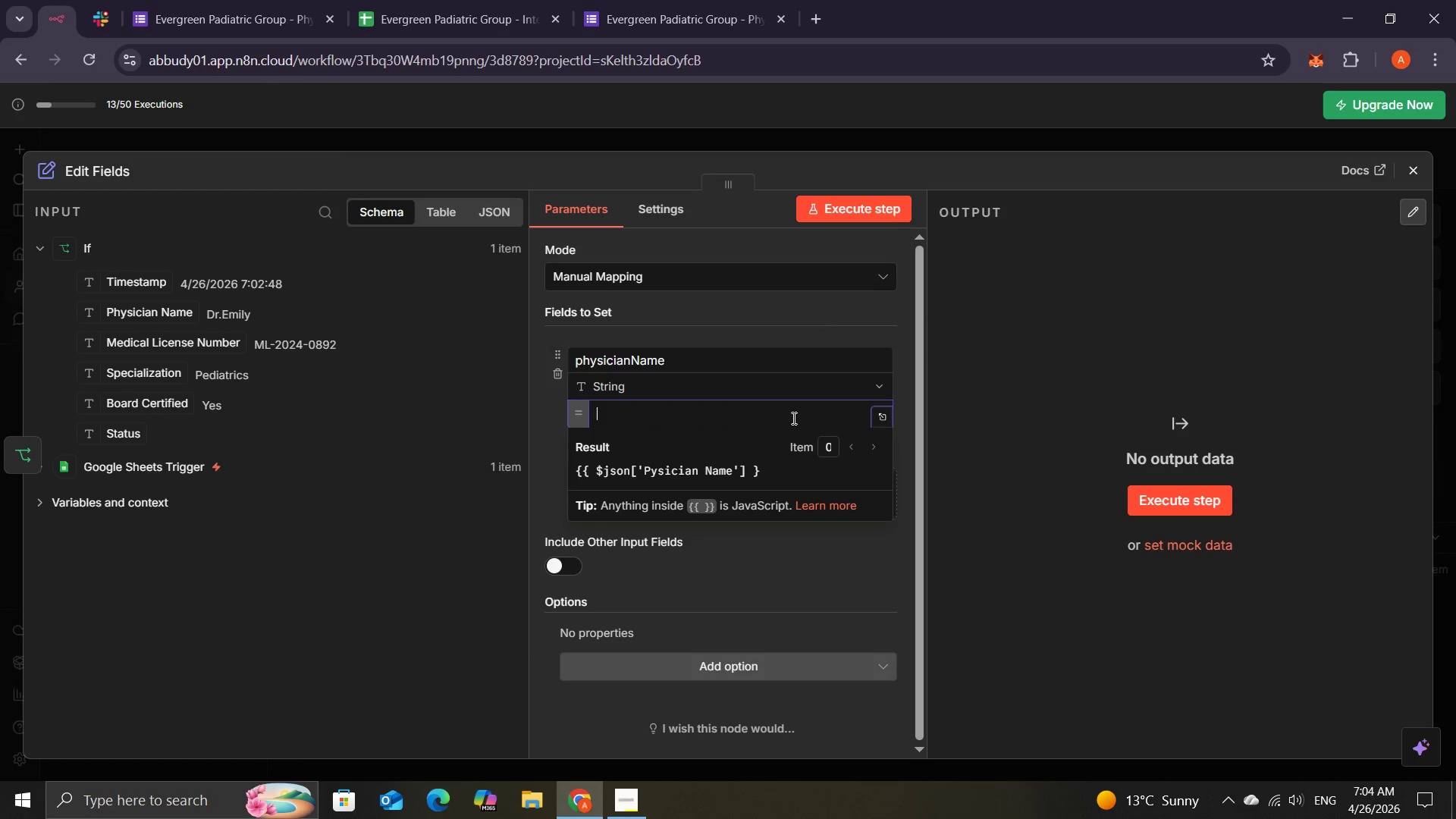 
key(Backspace)
 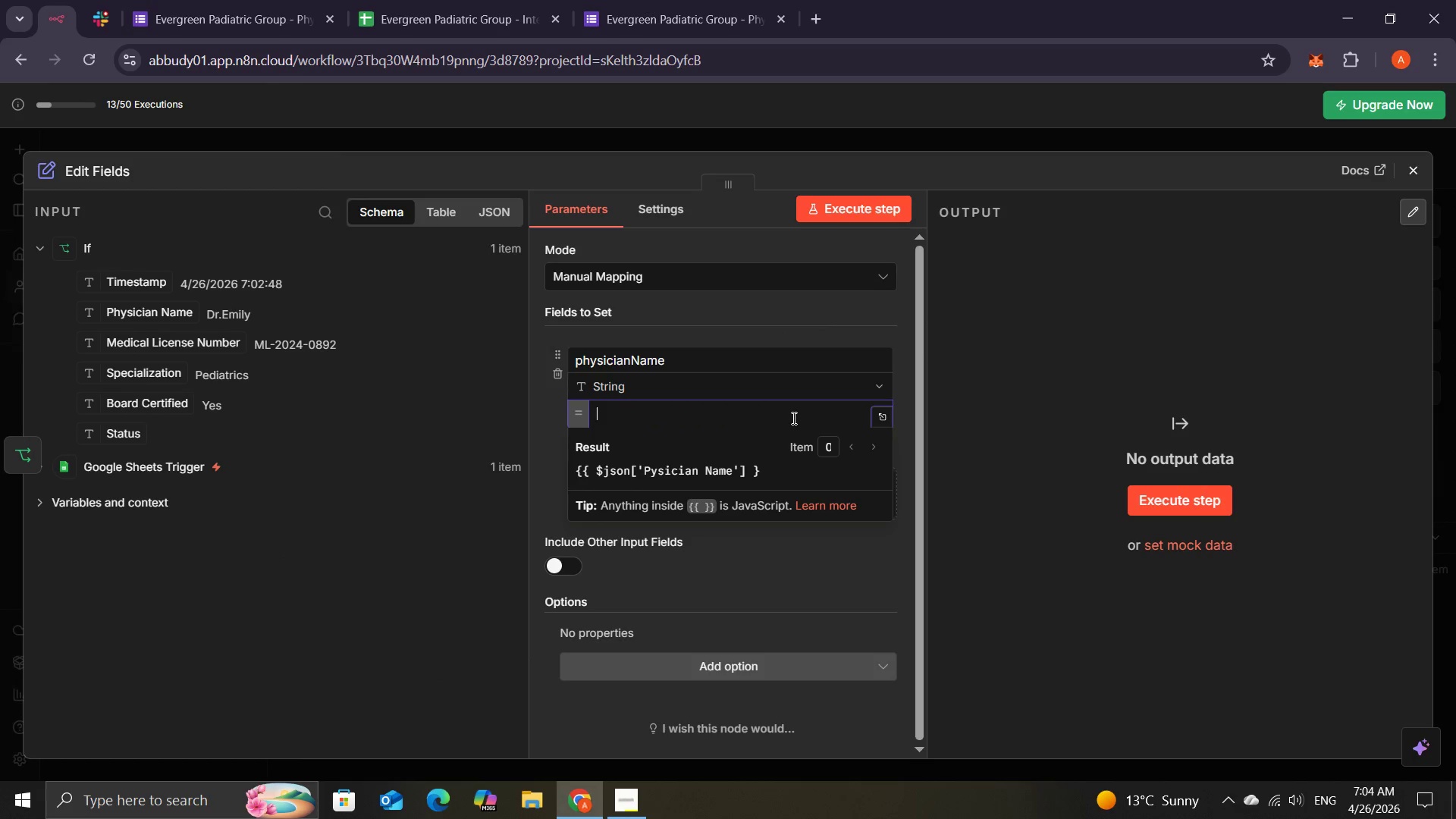 
key(Backspace)
 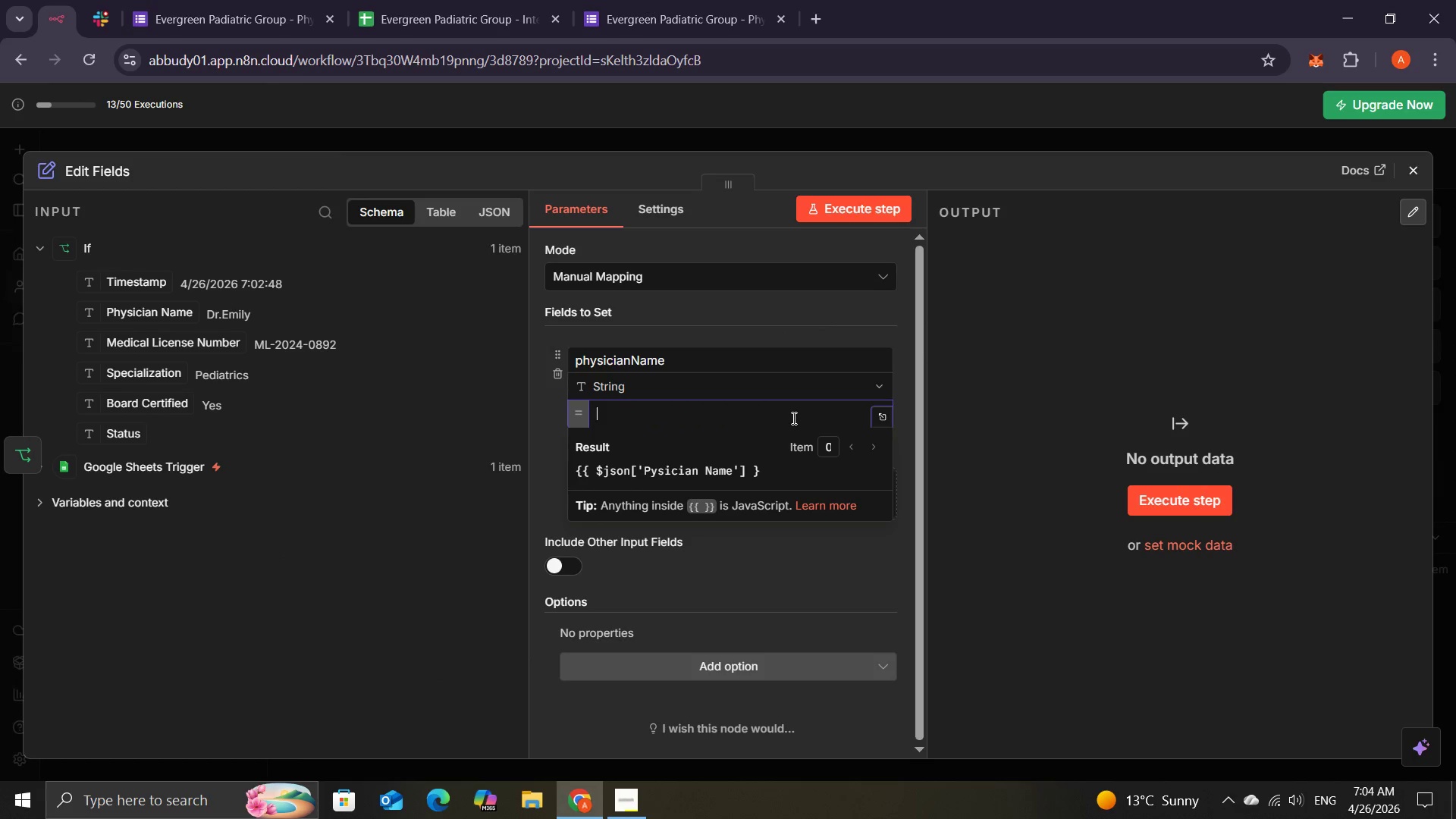 
key(Backspace)
 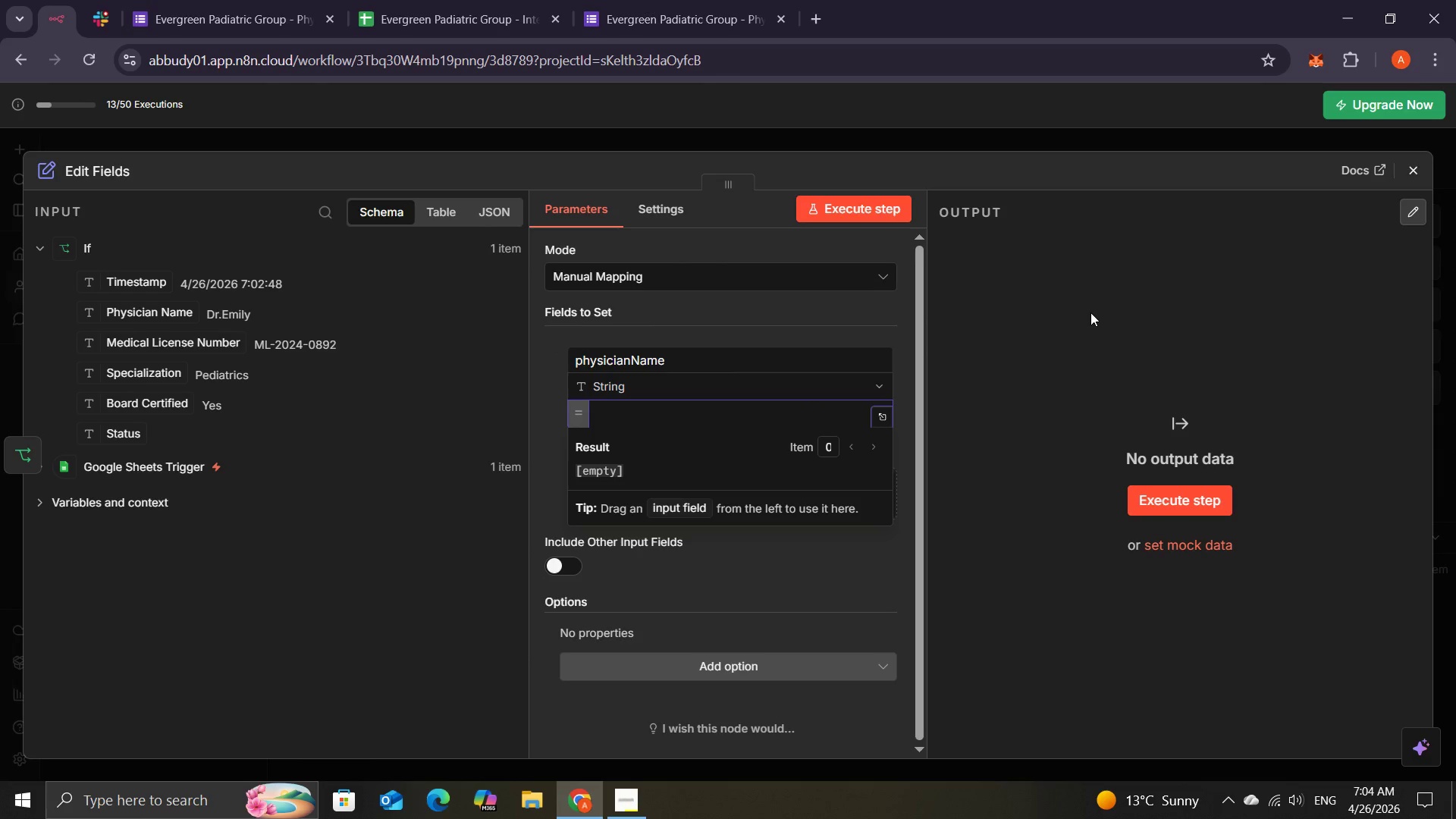 
left_click([1088, 312])
 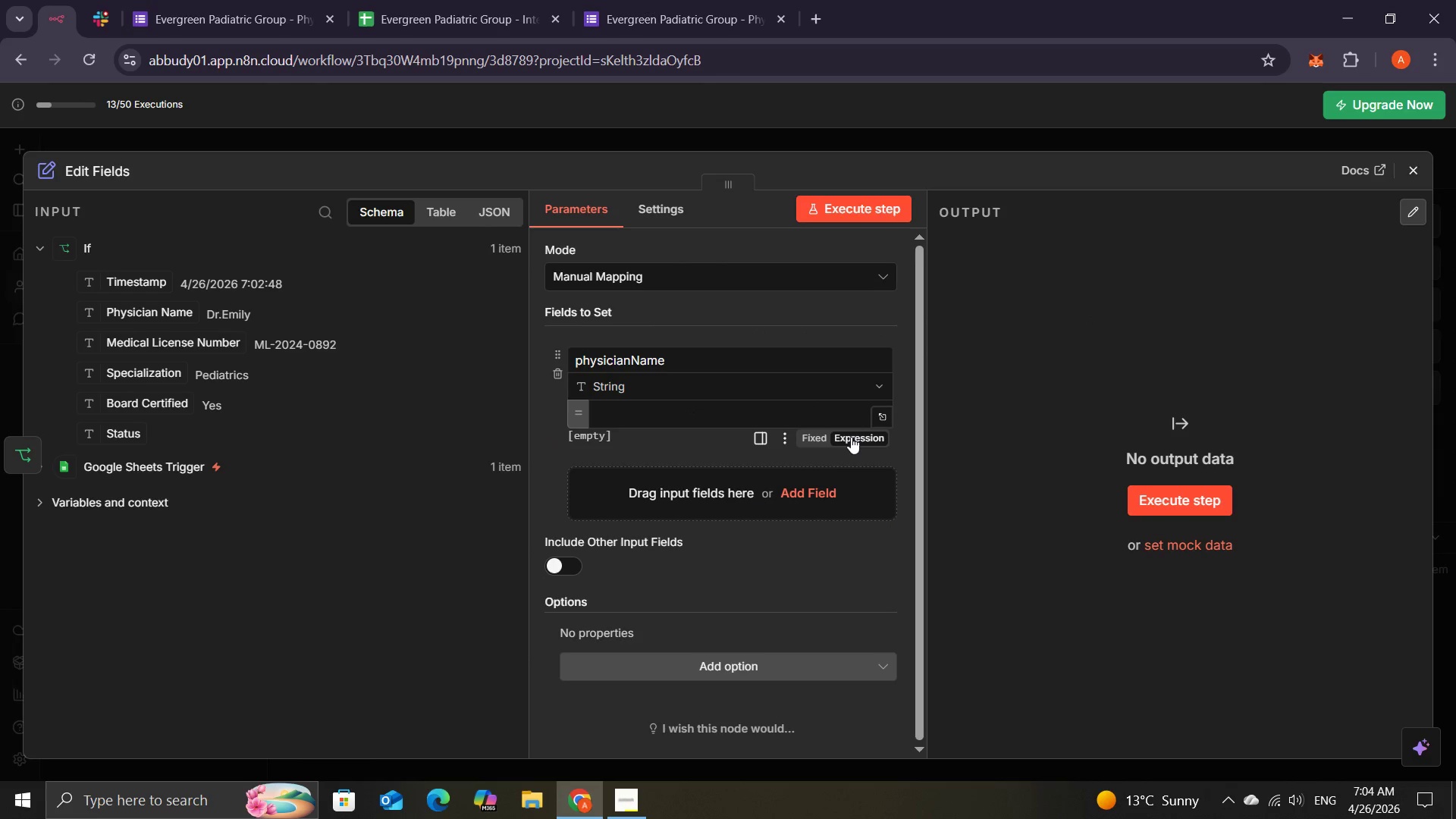 
left_click([815, 435])
 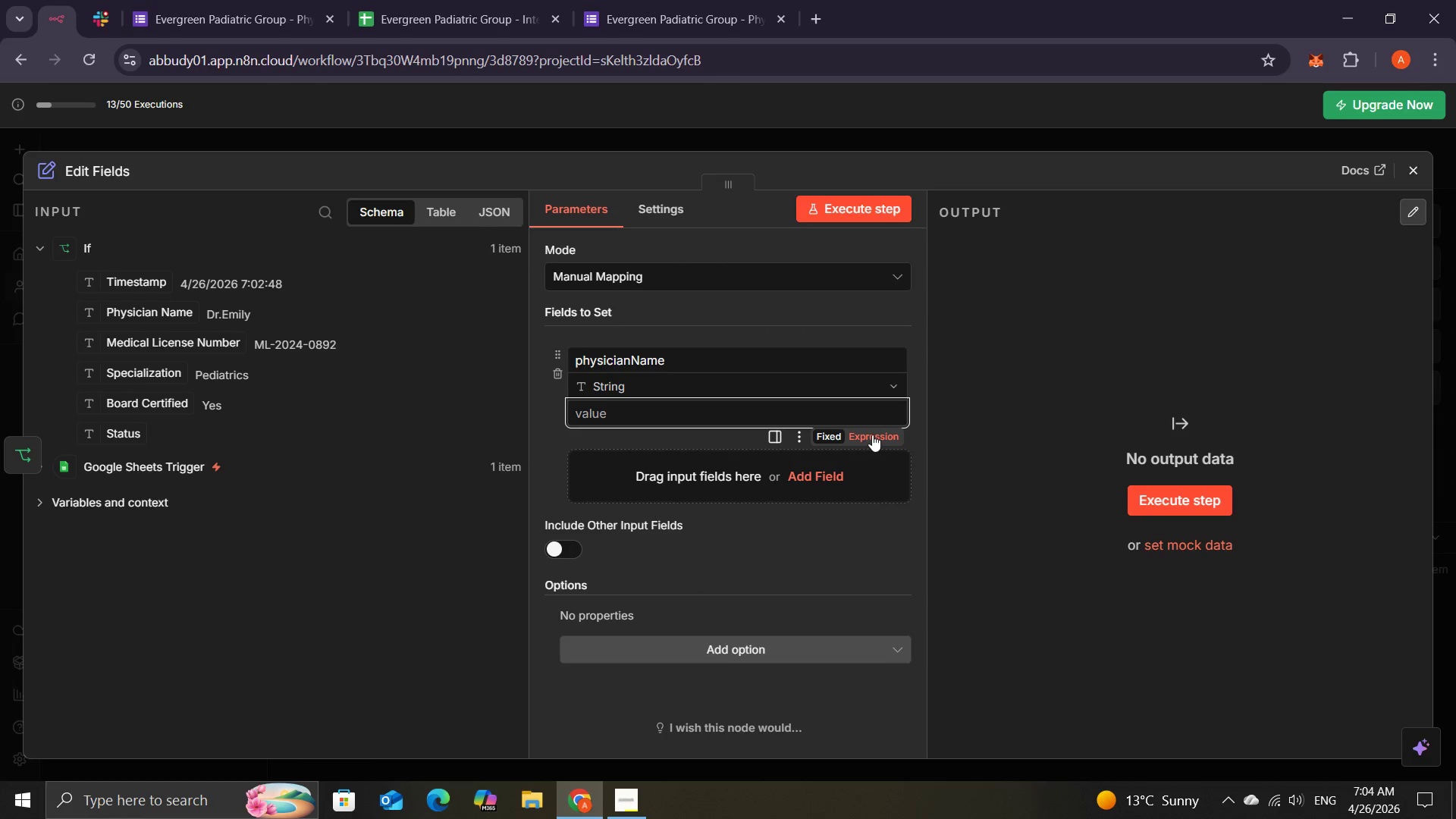 
left_click([872, 435])
 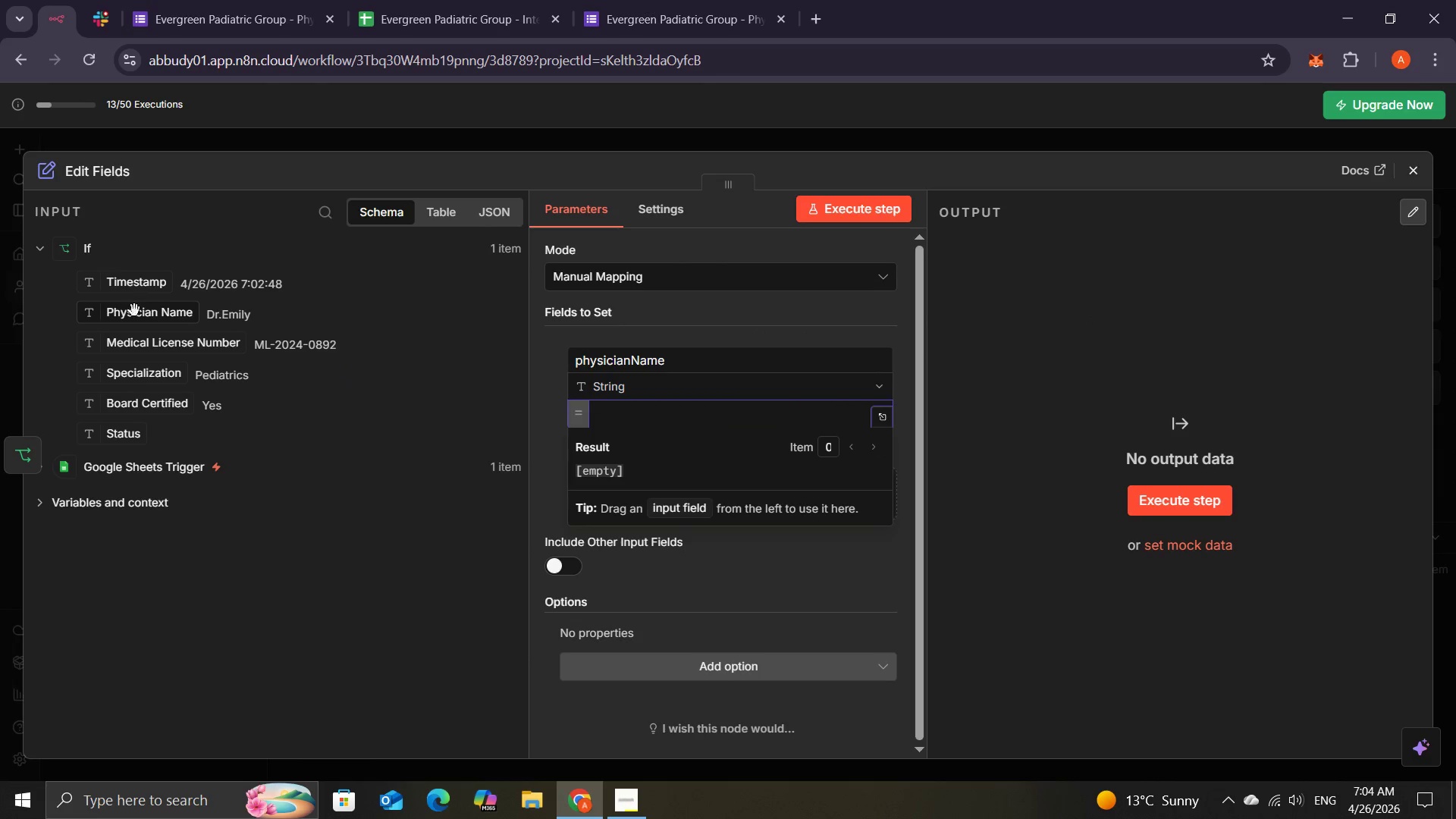 
left_click_drag(start_coordinate=[139, 322], to_coordinate=[623, 405])
 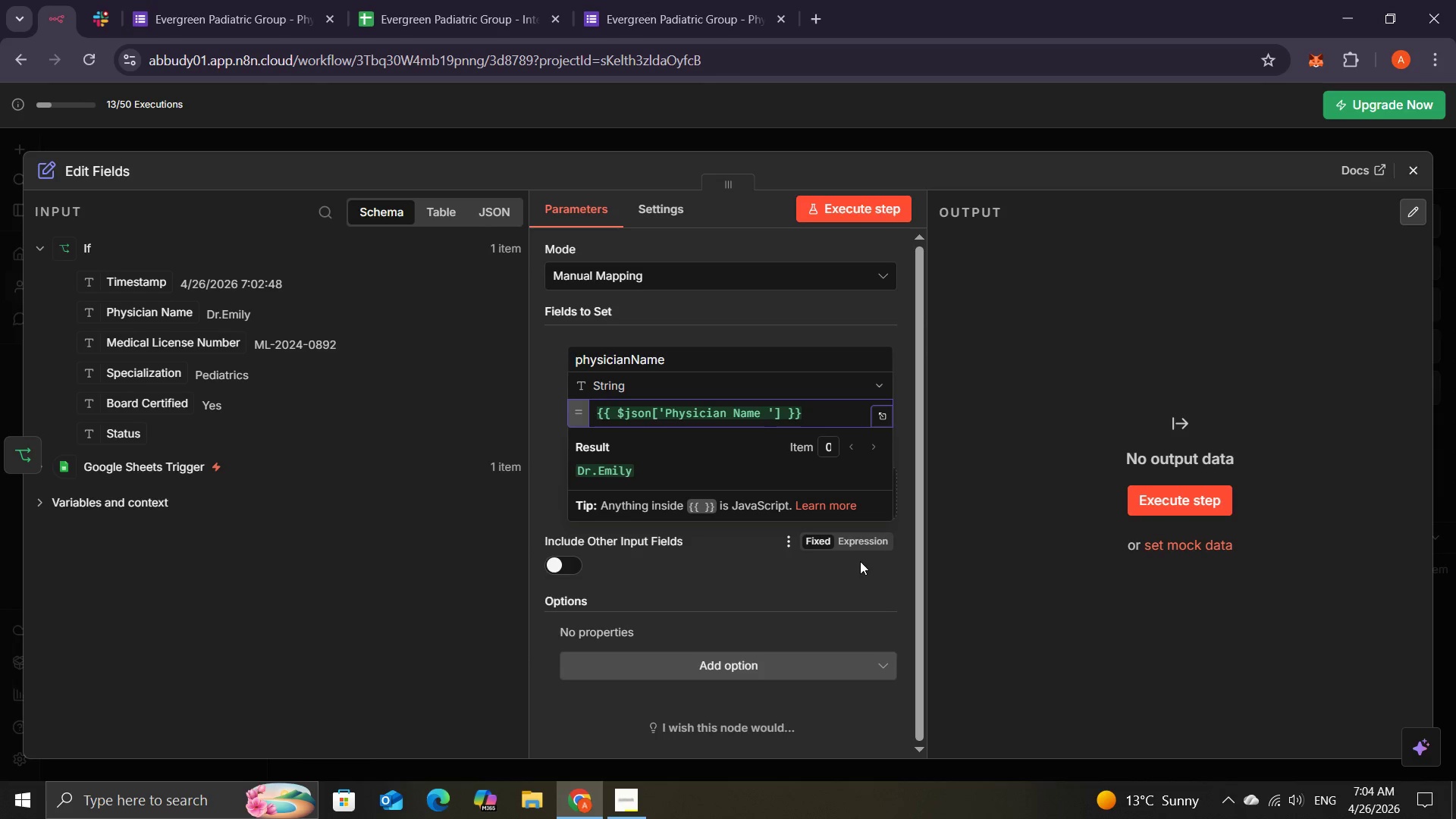 
wait(5.72)
 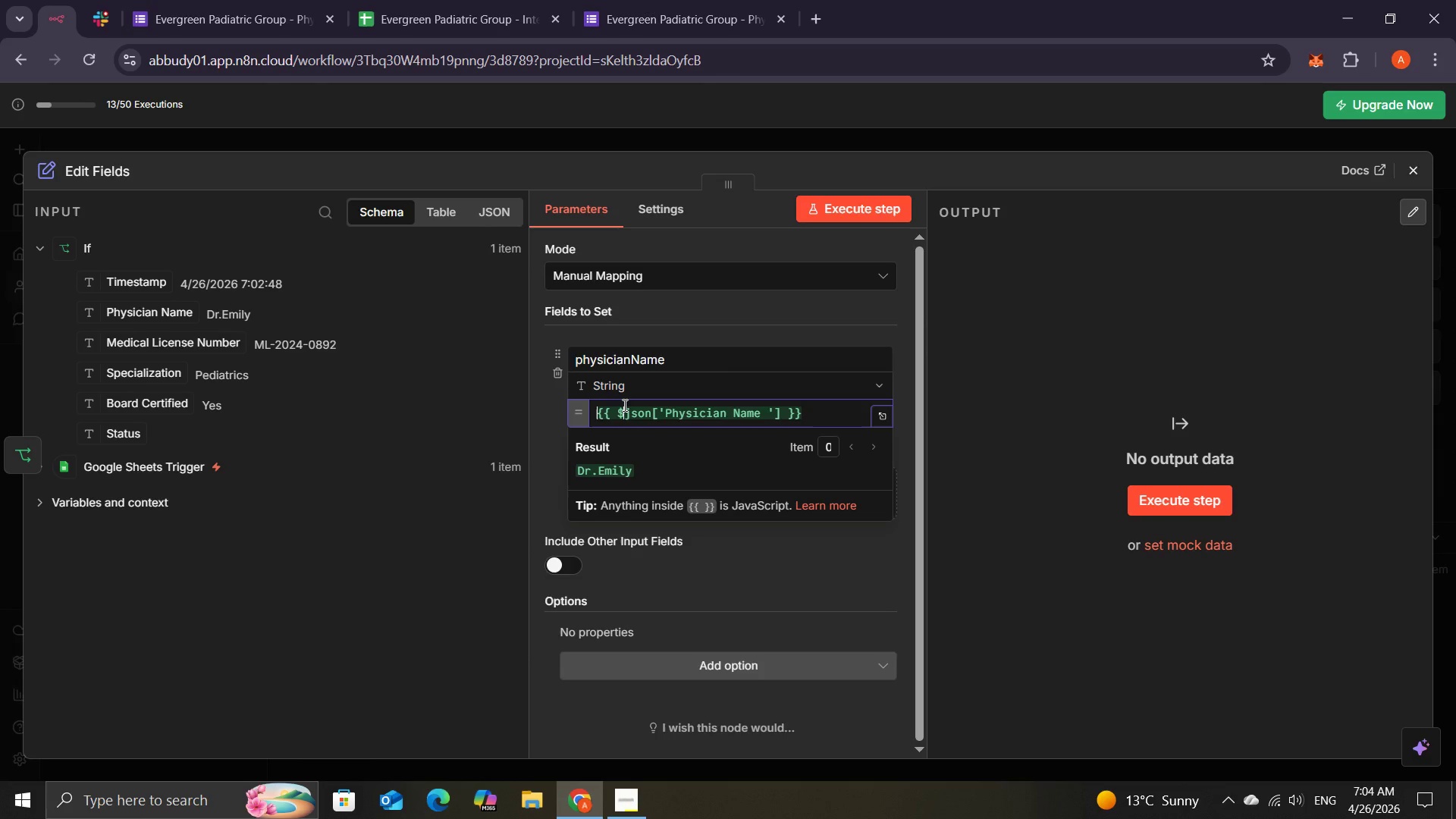 
left_click([894, 551])
 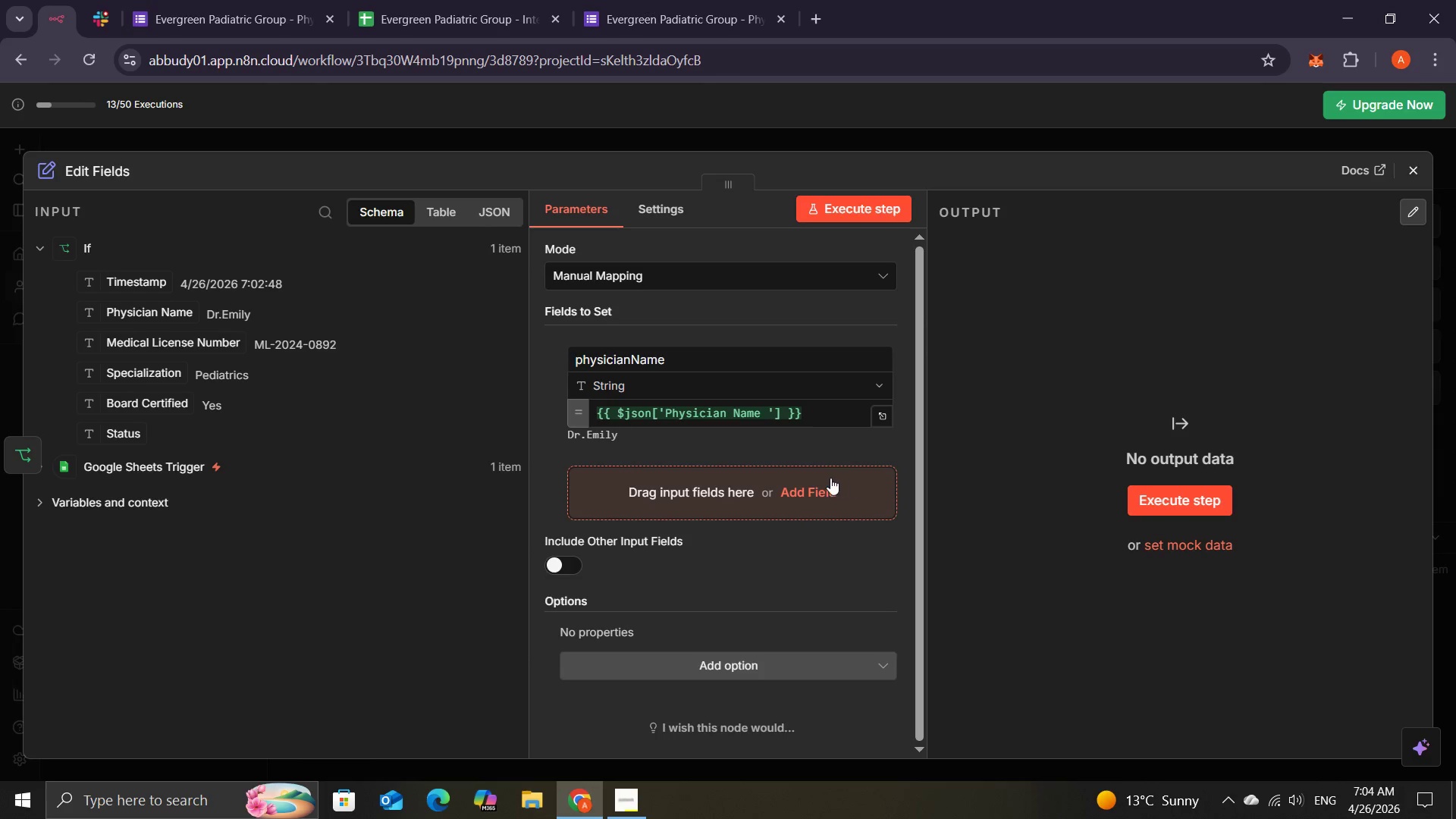 
left_click([824, 479])
 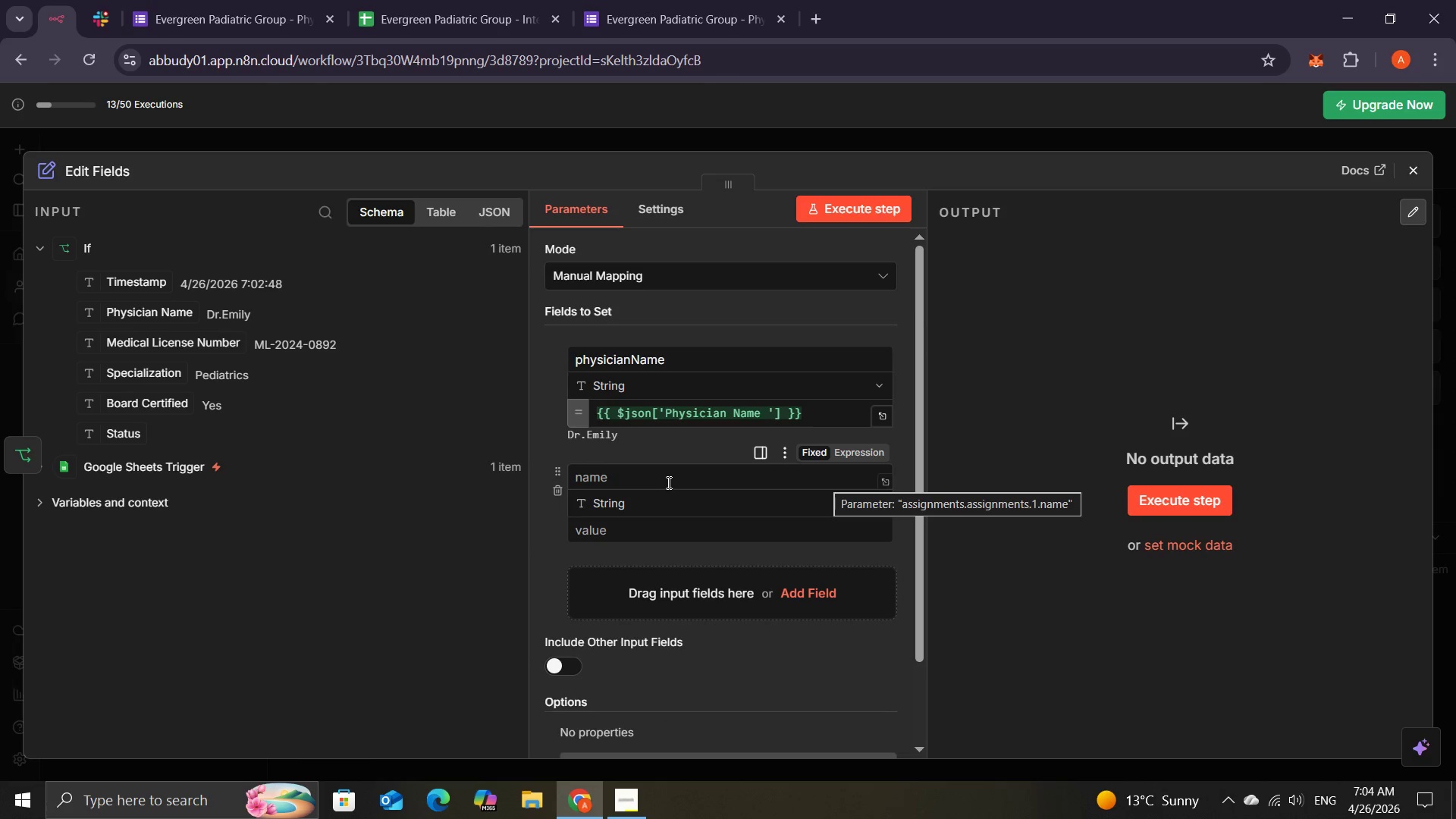 
left_click([666, 479])
 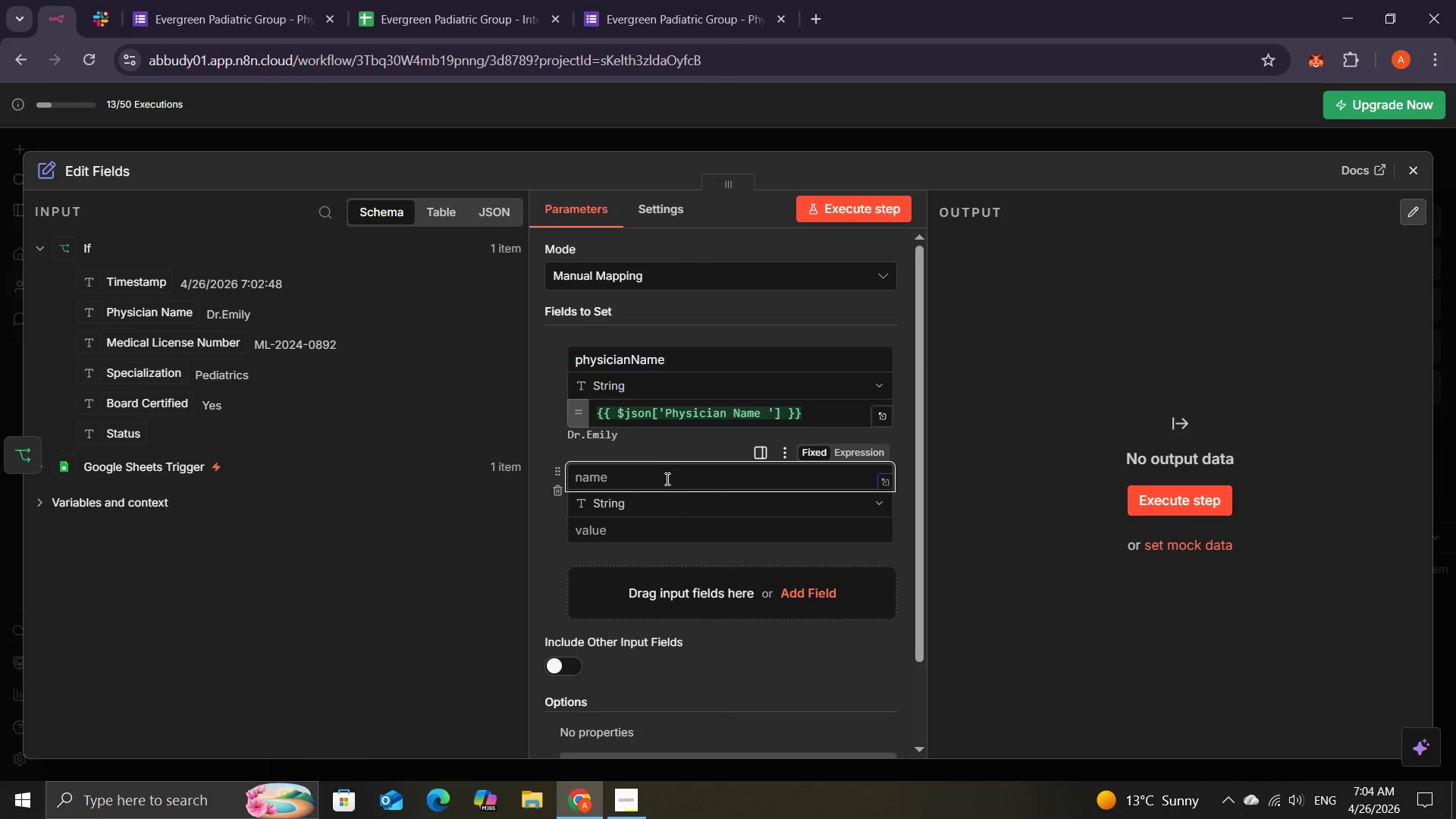 
type(licence)
key(Backspace)
key(Backspace)
type(se )
key(Backspace)
 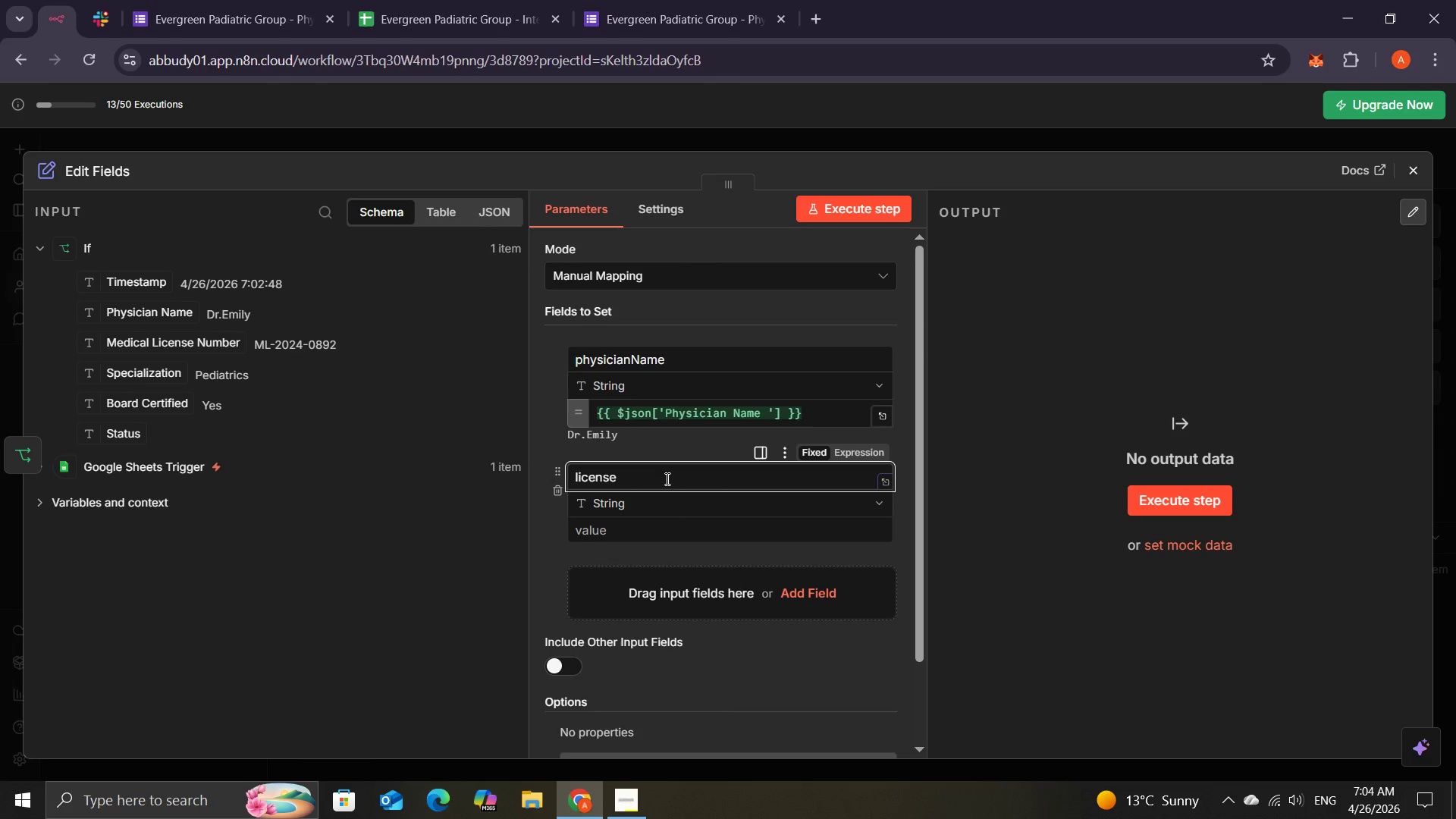 
type(Number)
 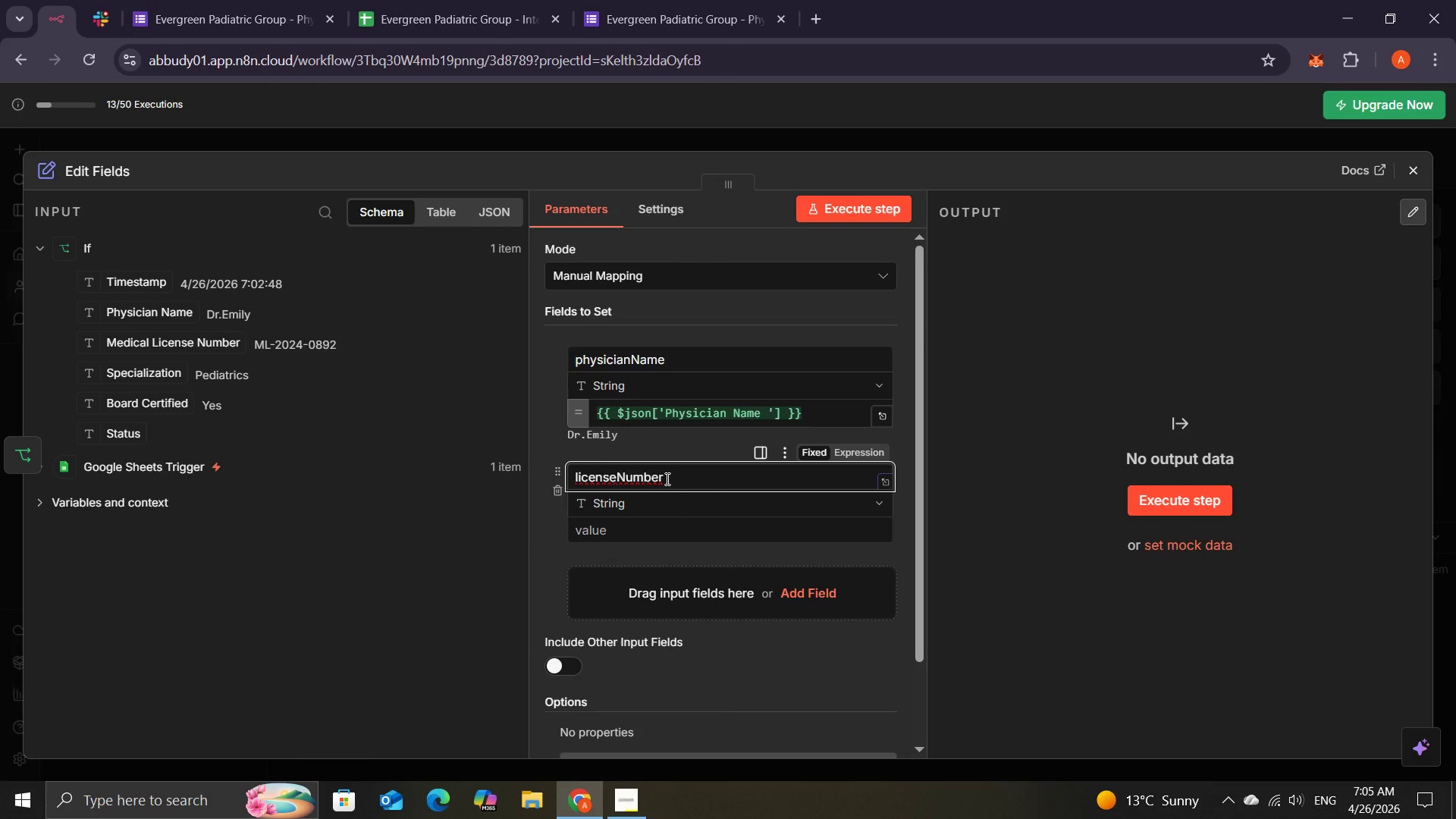 
wait(20.52)
 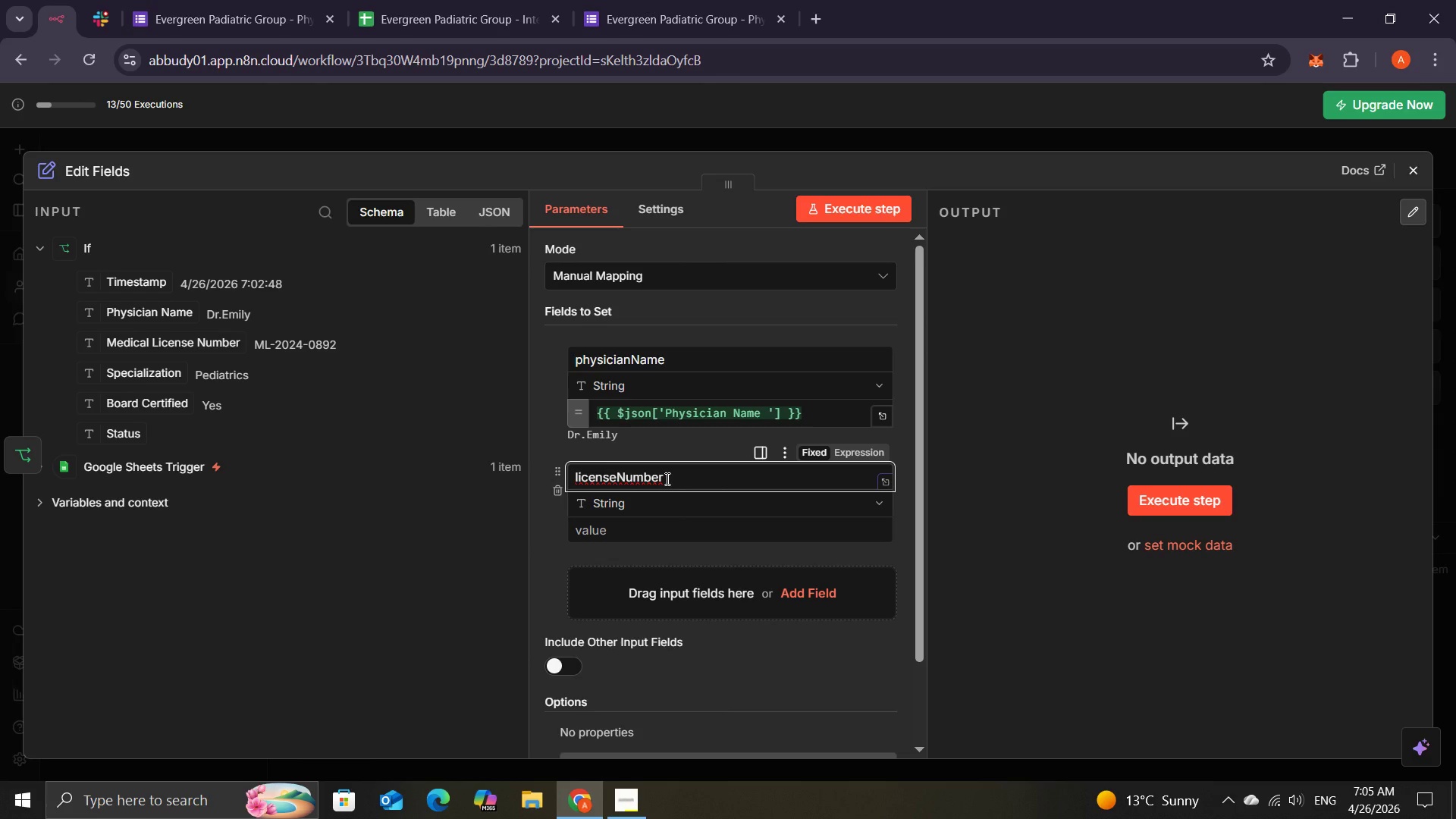 
left_click([670, 526])
 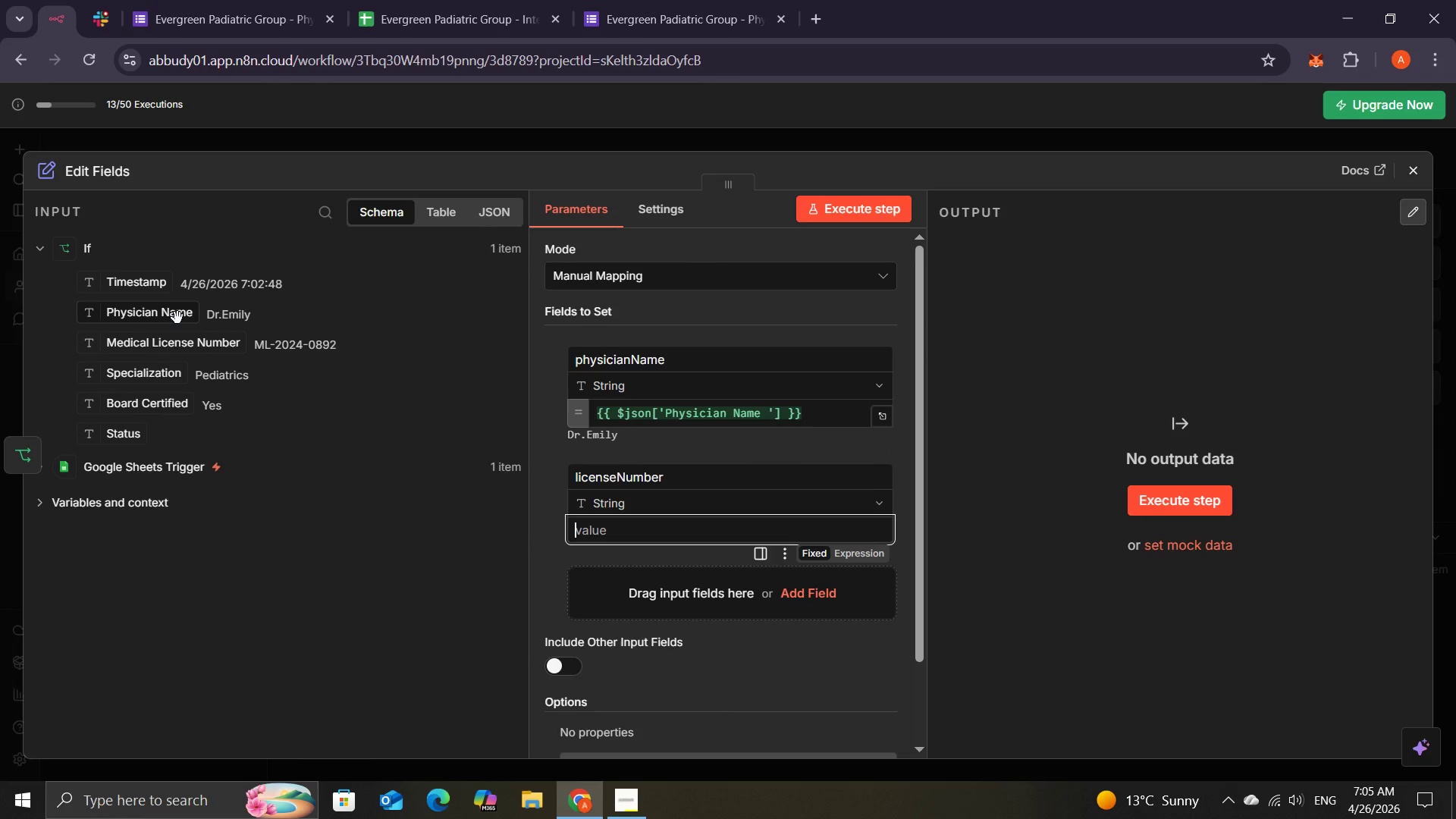 
wait(12.44)
 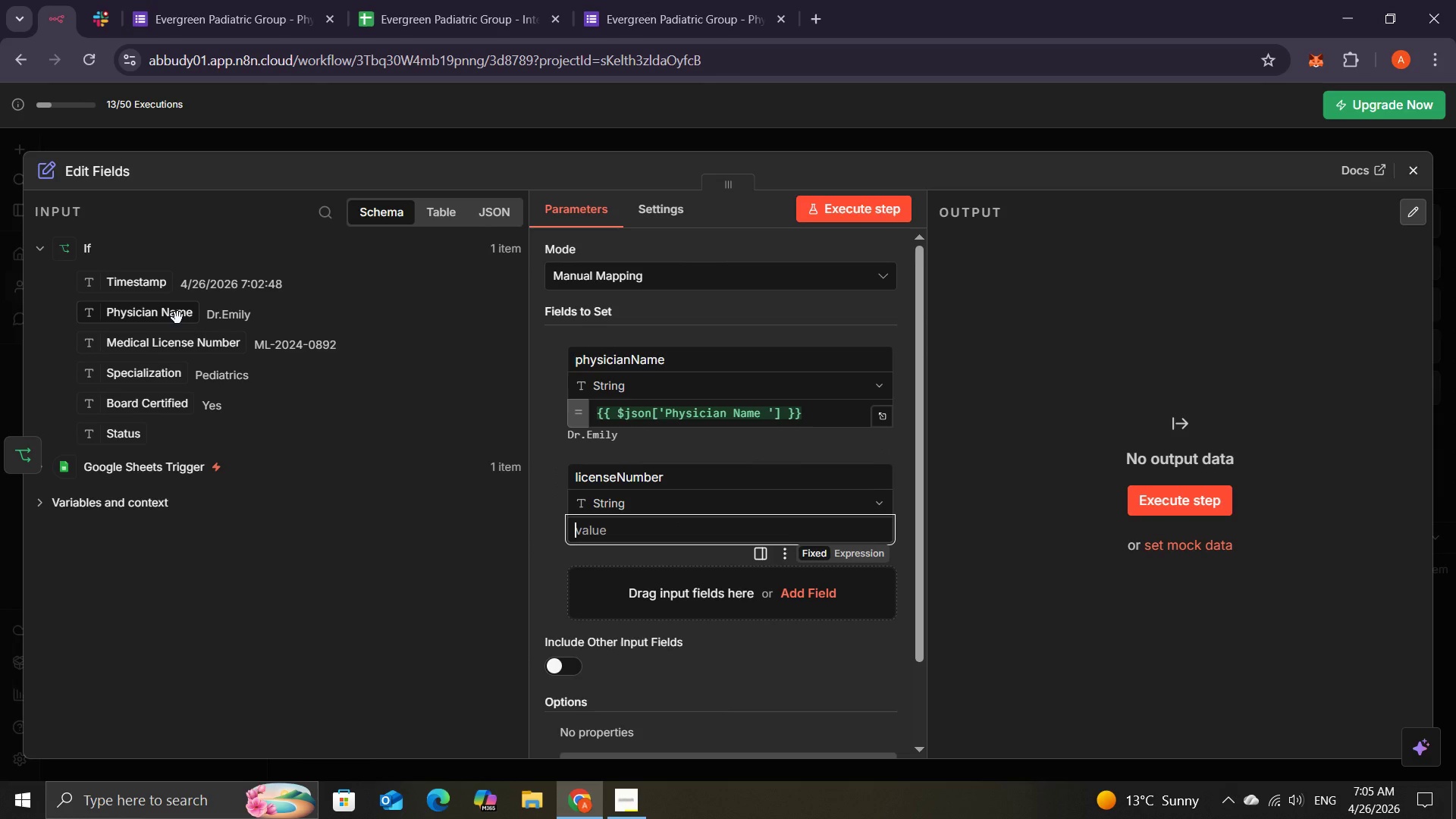 
left_click_drag(start_coordinate=[171, 349], to_coordinate=[643, 523])
 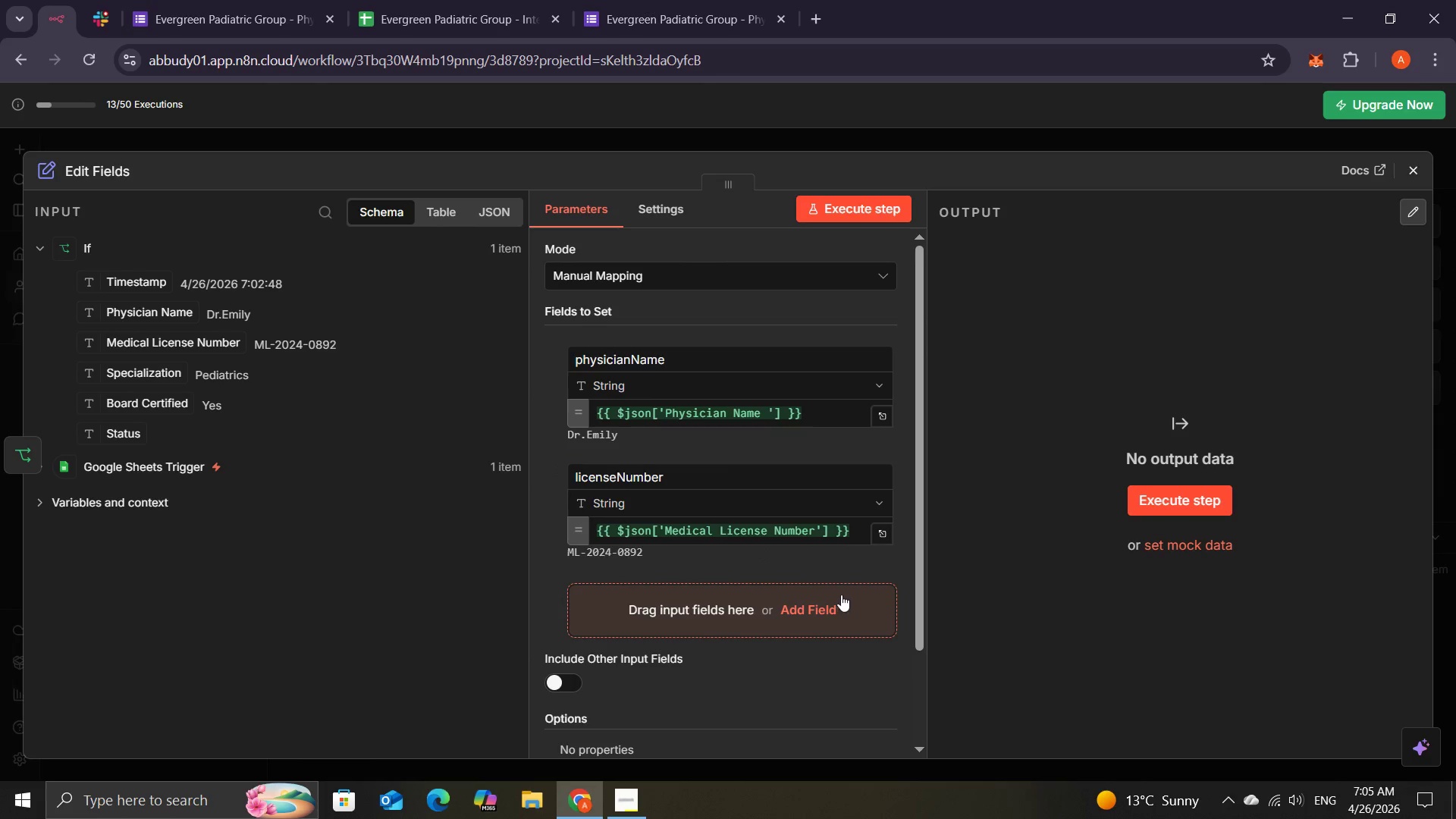 
left_click([849, 601])
 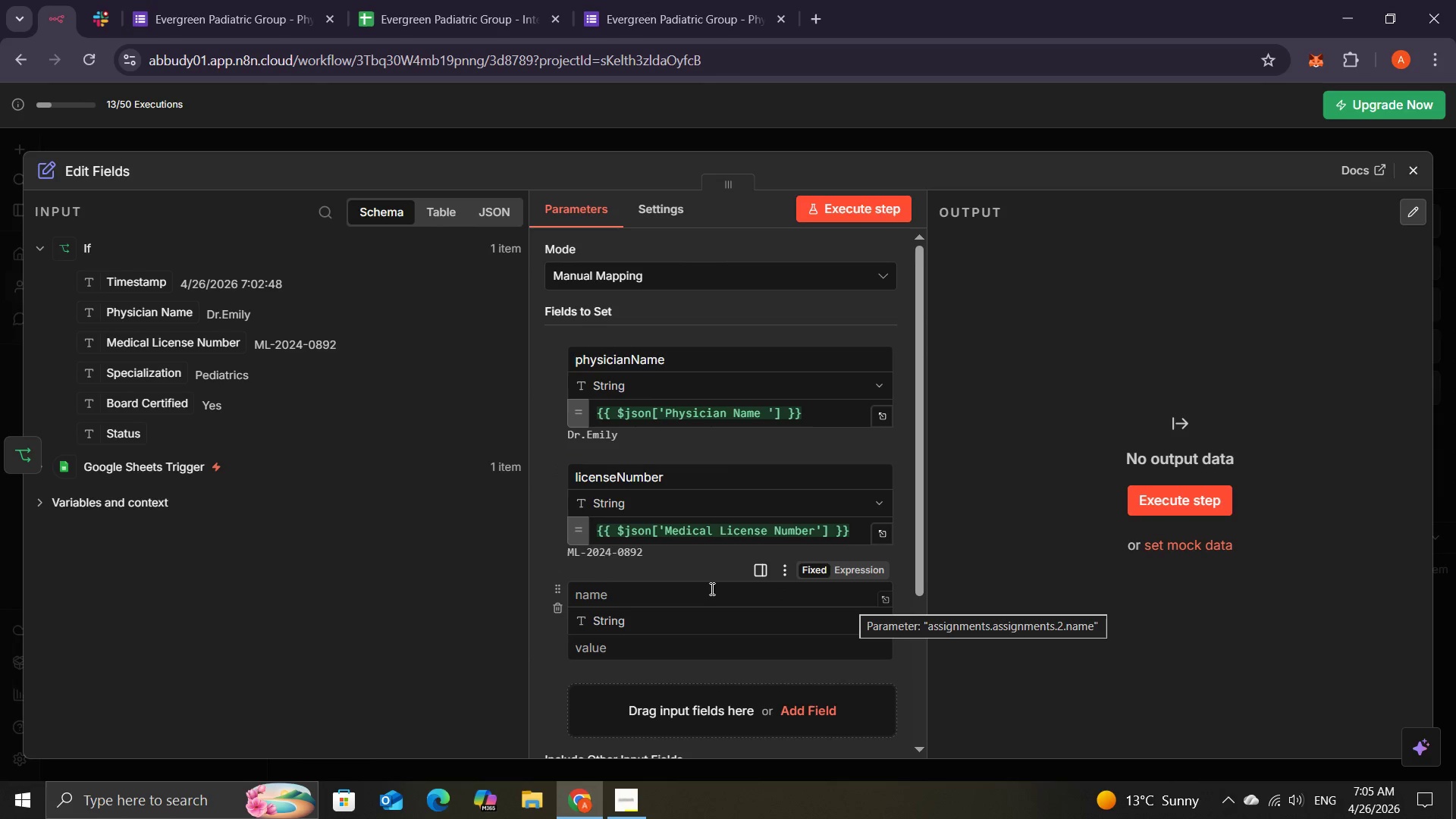 
left_click([709, 592])
 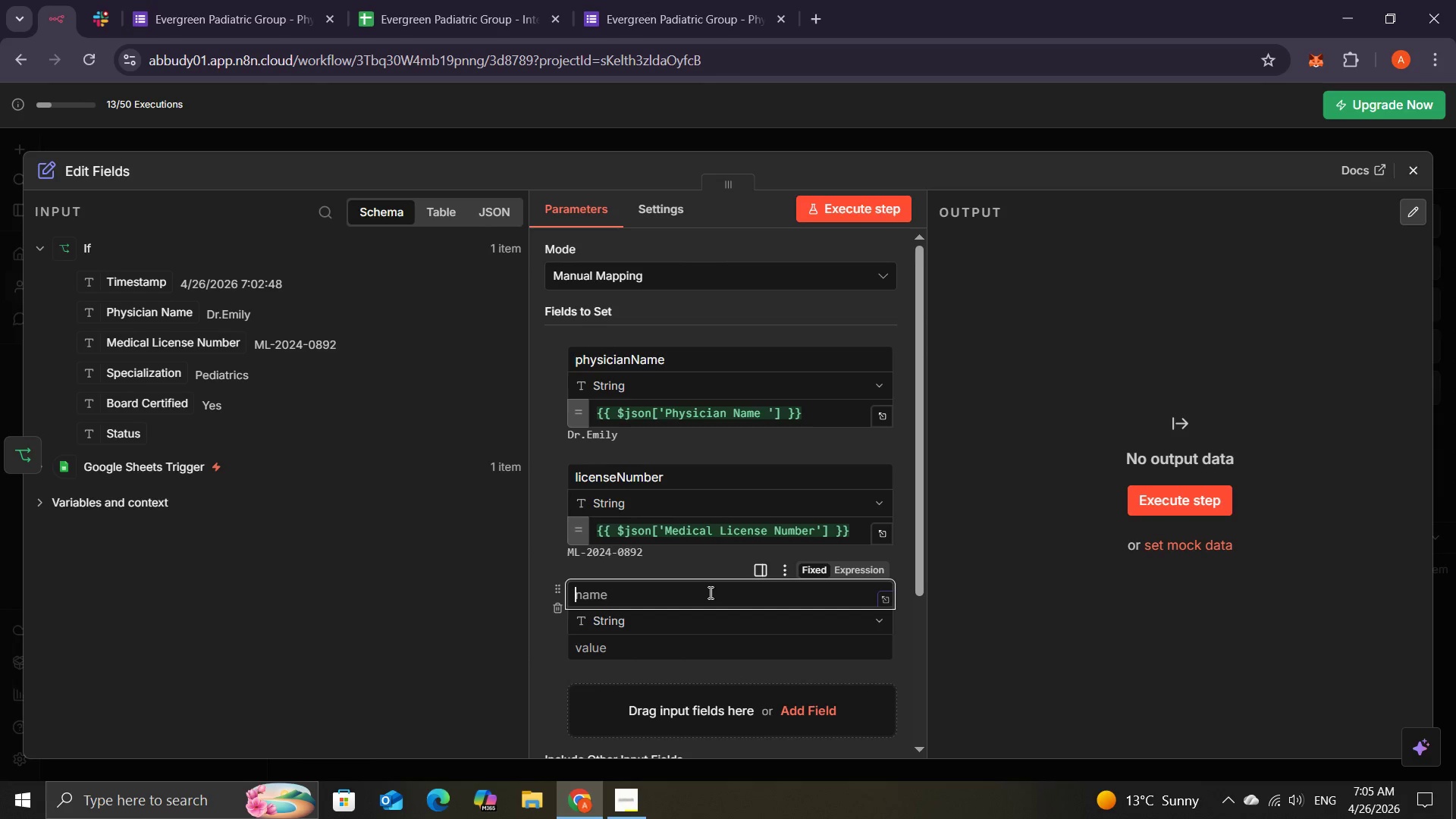 
type(specialization)
 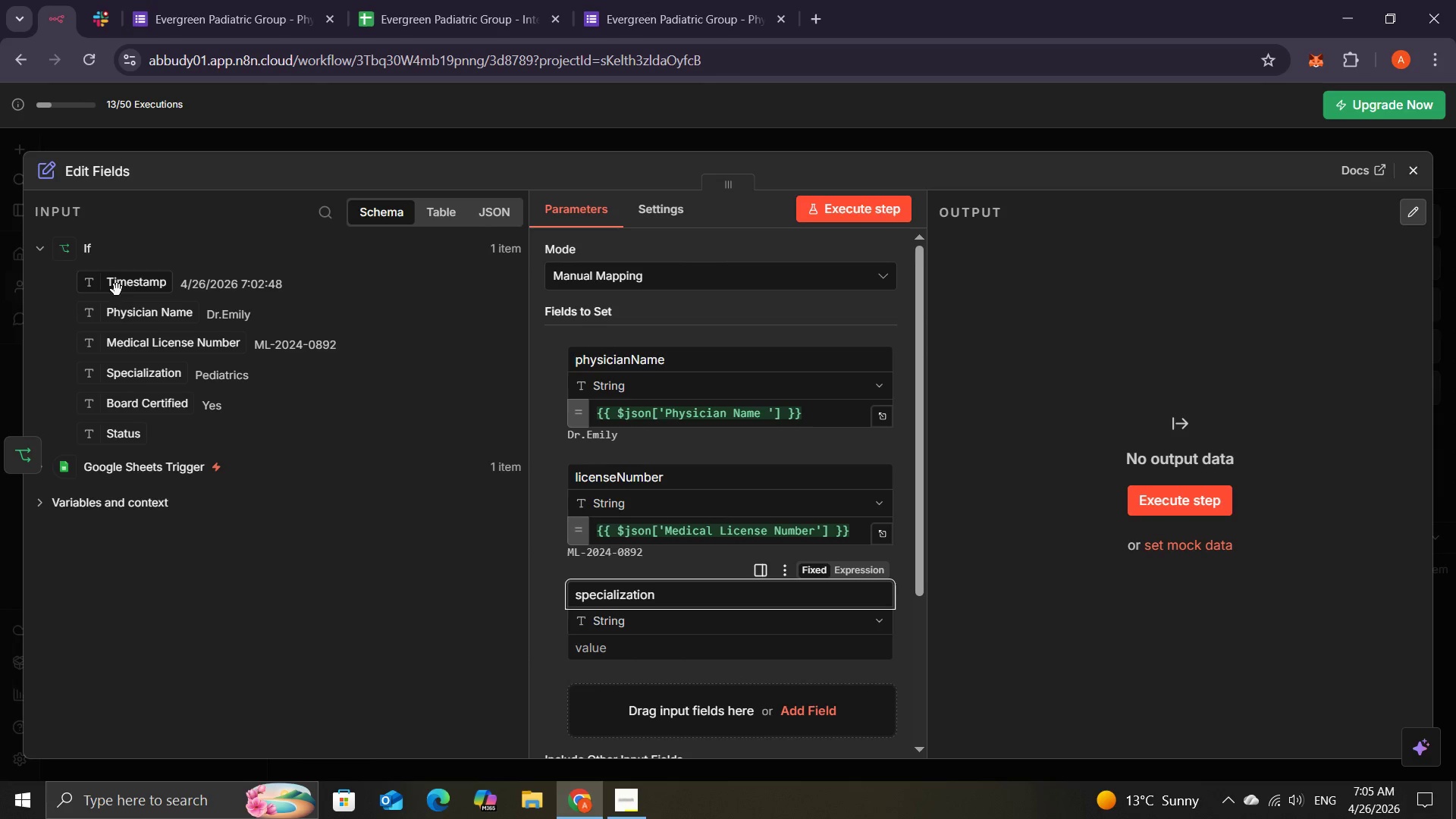 
wait(5.23)
 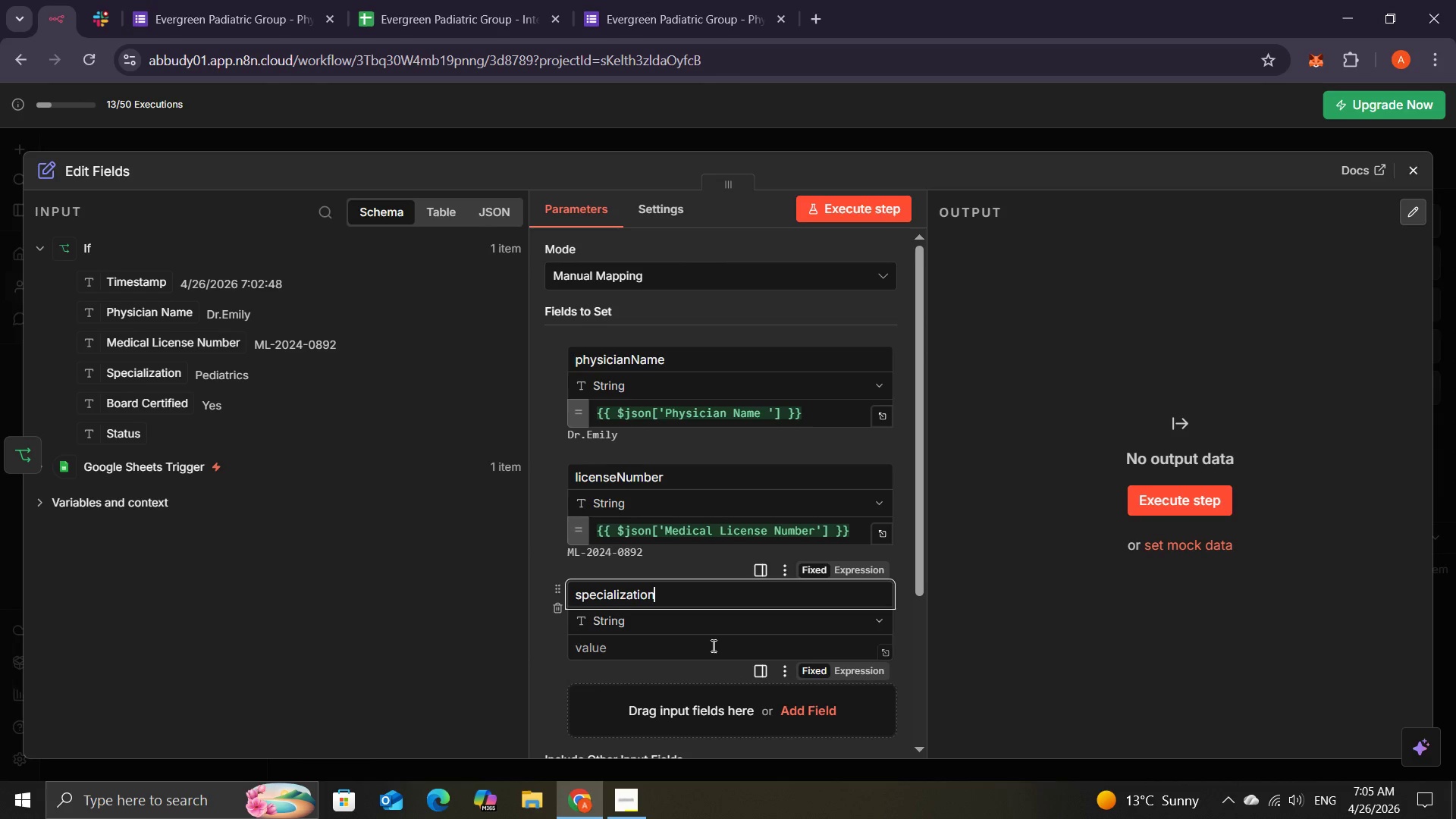 
left_click_drag(start_coordinate=[130, 378], to_coordinate=[660, 654])
 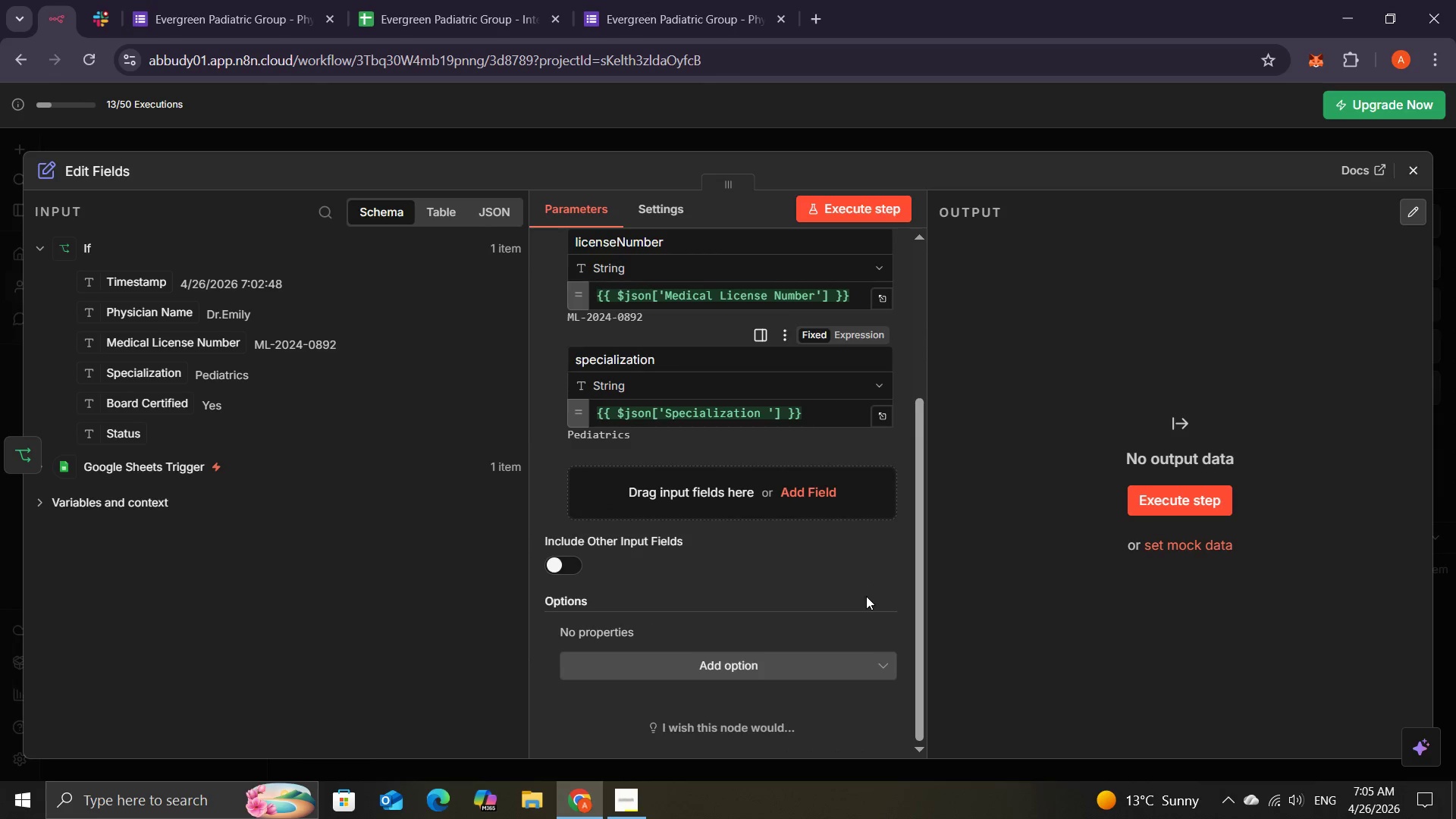 
left_click([769, 488])
 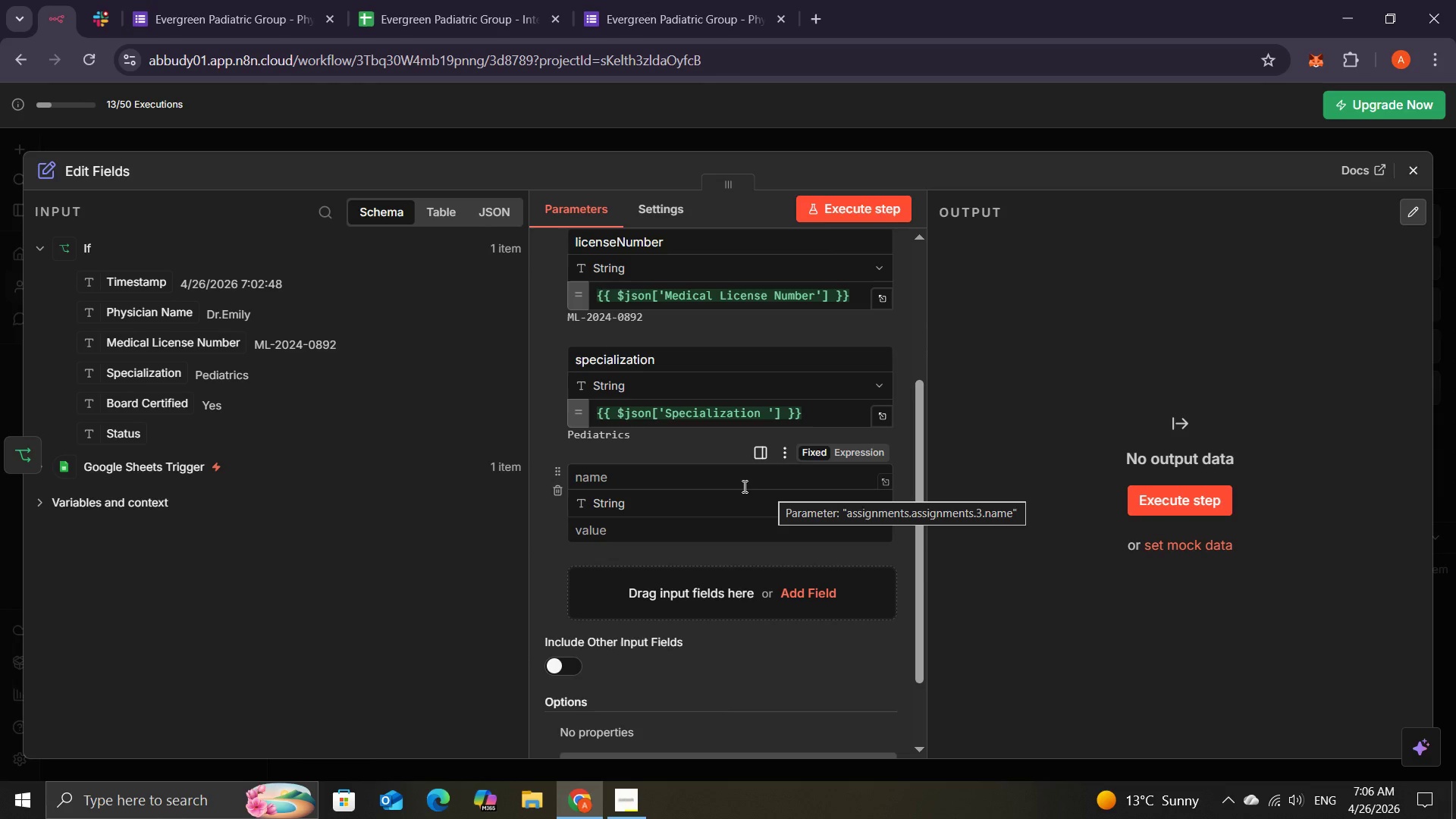 
wait(5.3)
 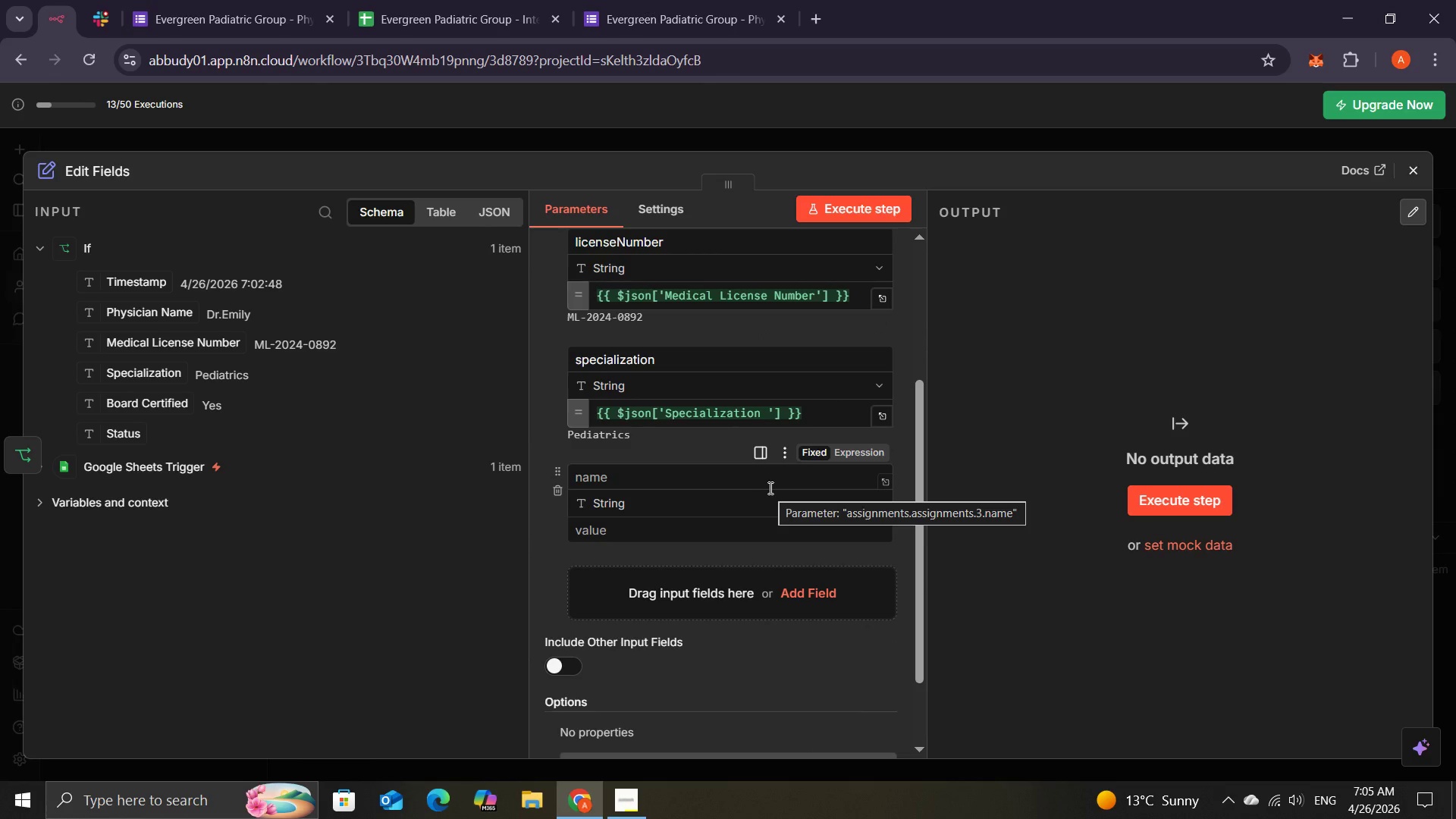 
left_click([647, 478])
 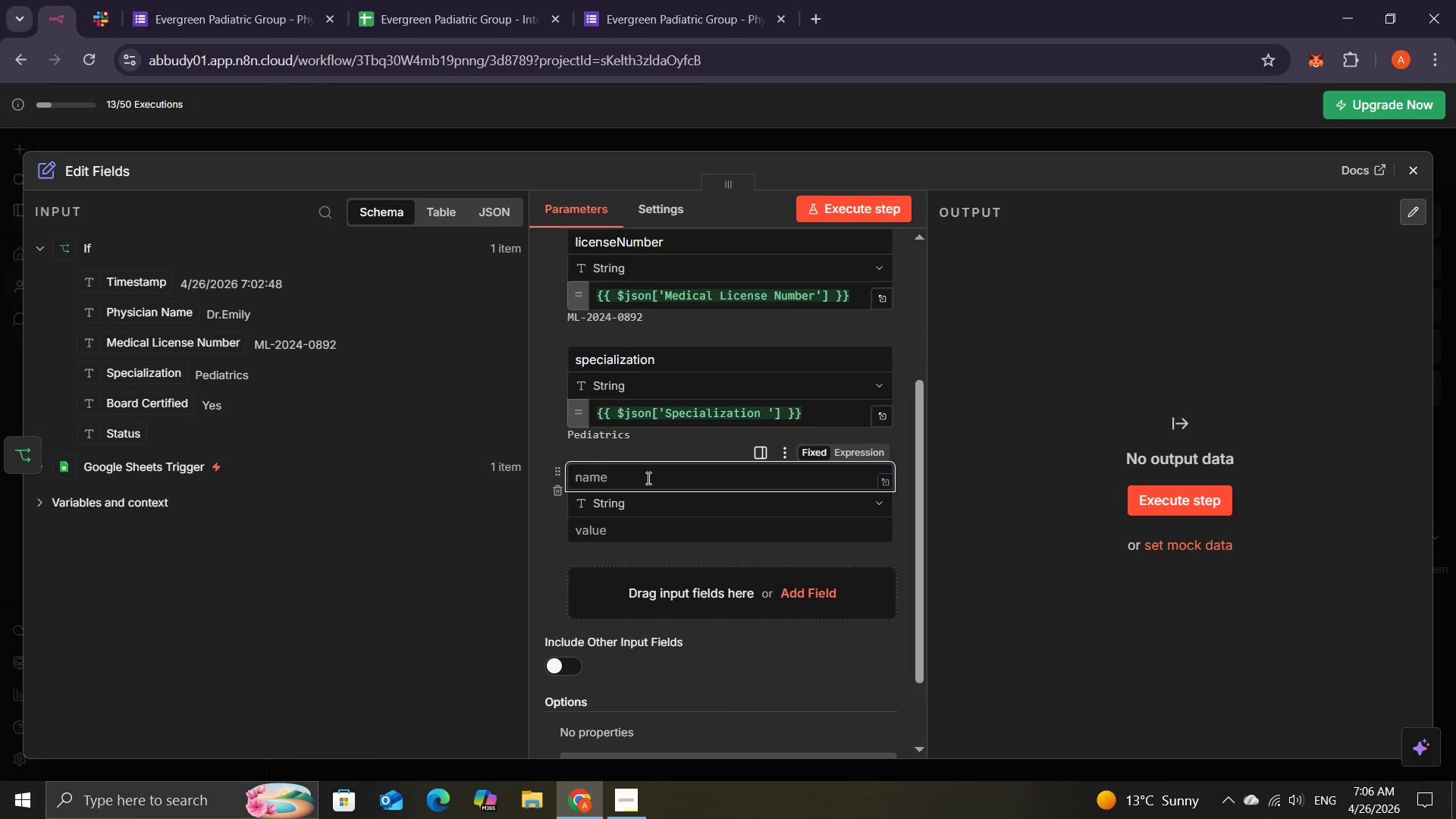 
type(board)
 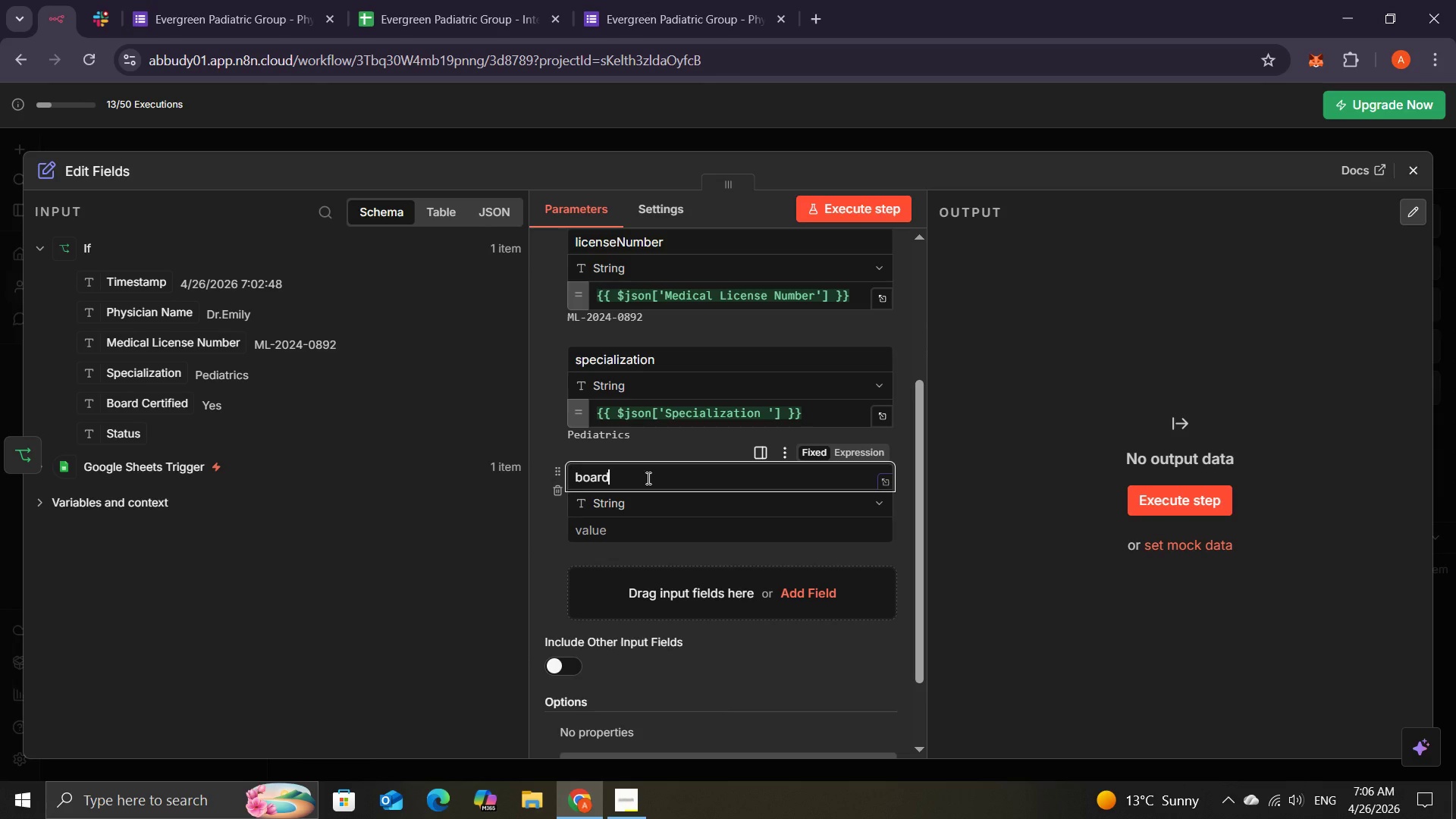 
type(Certified)
 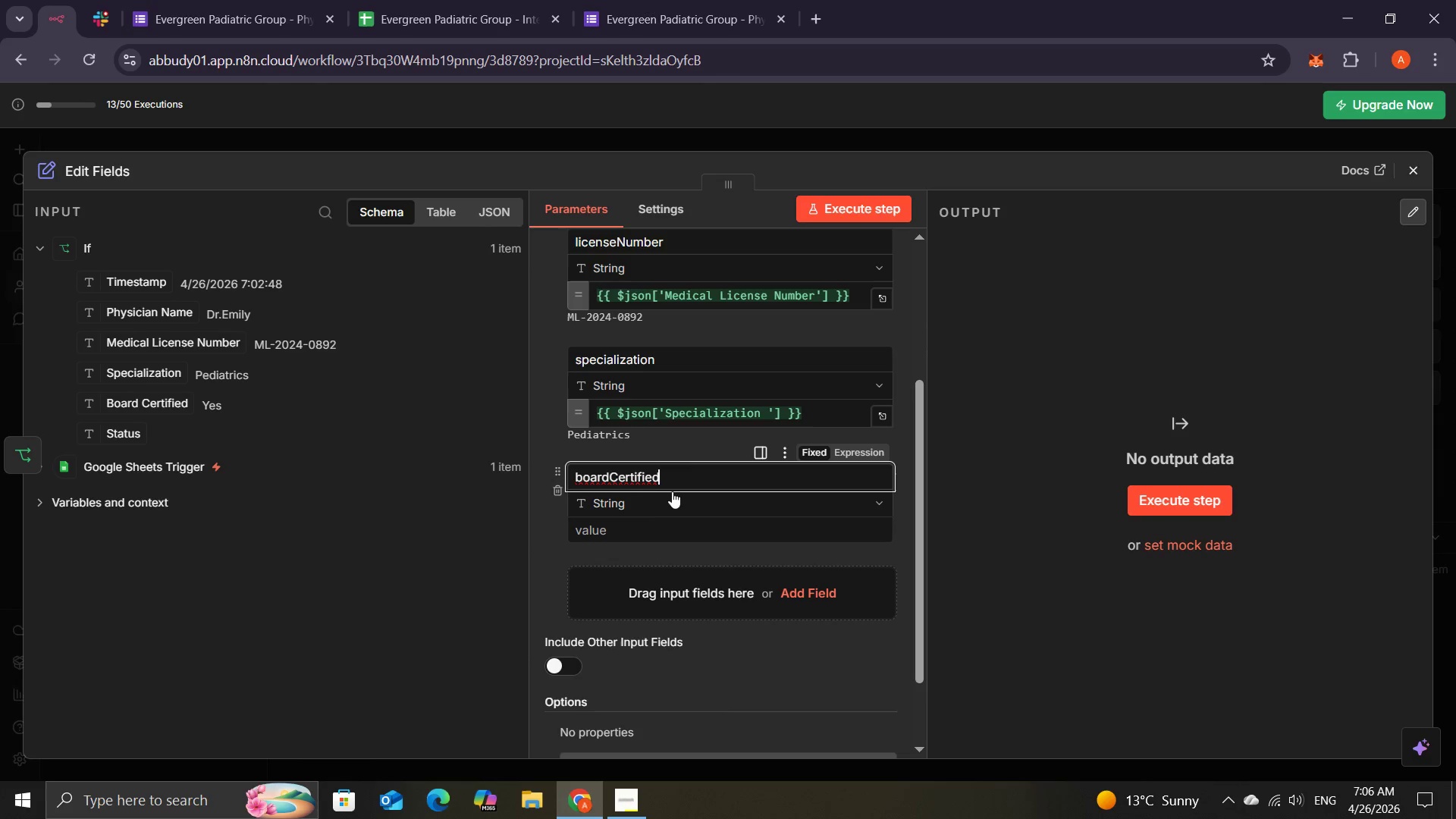 
wait(13.81)
 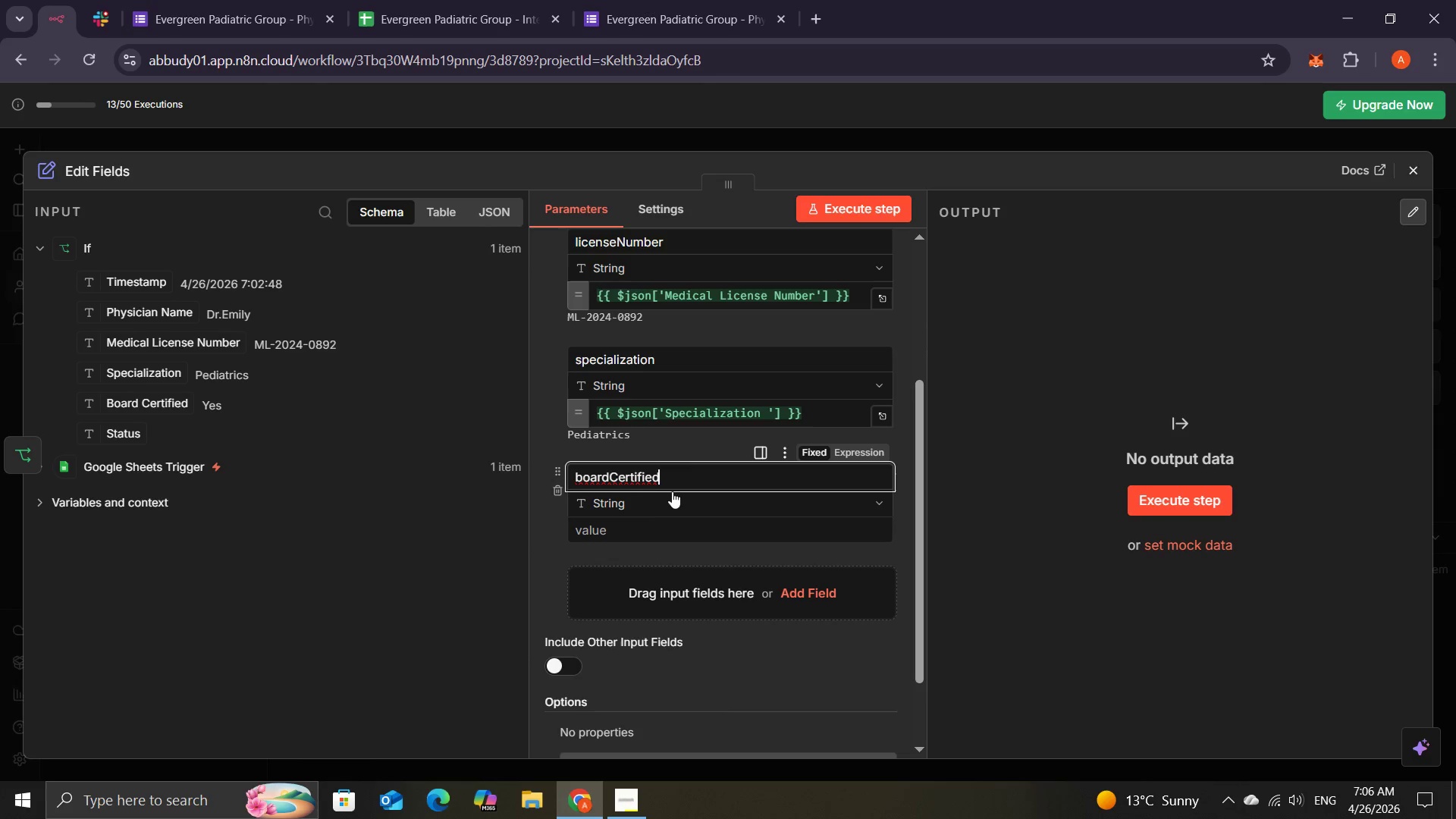 
left_click_drag(start_coordinate=[153, 407], to_coordinate=[641, 521])
 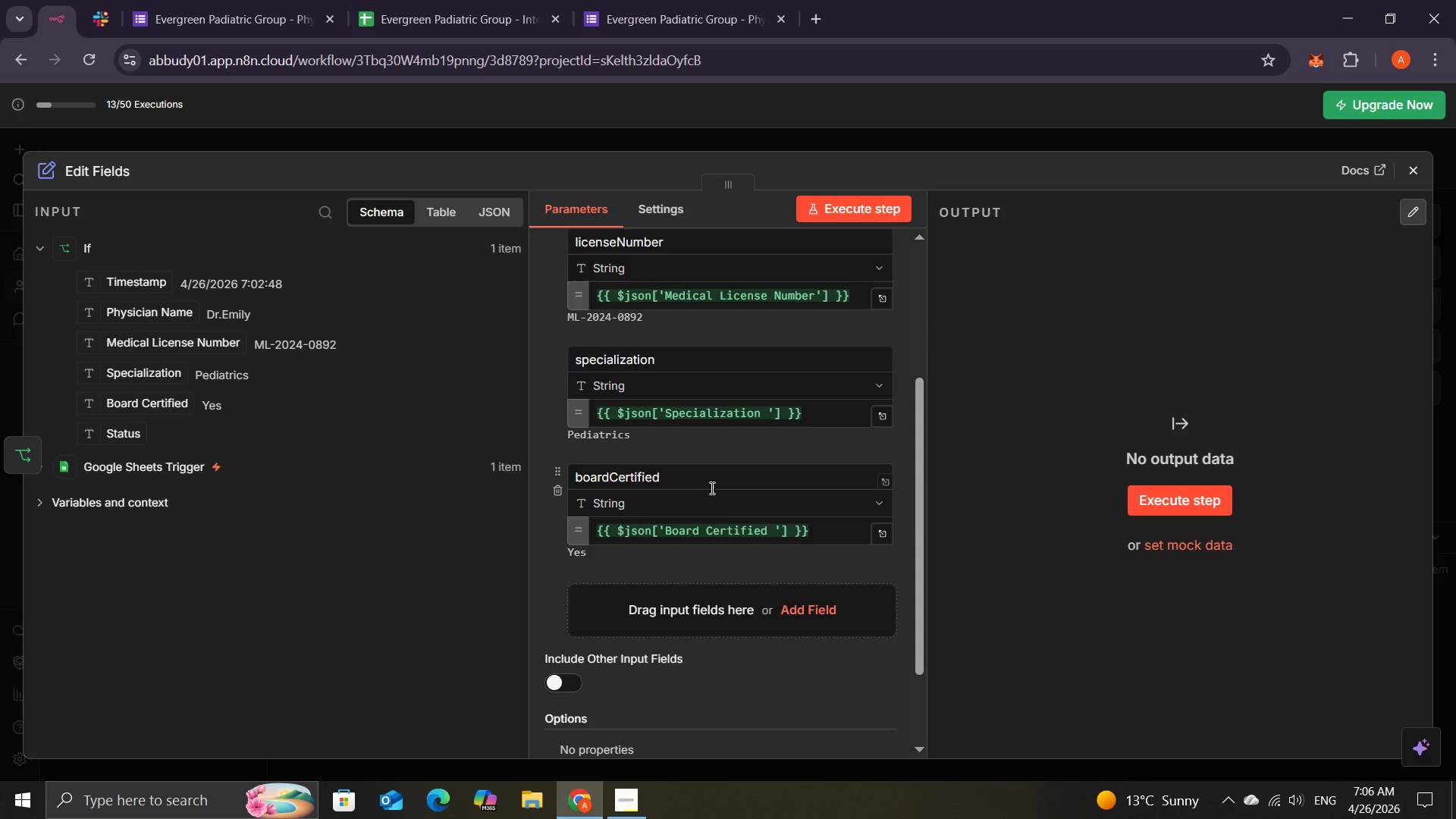 
wait(6.58)
 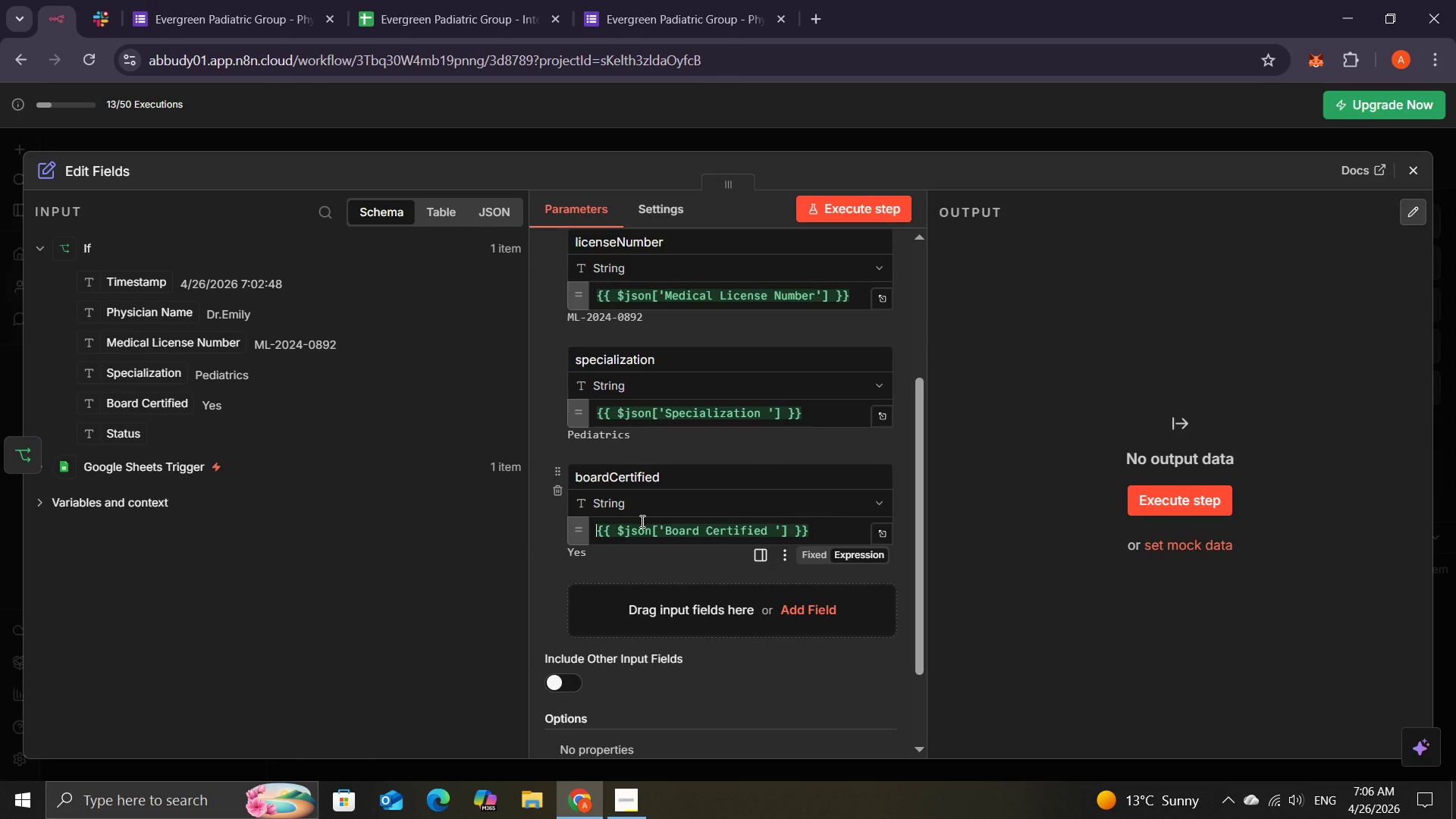 
left_click([805, 593])
 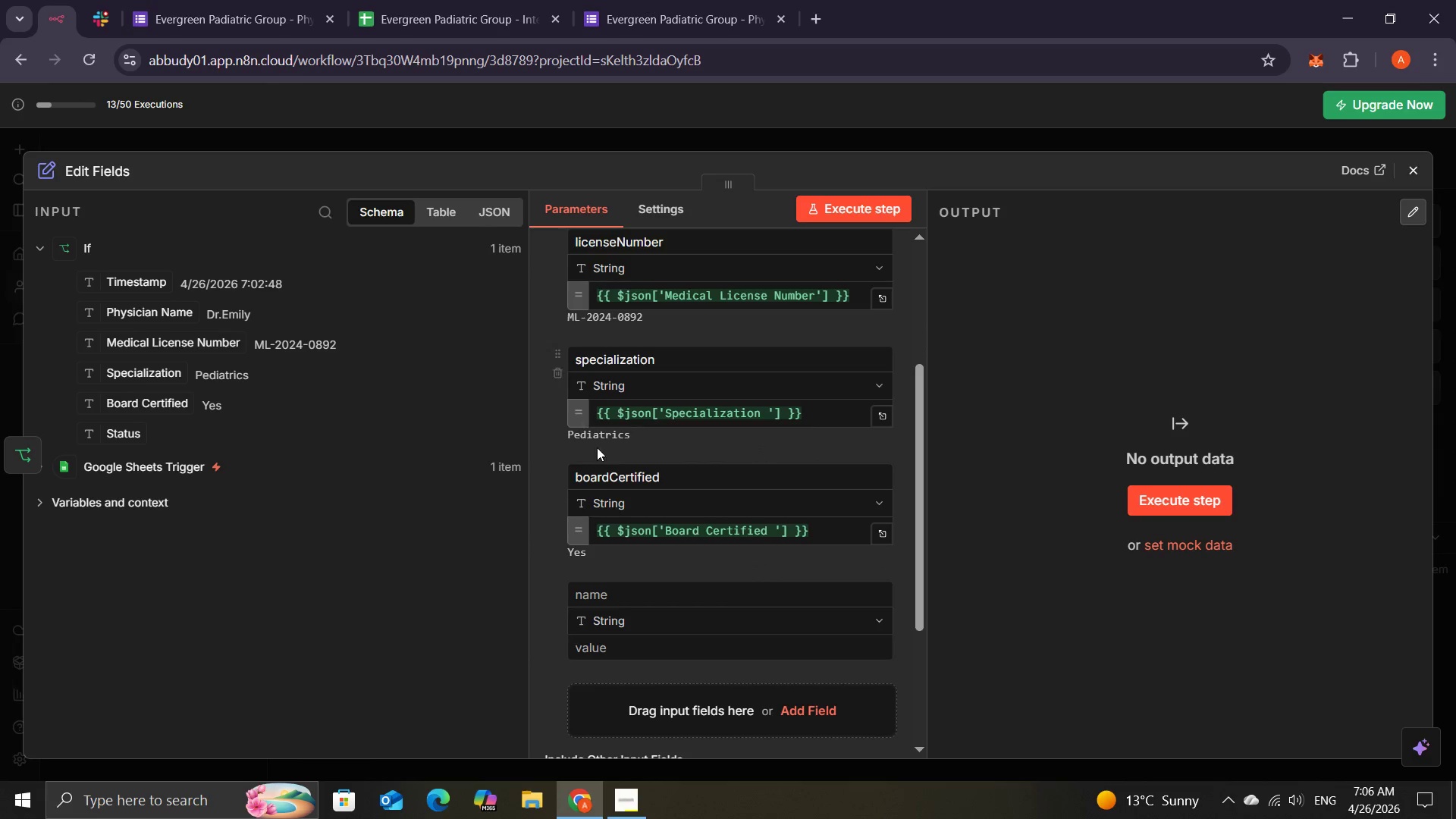 
wait(5.22)
 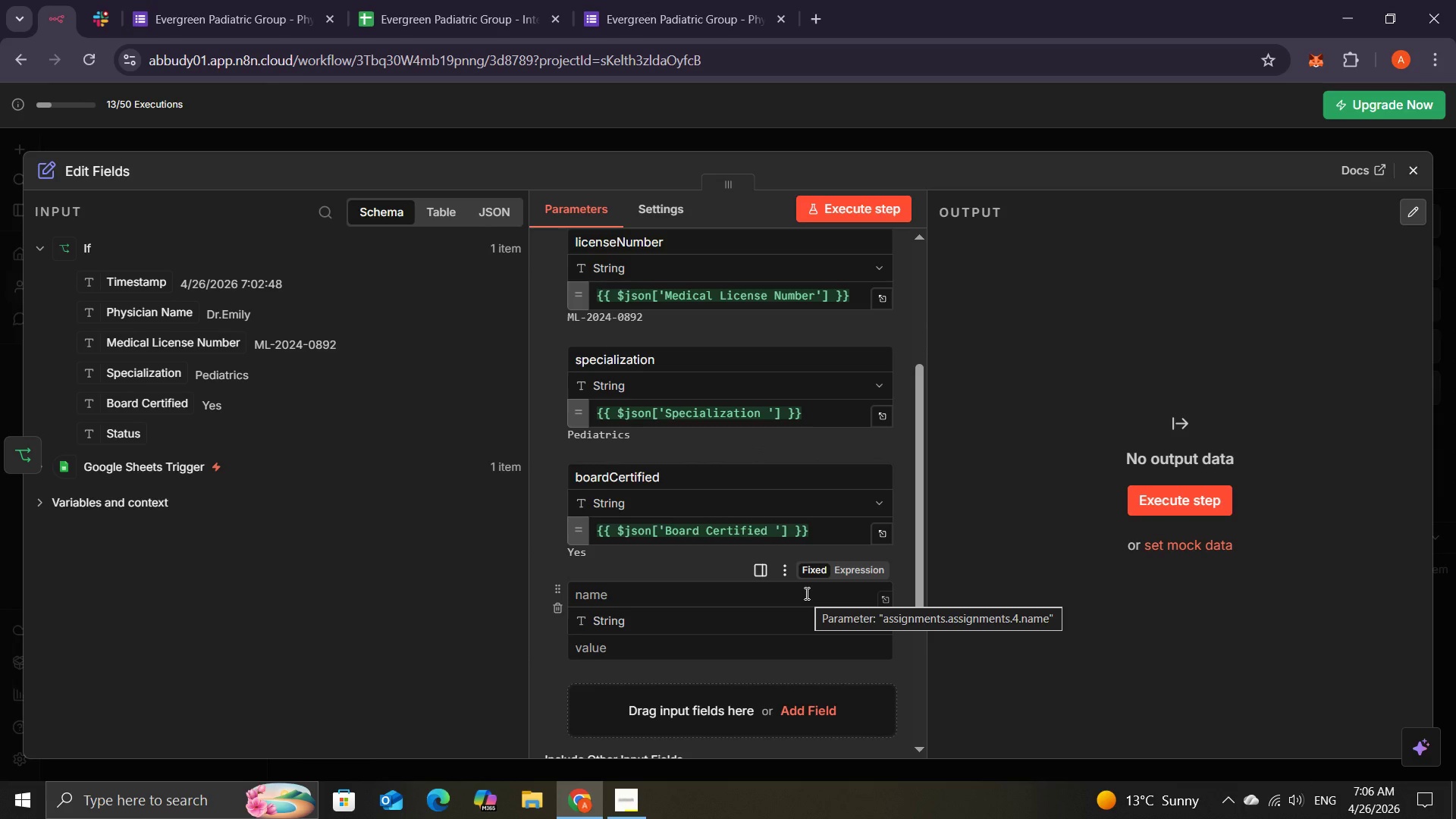 
left_click([612, 592])
 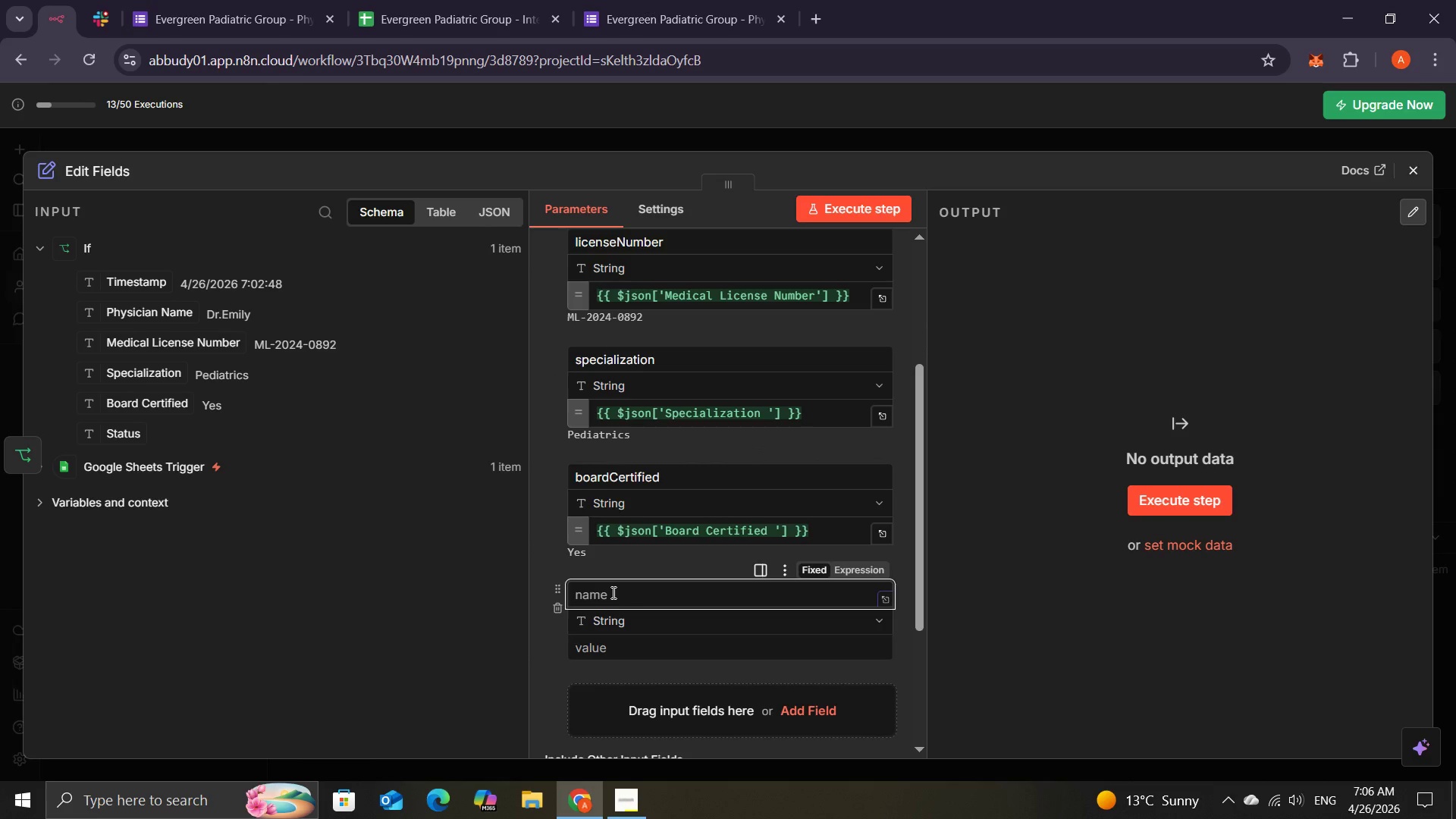 
type(timw)
key(Backspace)
type(estamp)
 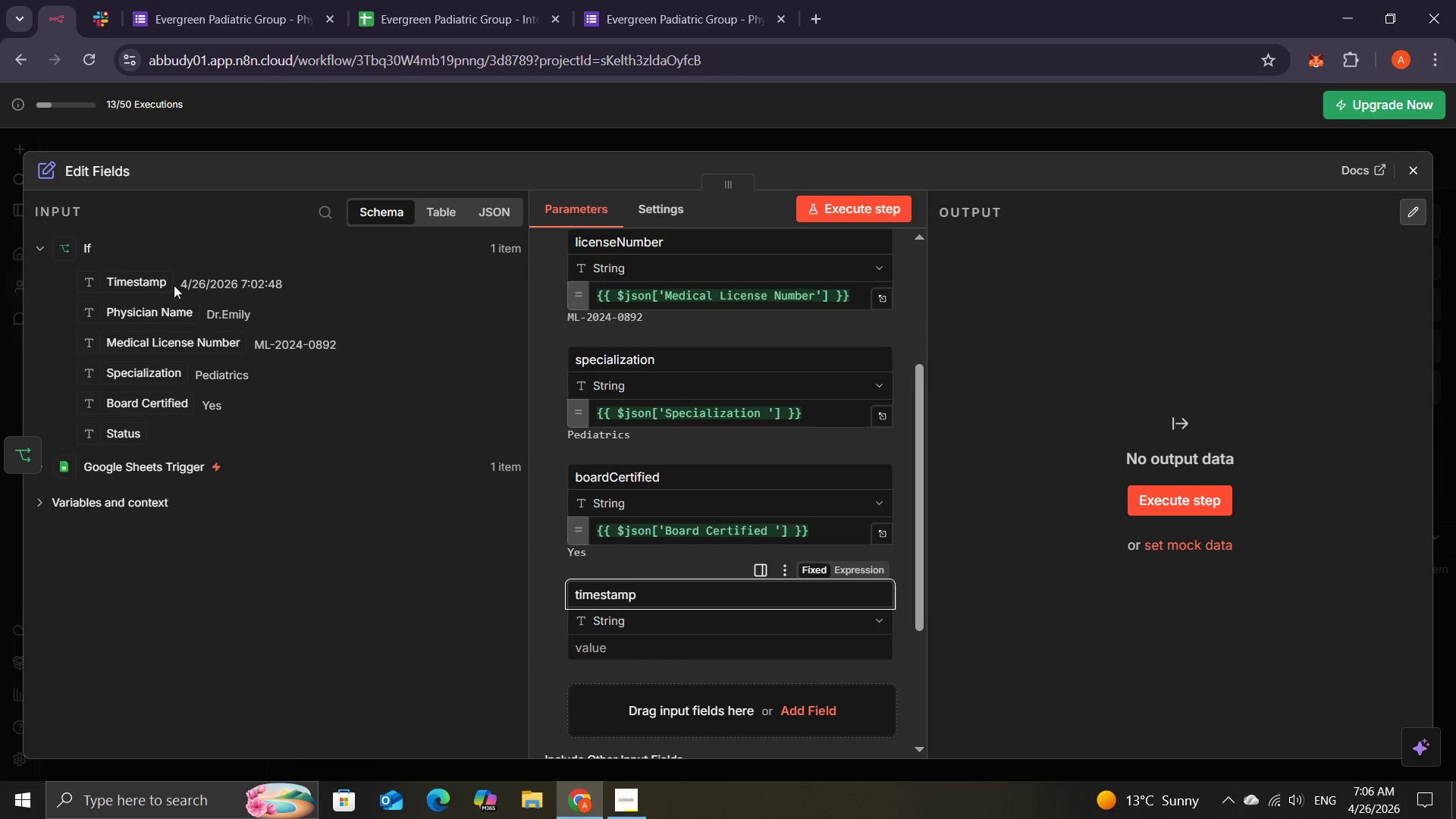 
left_click_drag(start_coordinate=[155, 288], to_coordinate=[654, 667])
 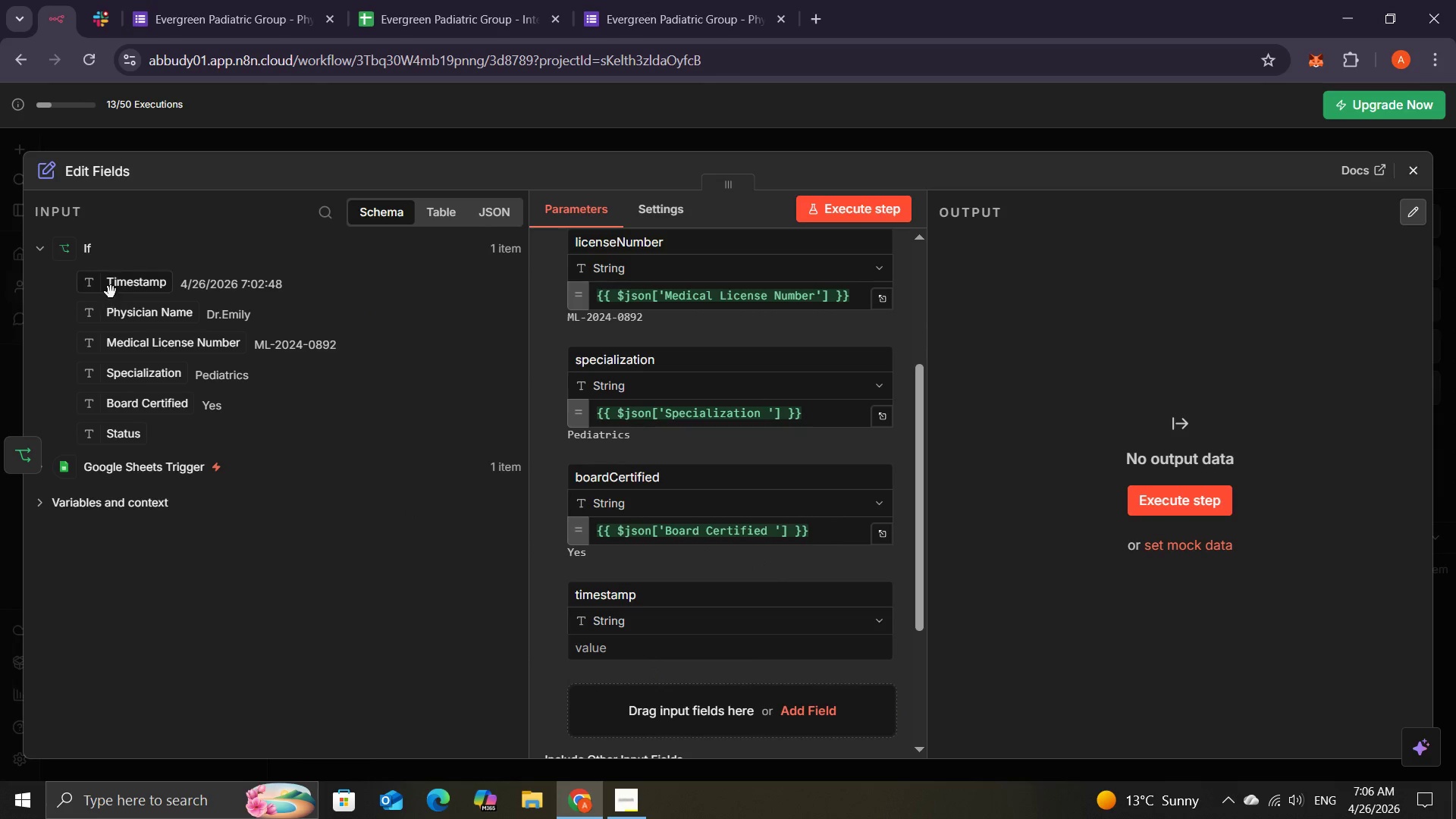 
left_click_drag(start_coordinate=[111, 284], to_coordinate=[631, 632])
 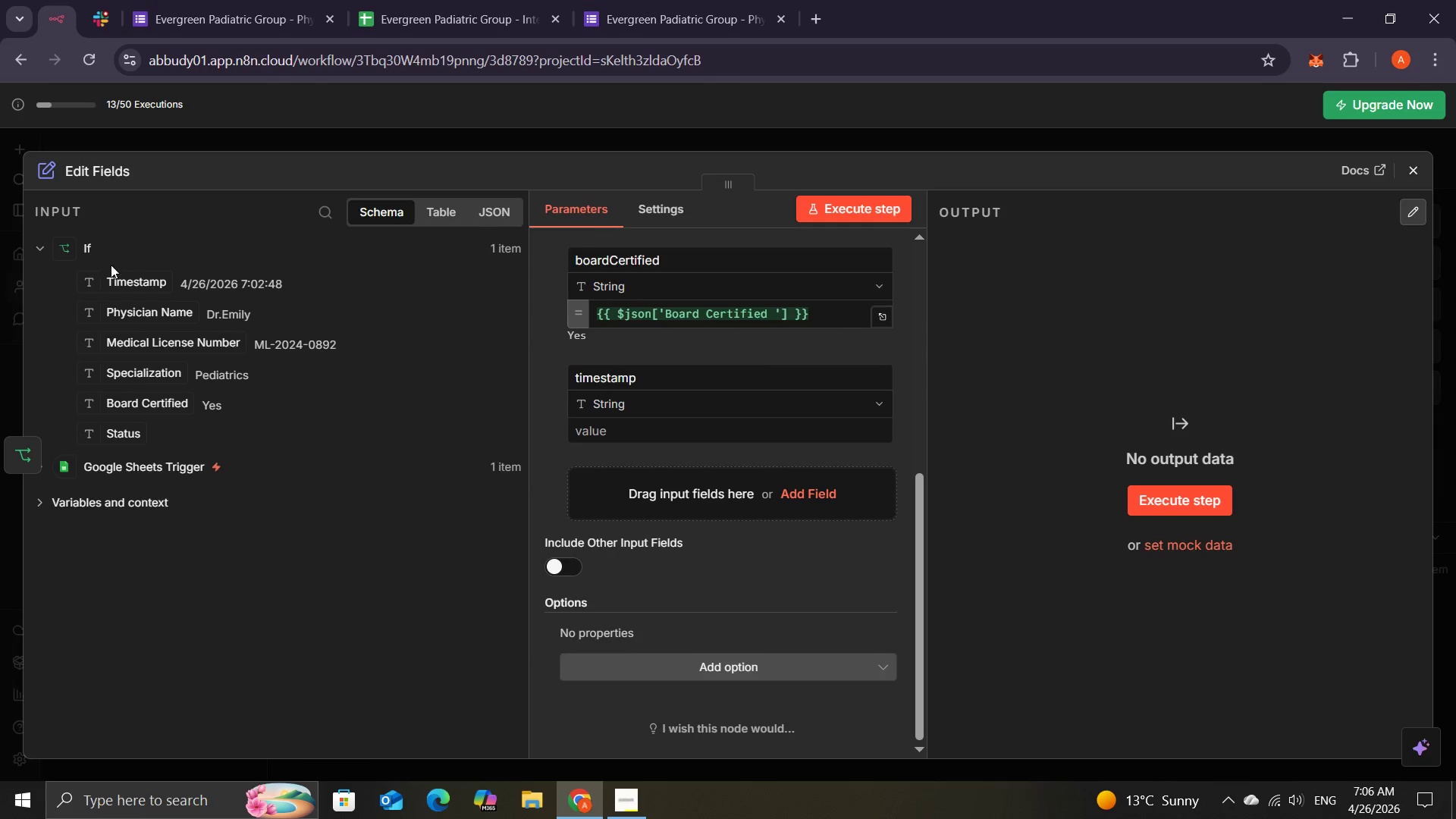 
left_click_drag(start_coordinate=[125, 284], to_coordinate=[605, 427])
 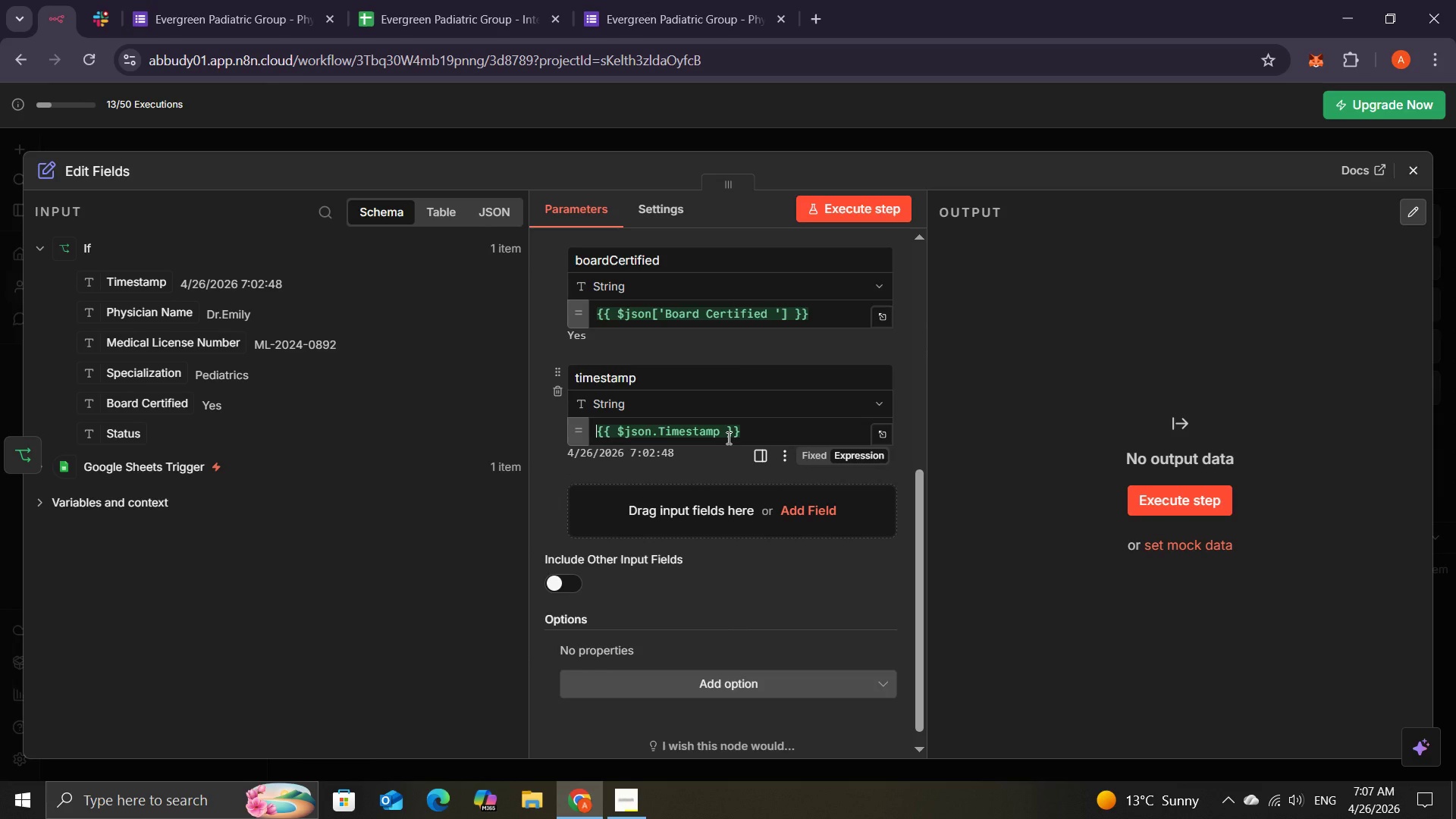 
wait(8.17)
 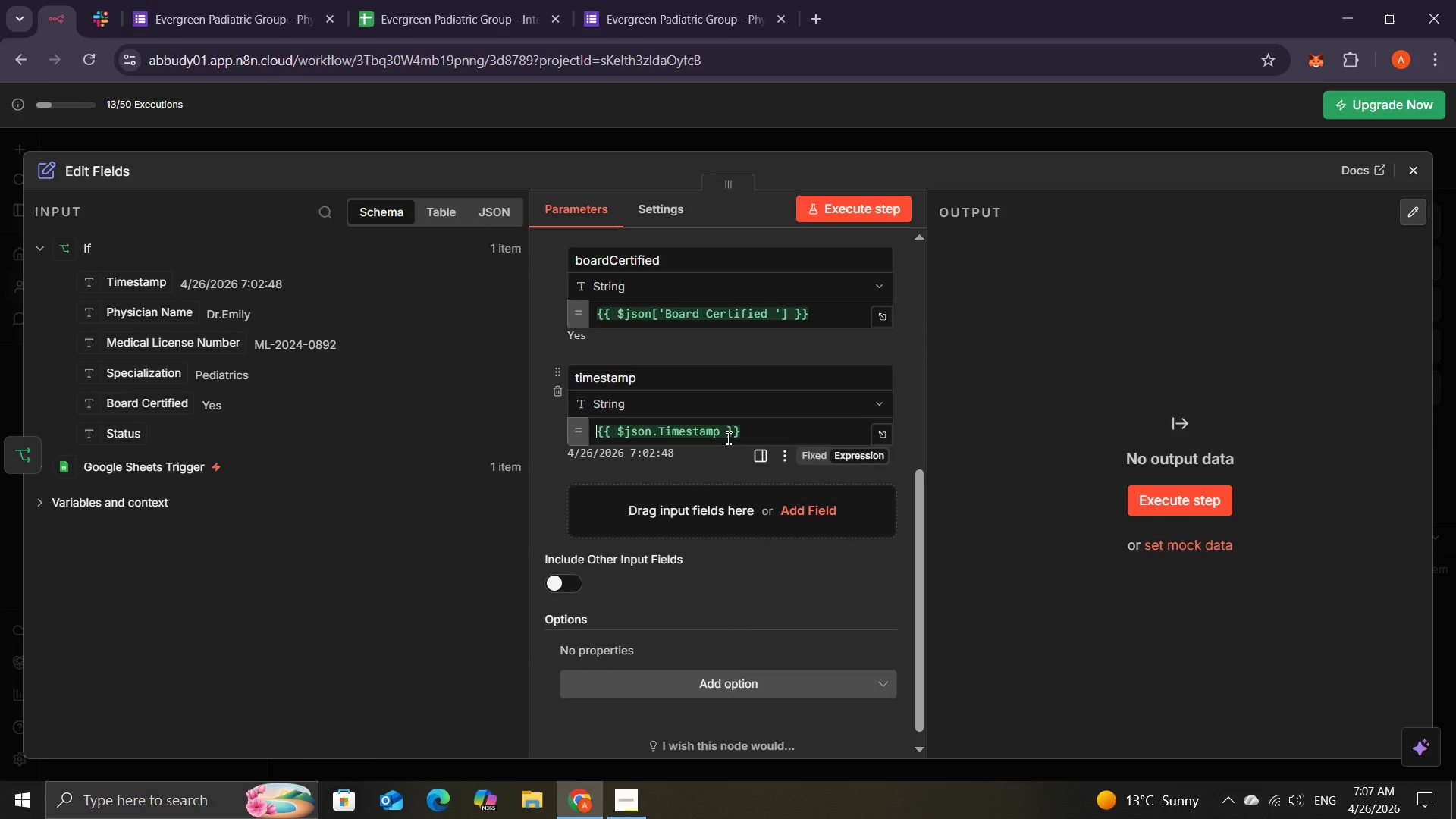 
double_click([756, 434])
 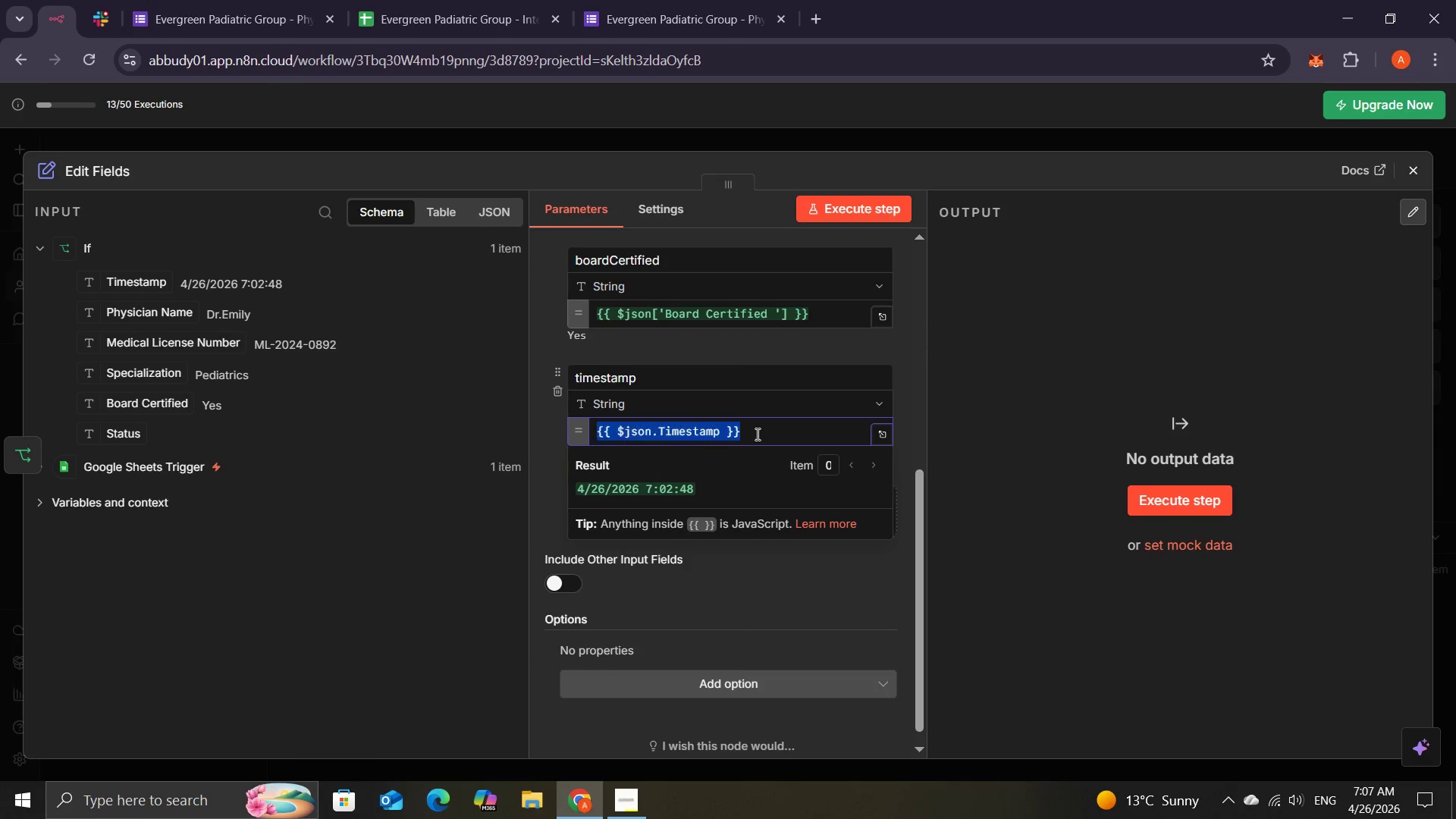 
triple_click([756, 434])
 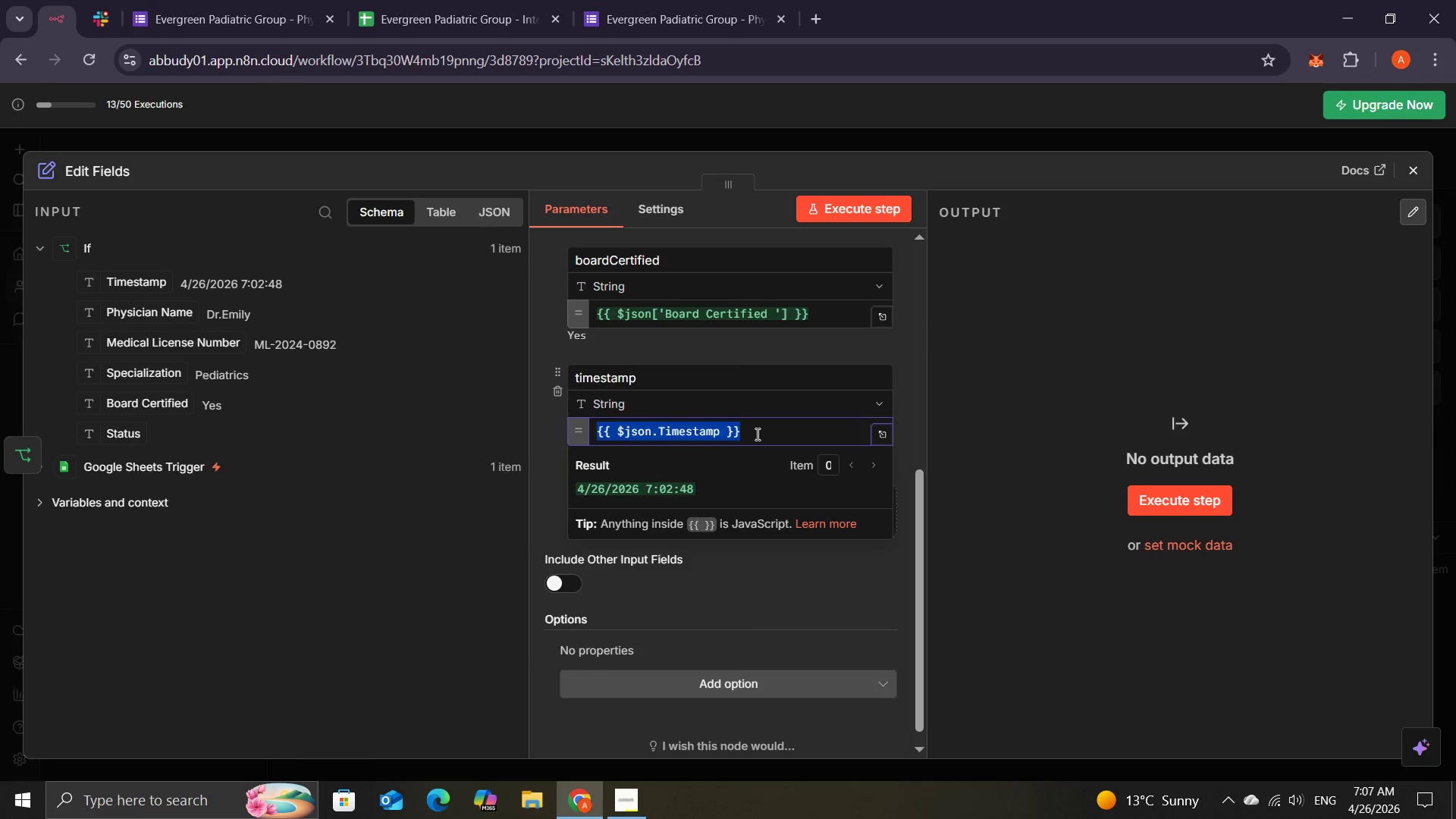 
key(Backspace)
 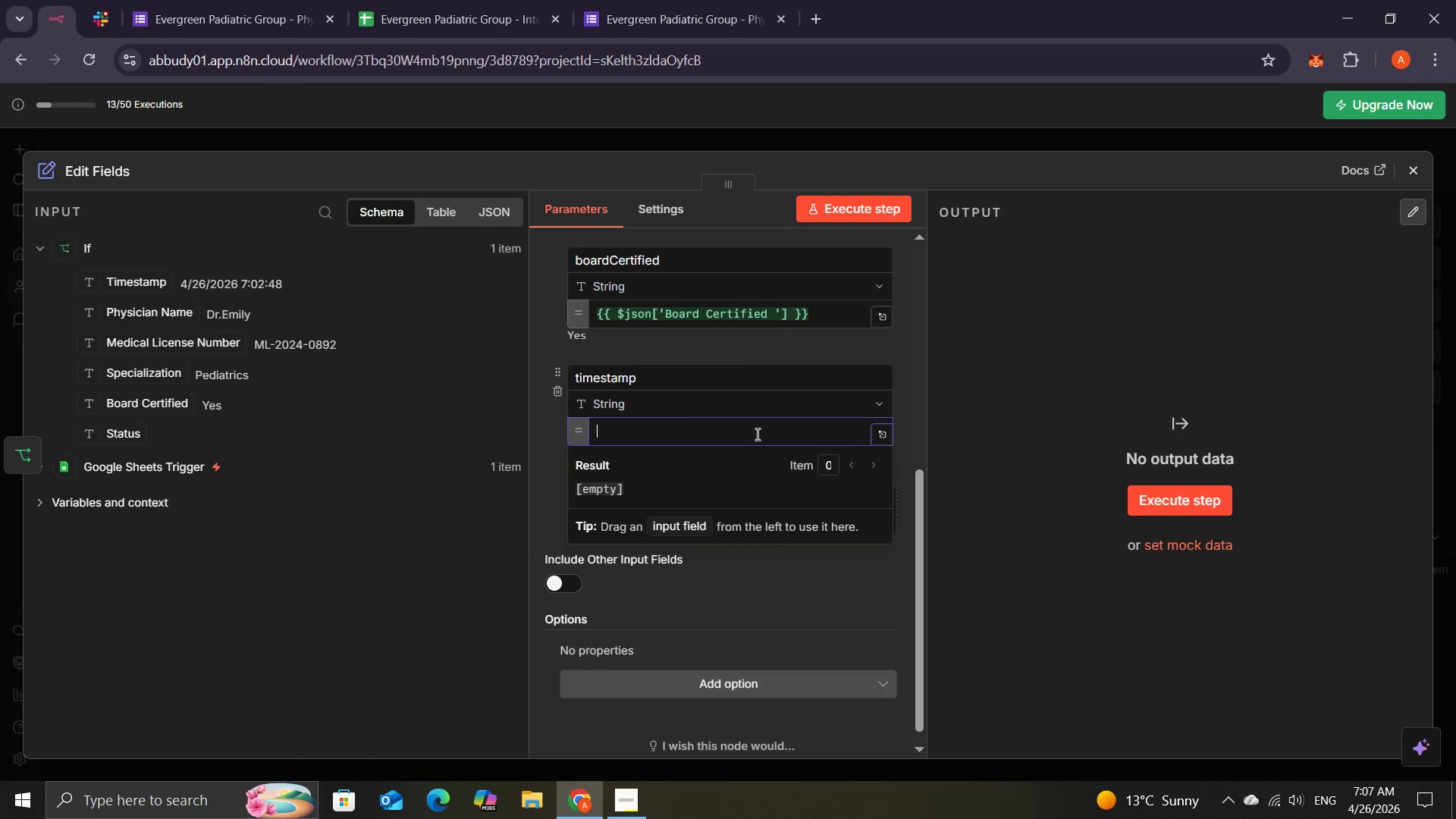 
key(Shift+BracketLeft)
 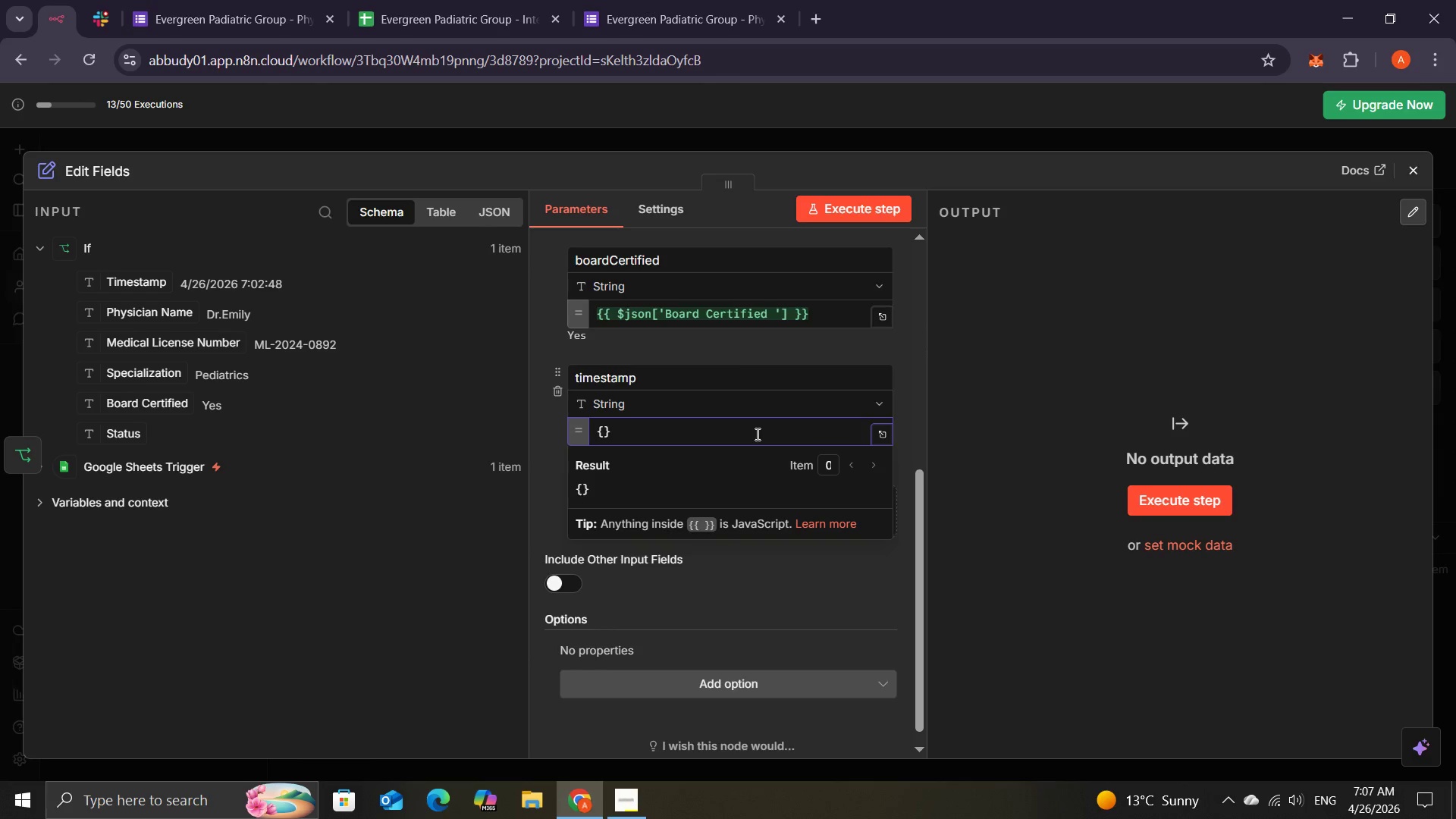 
key(Shift+BracketLeft)
 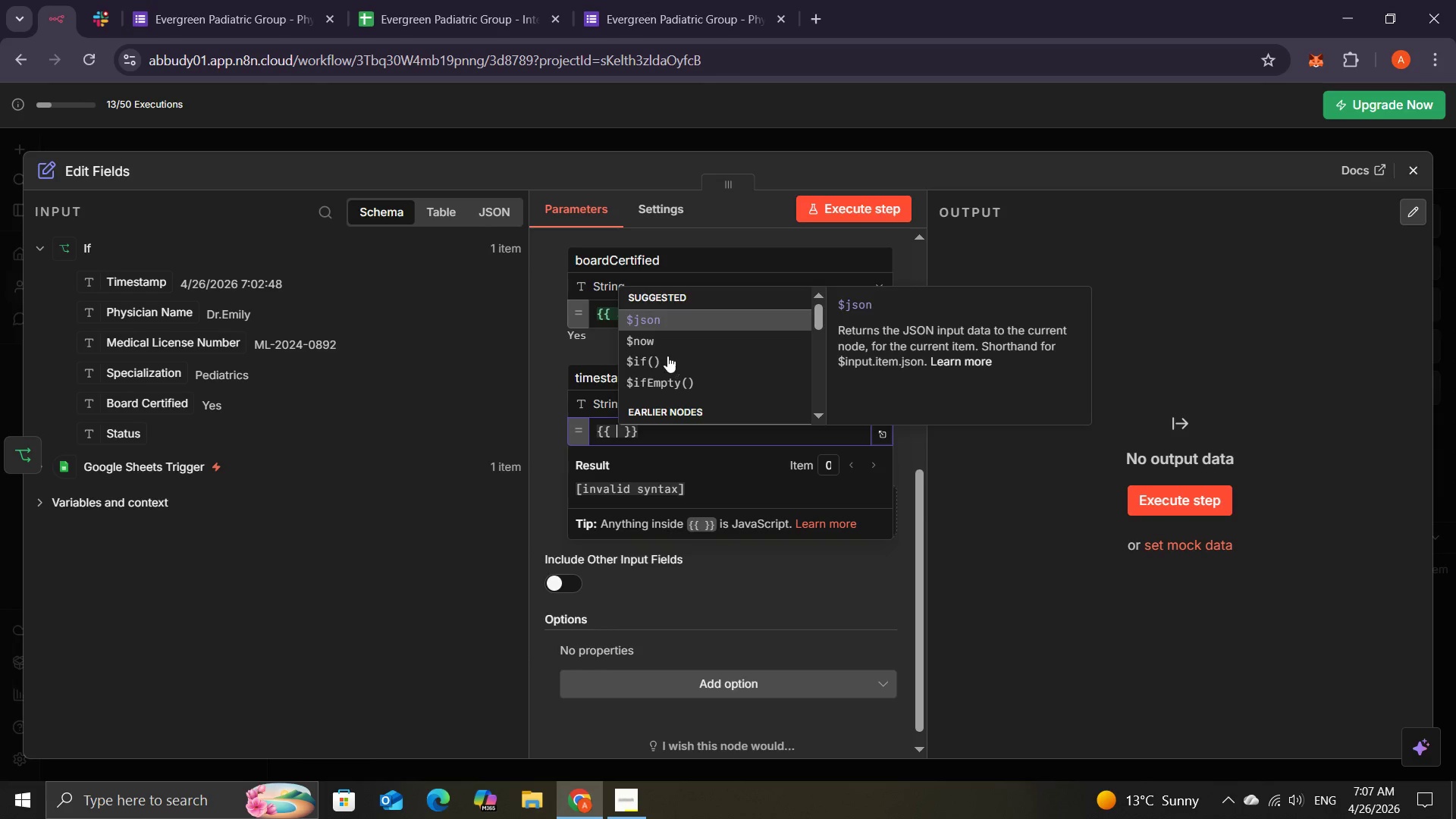 
left_click([642, 340])
 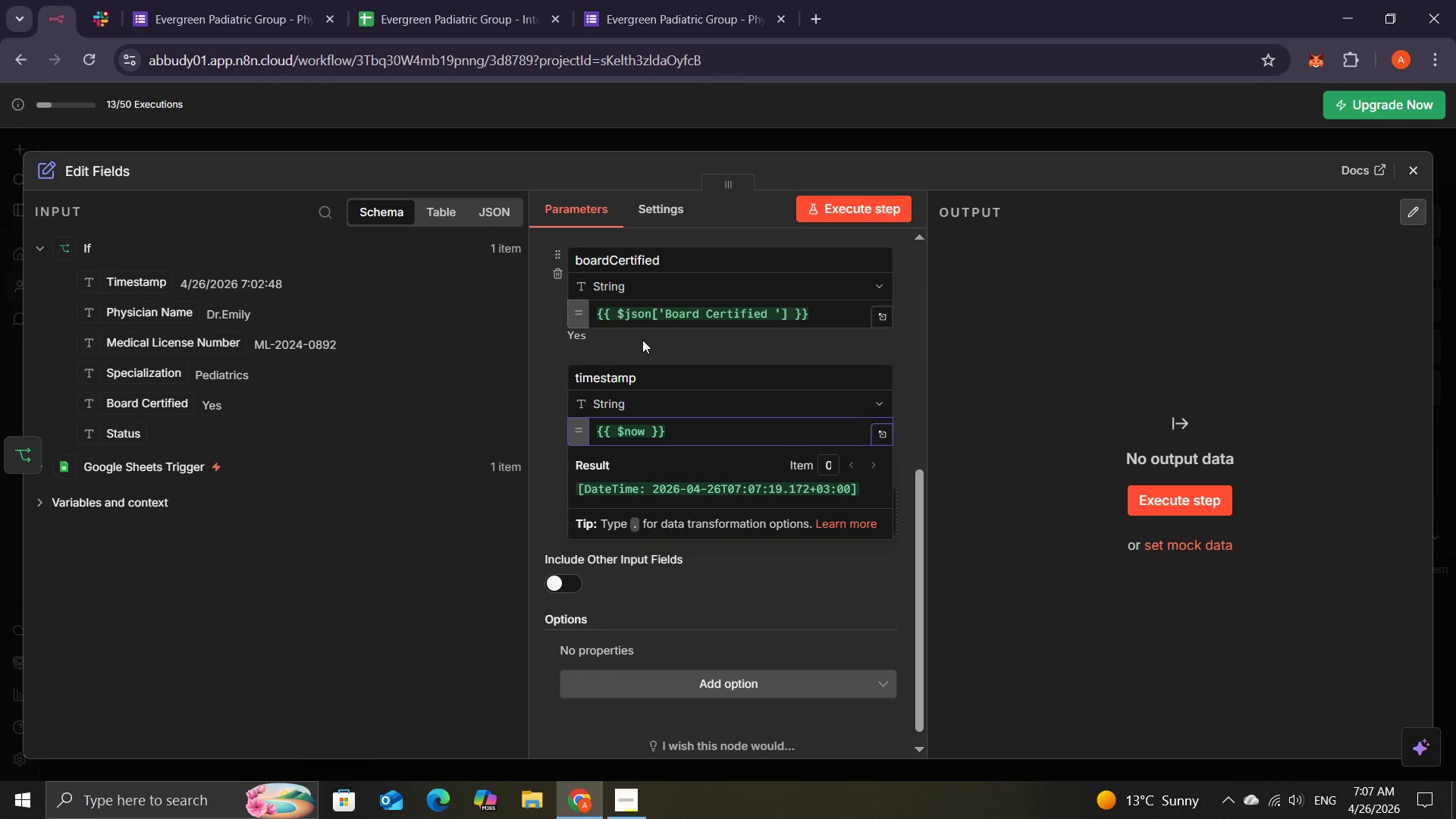 
type(.to)
 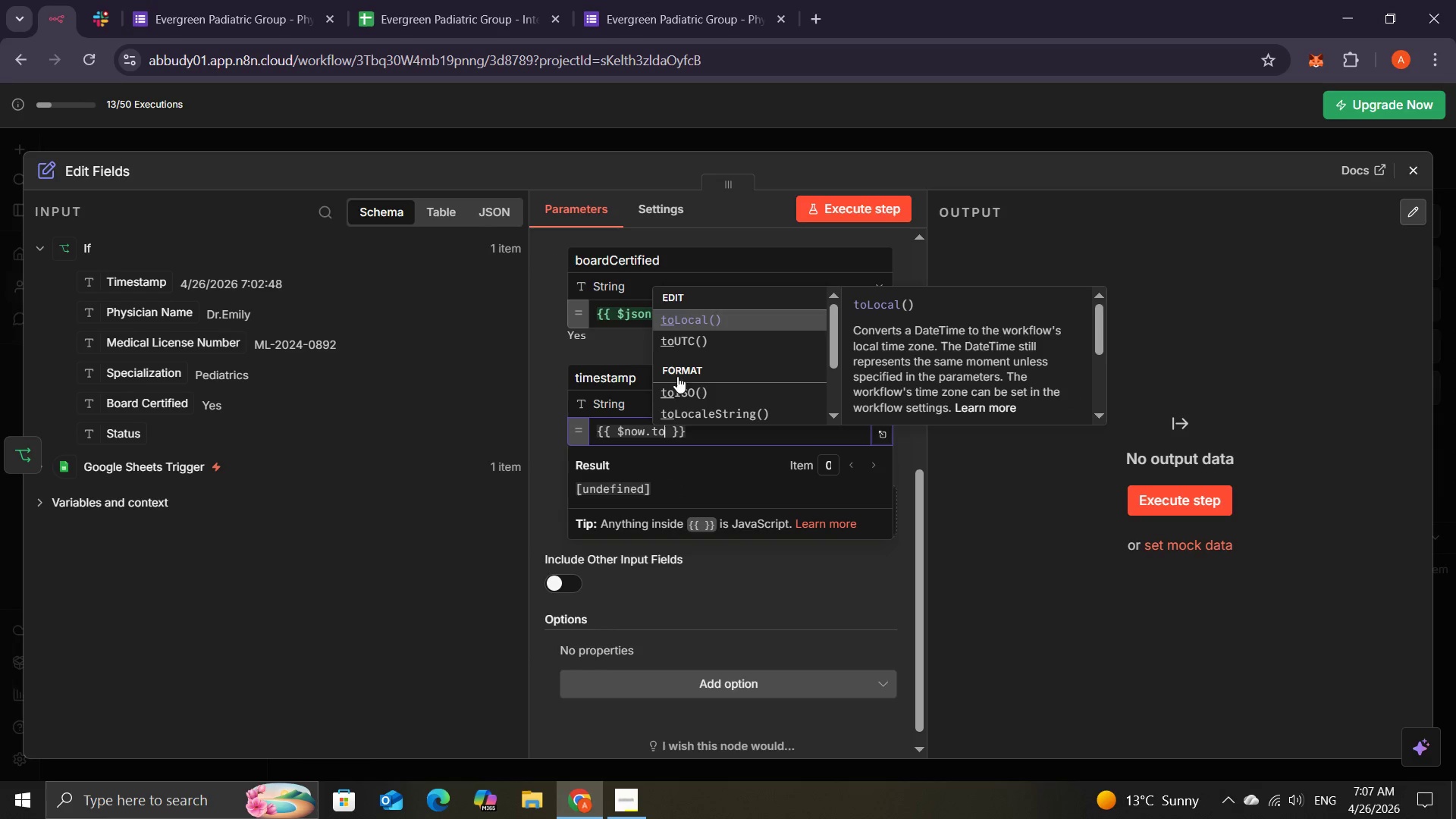 
left_click([676, 386])
 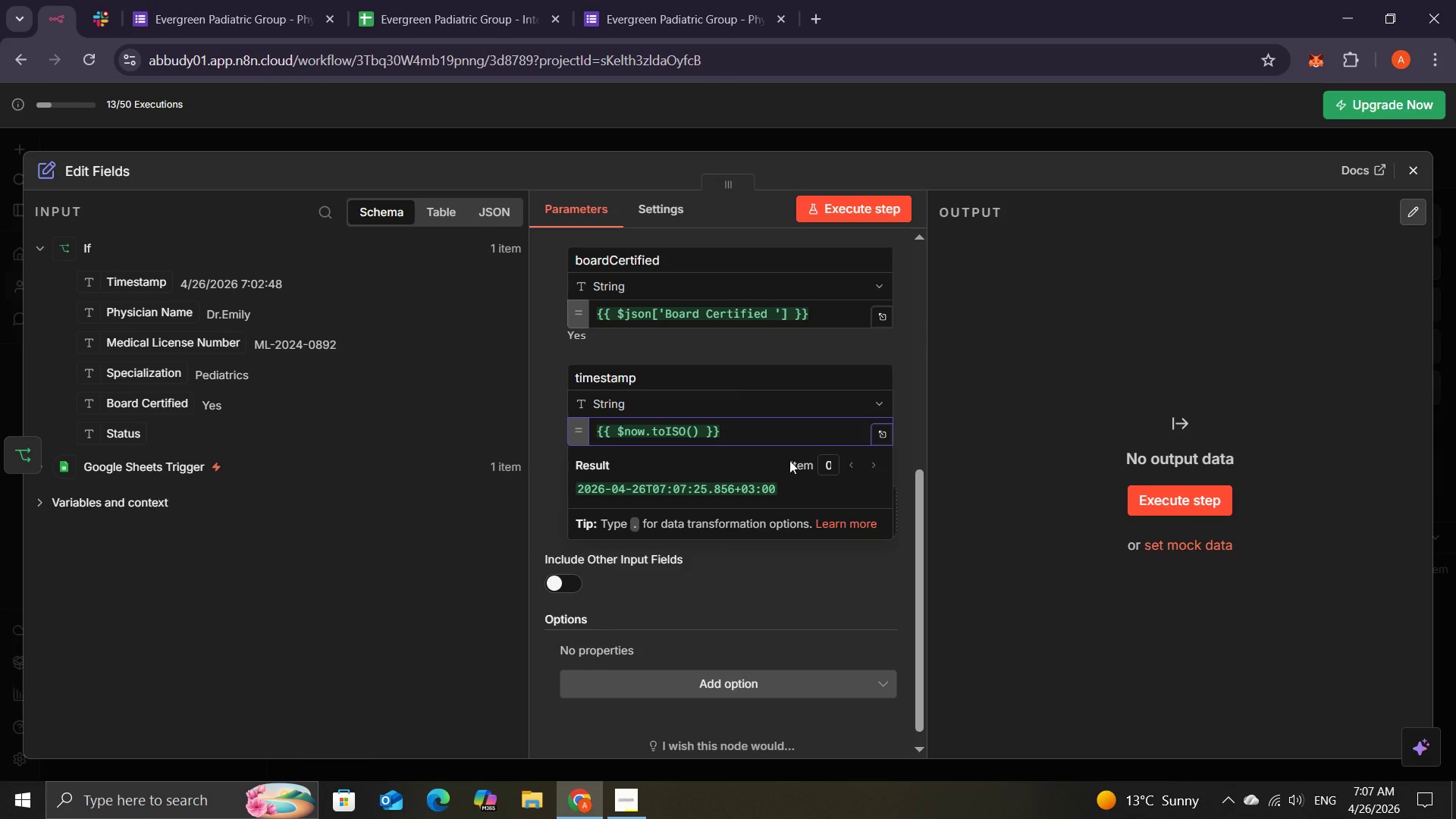 
left_click([913, 424])
 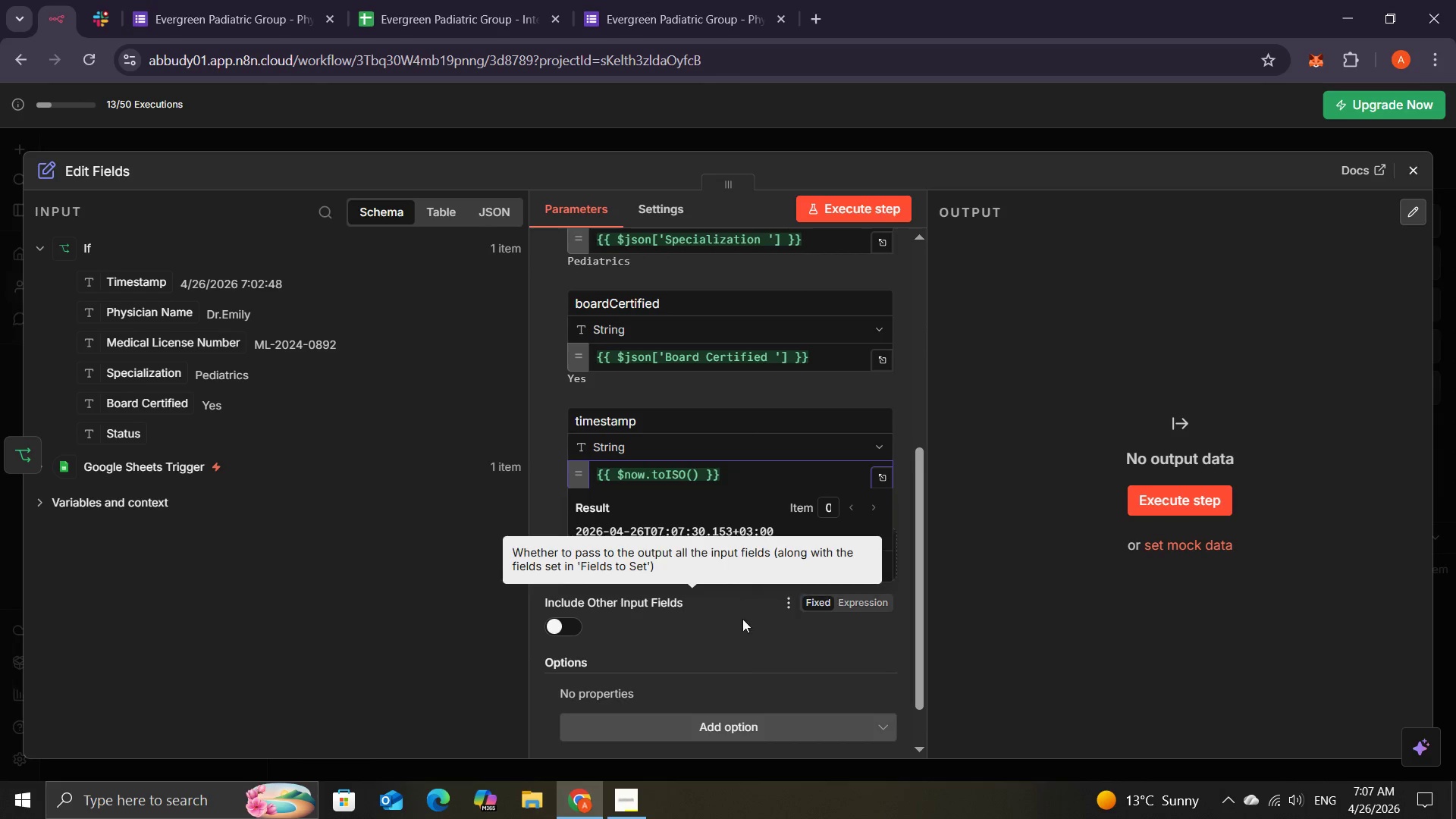 
mouse_move([874, 410])
 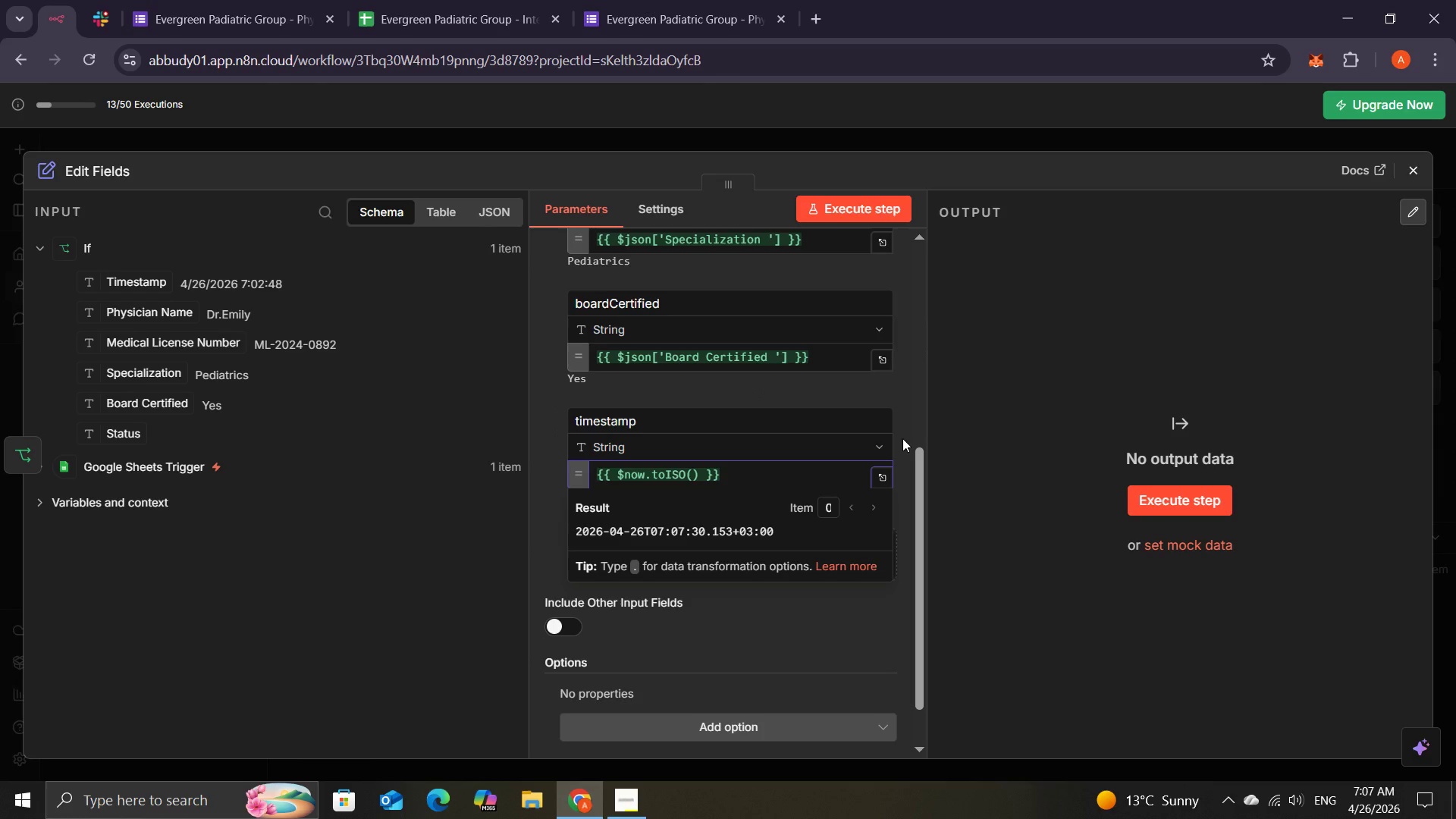 
wait(6.37)
 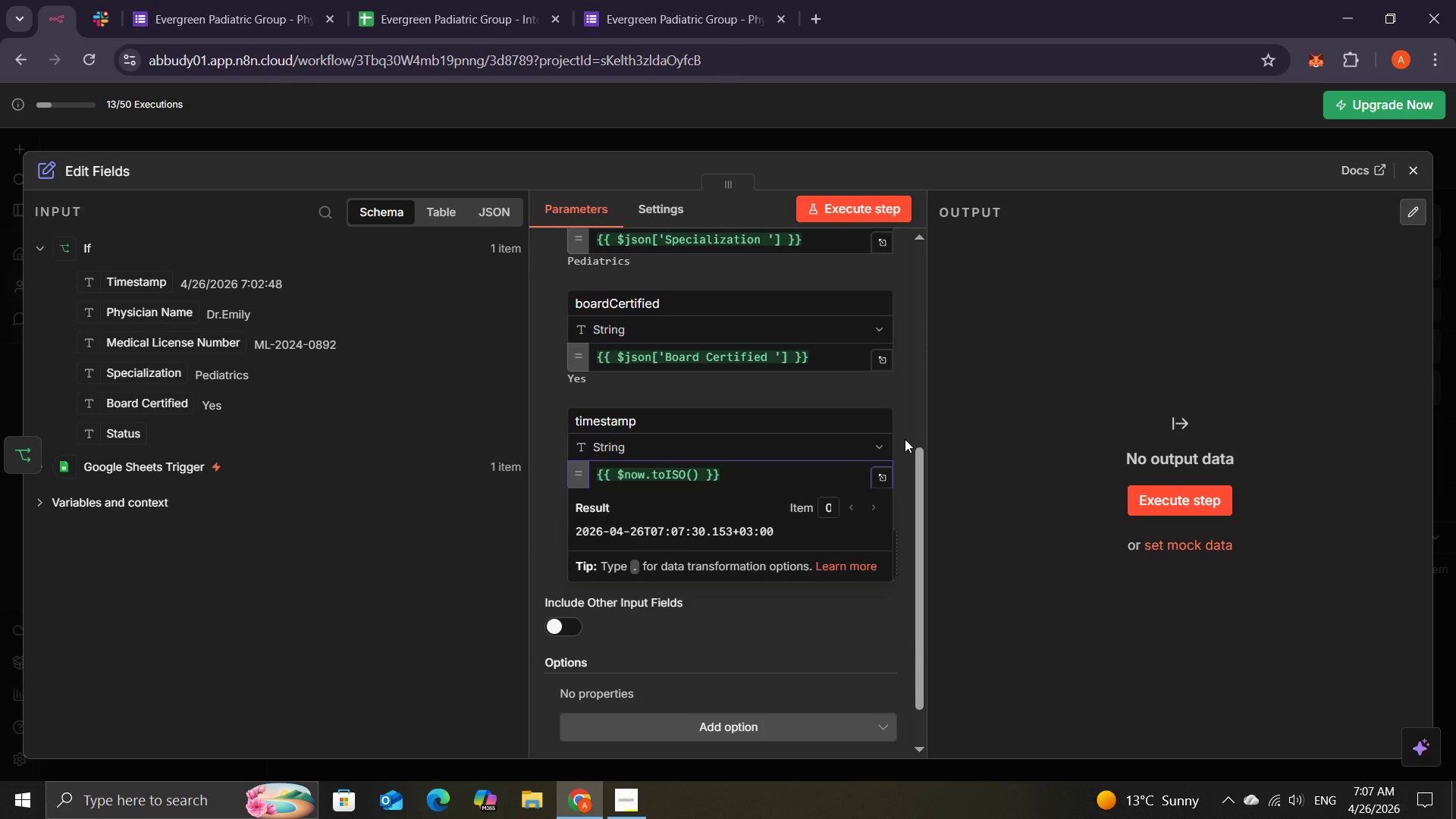 
left_click([912, 417])
 